 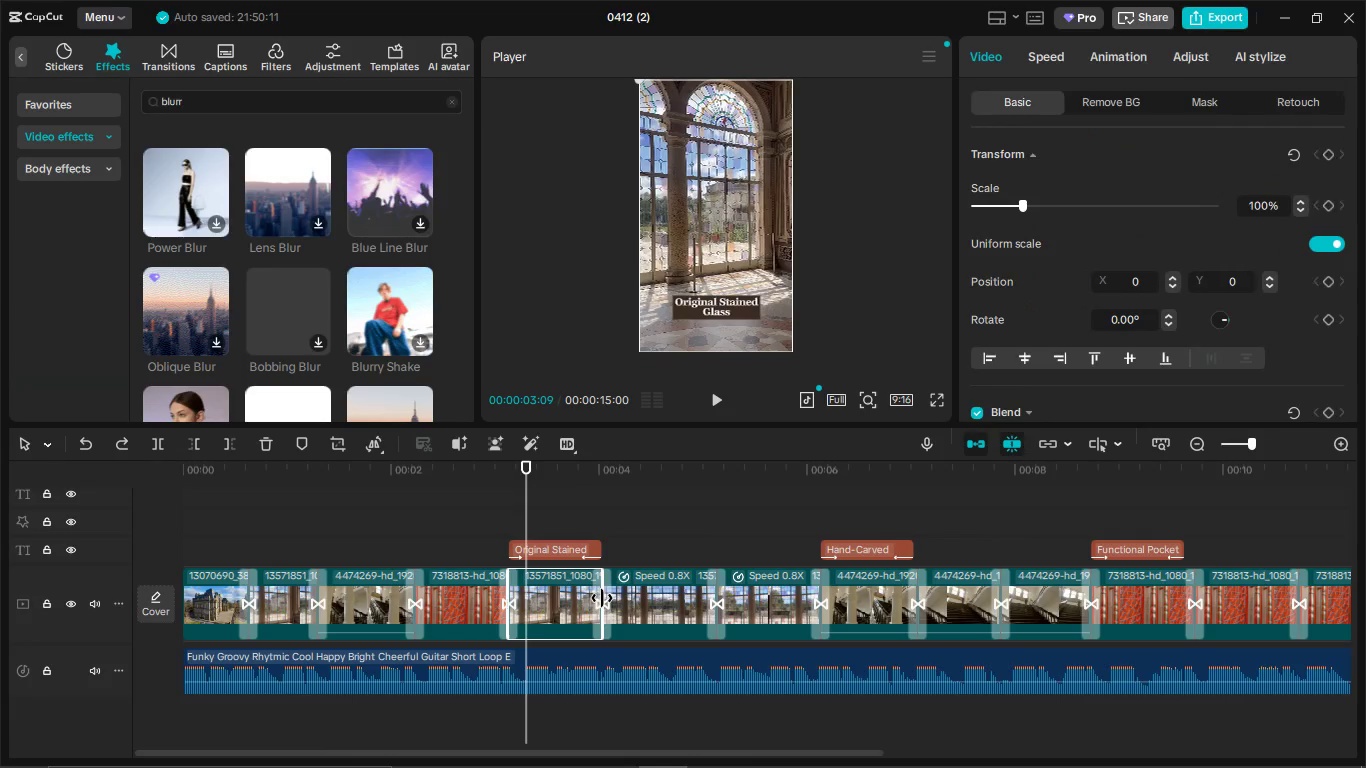 
left_click_drag(start_coordinate=[523, 509], to_coordinate=[178, 542])
 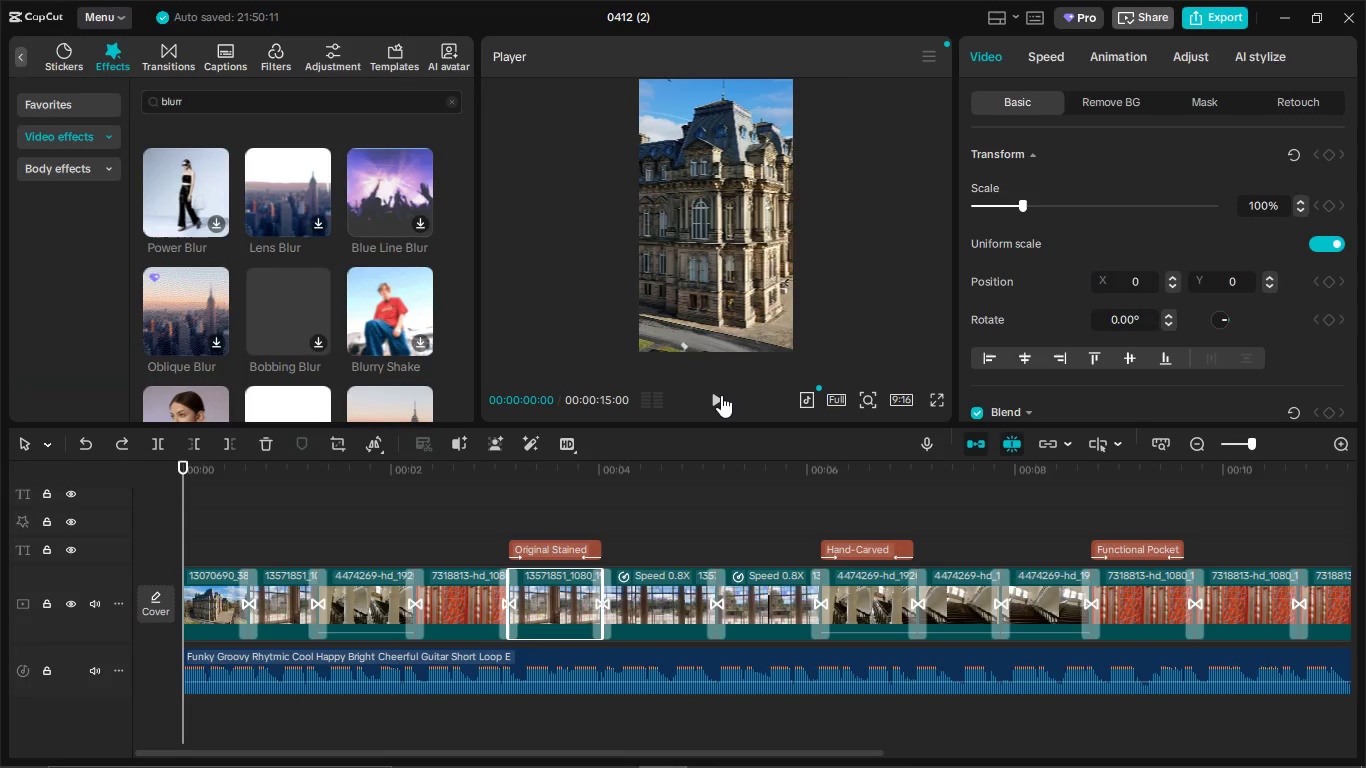 
wait(8.5)
 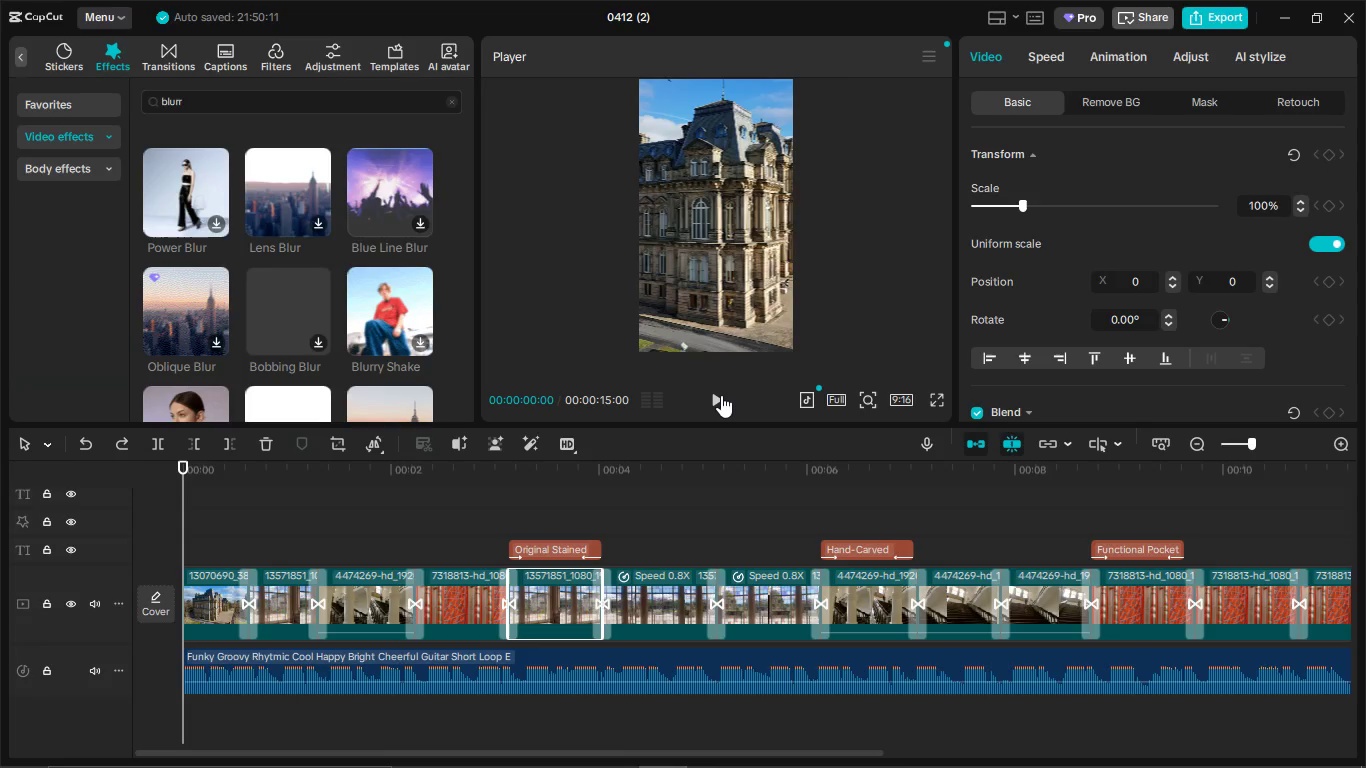 
left_click([721, 397])
 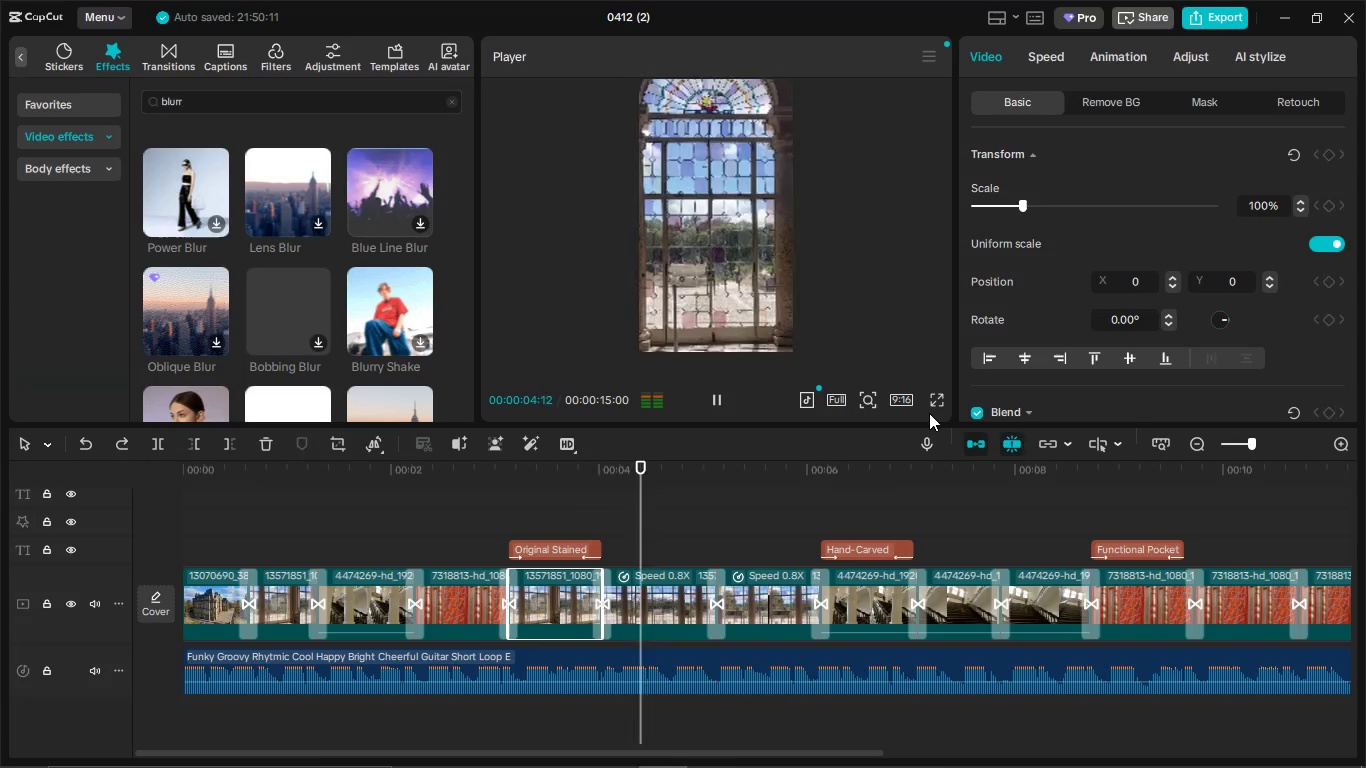 
wait(9.37)
 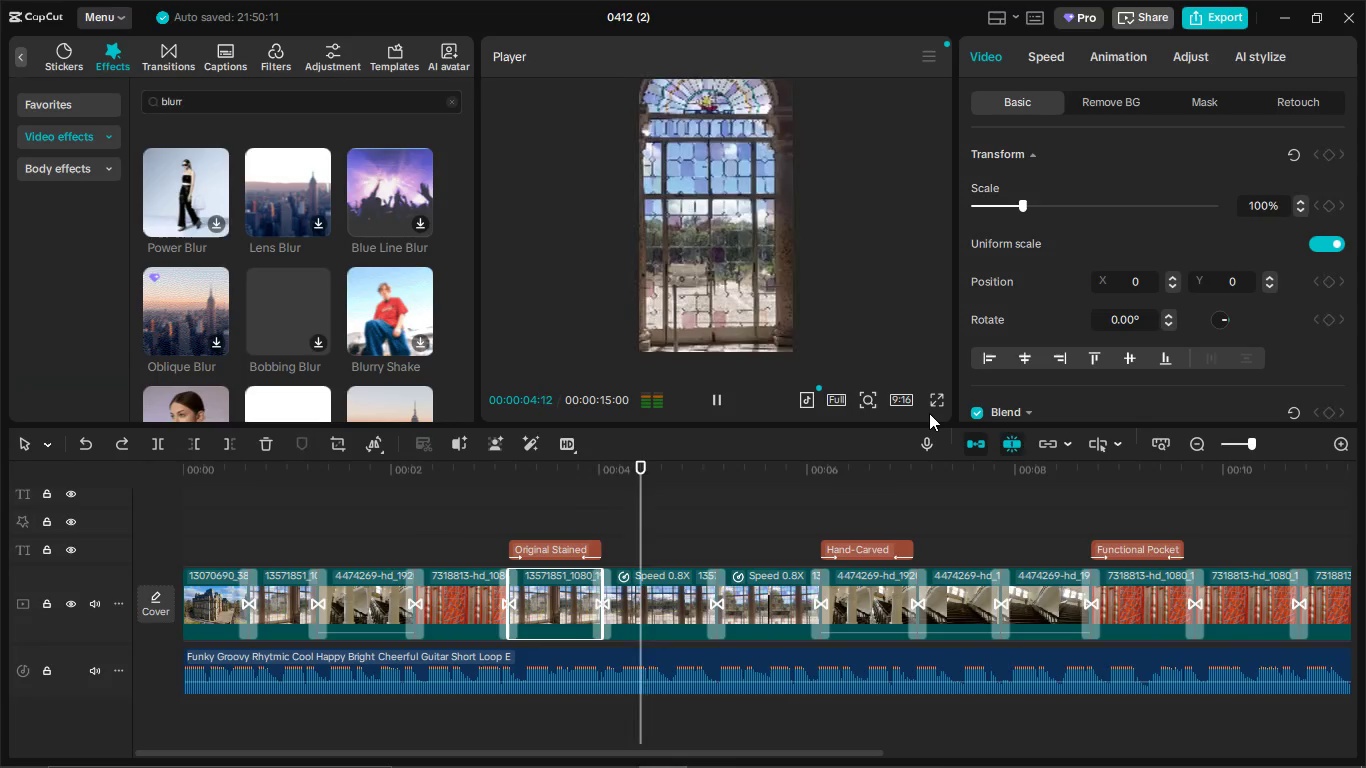 
mouse_move([961, 405])
 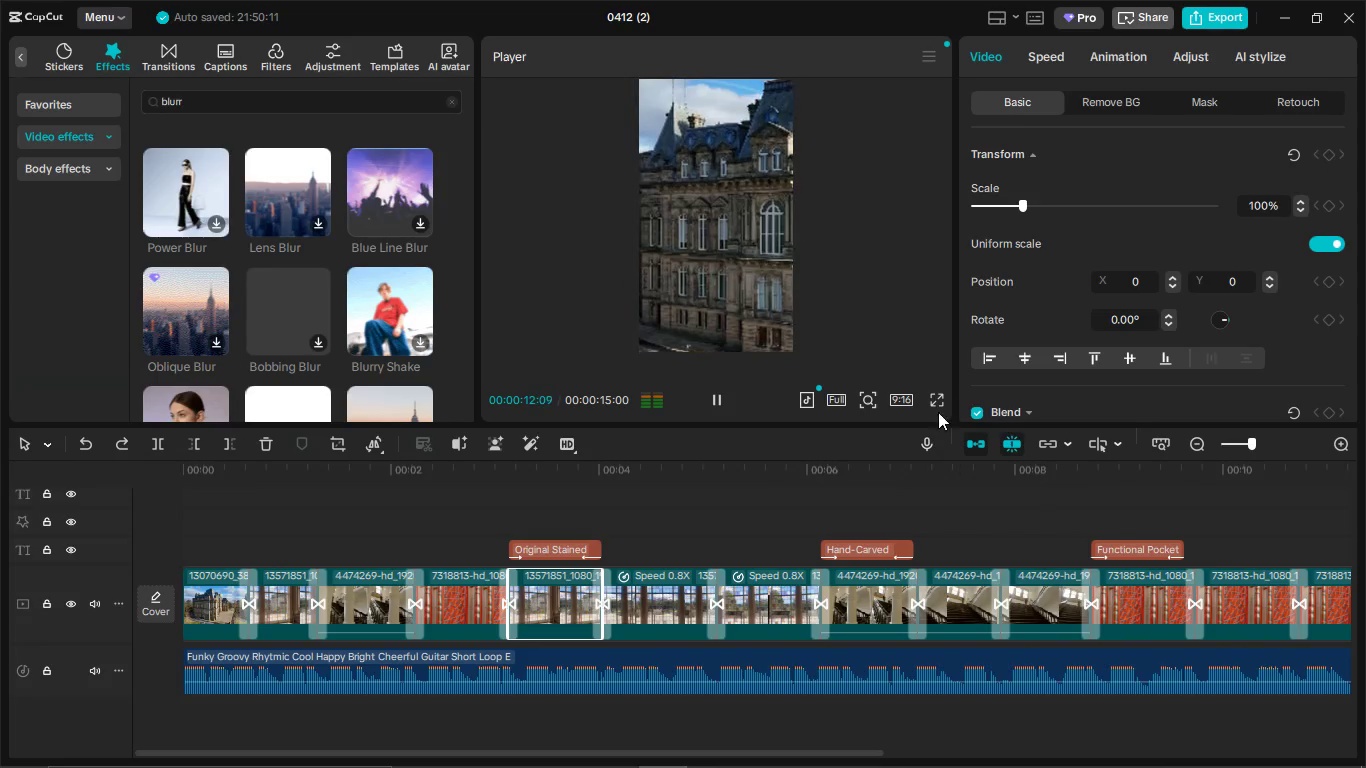 
left_click([938, 412])
 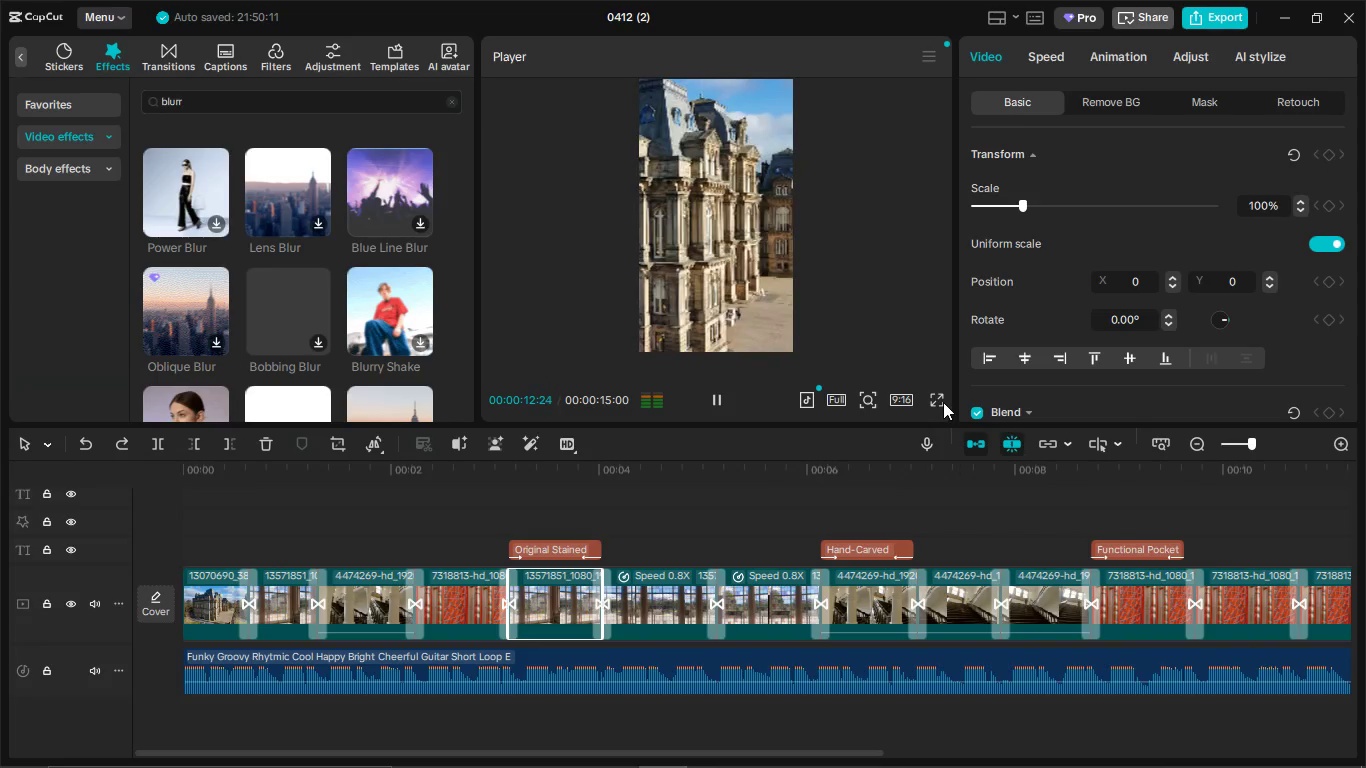 
left_click([943, 402])
 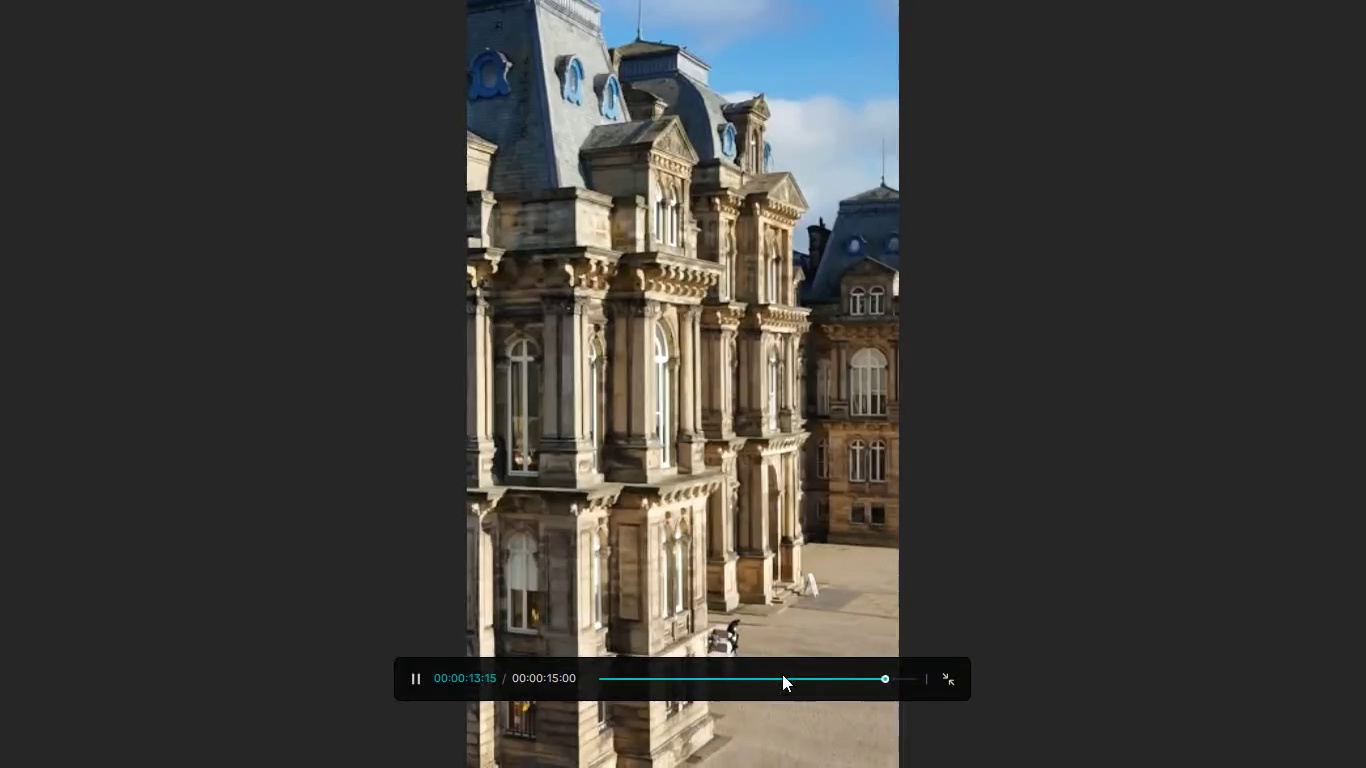 
left_click_drag(start_coordinate=[780, 676], to_coordinate=[600, 690])
 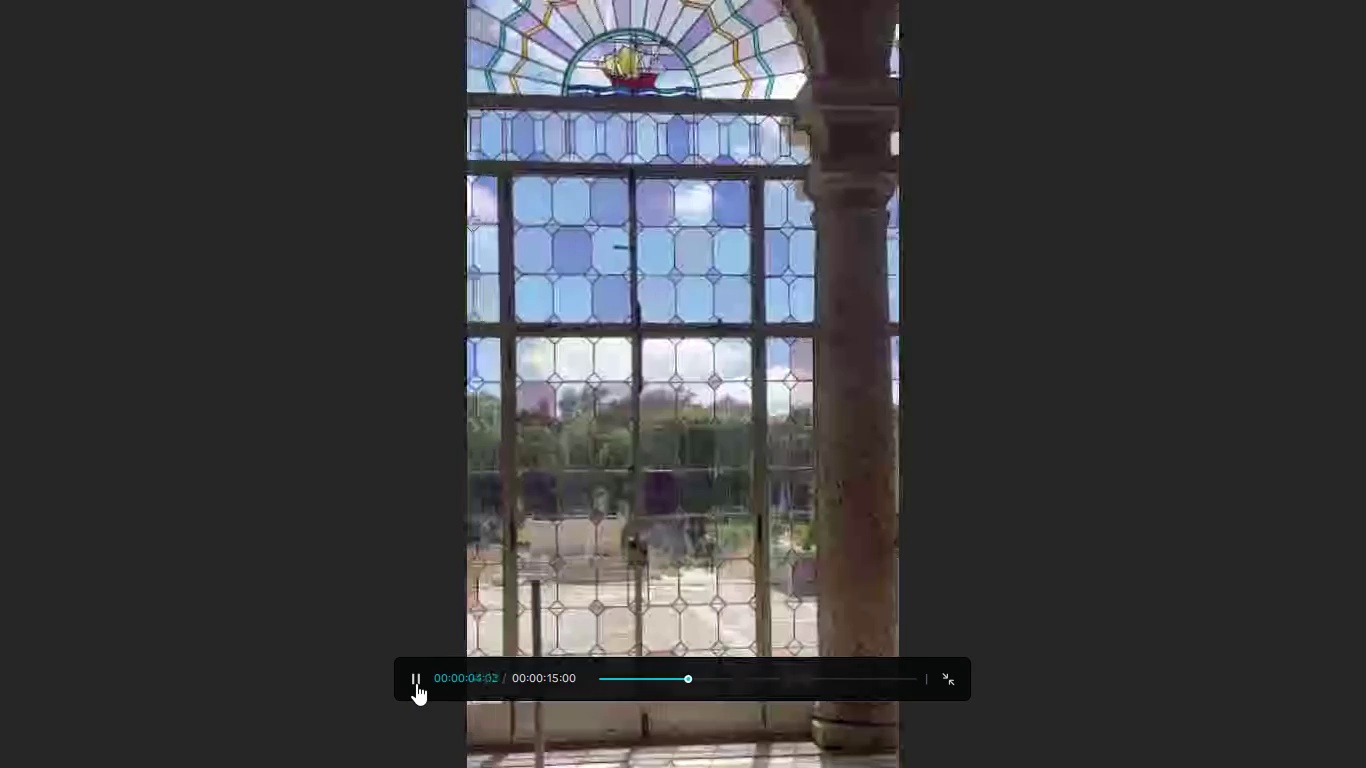 
wait(5.91)
 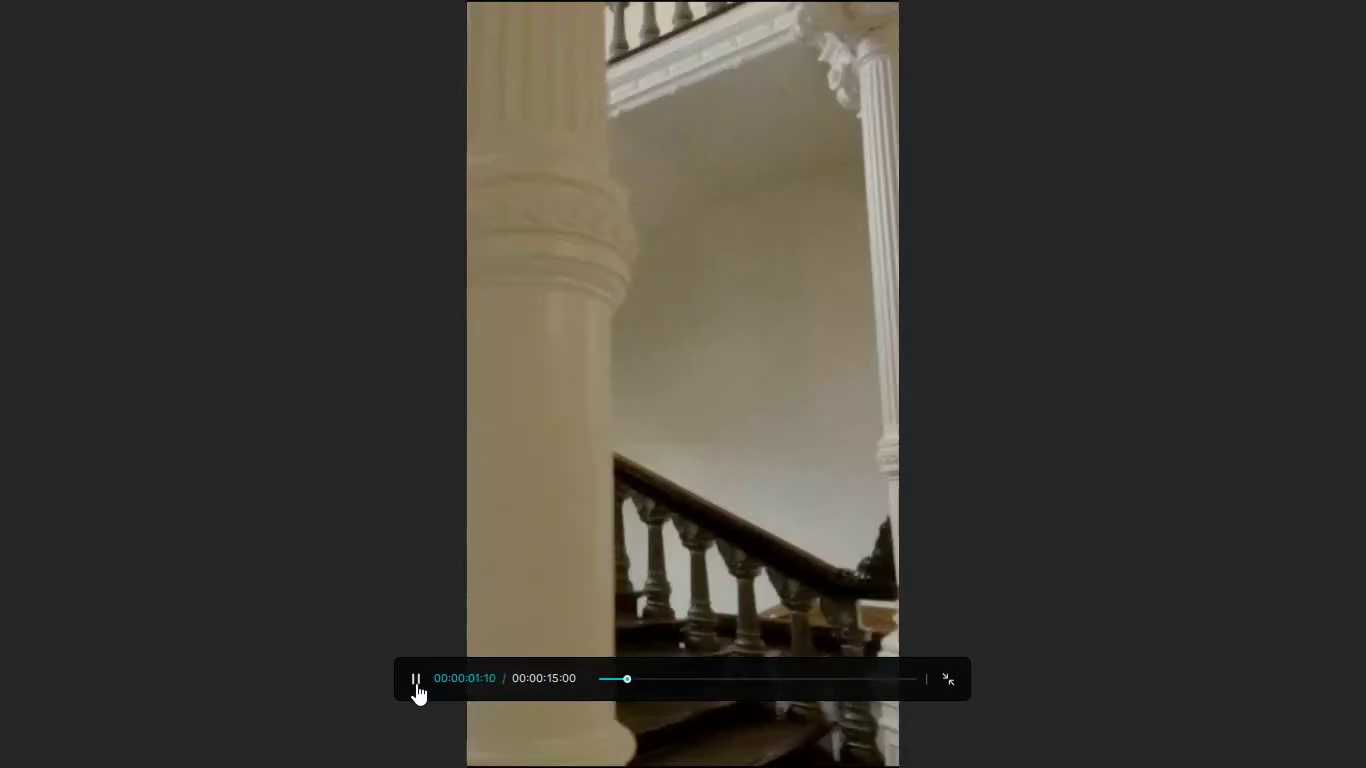 
left_click([416, 683])
 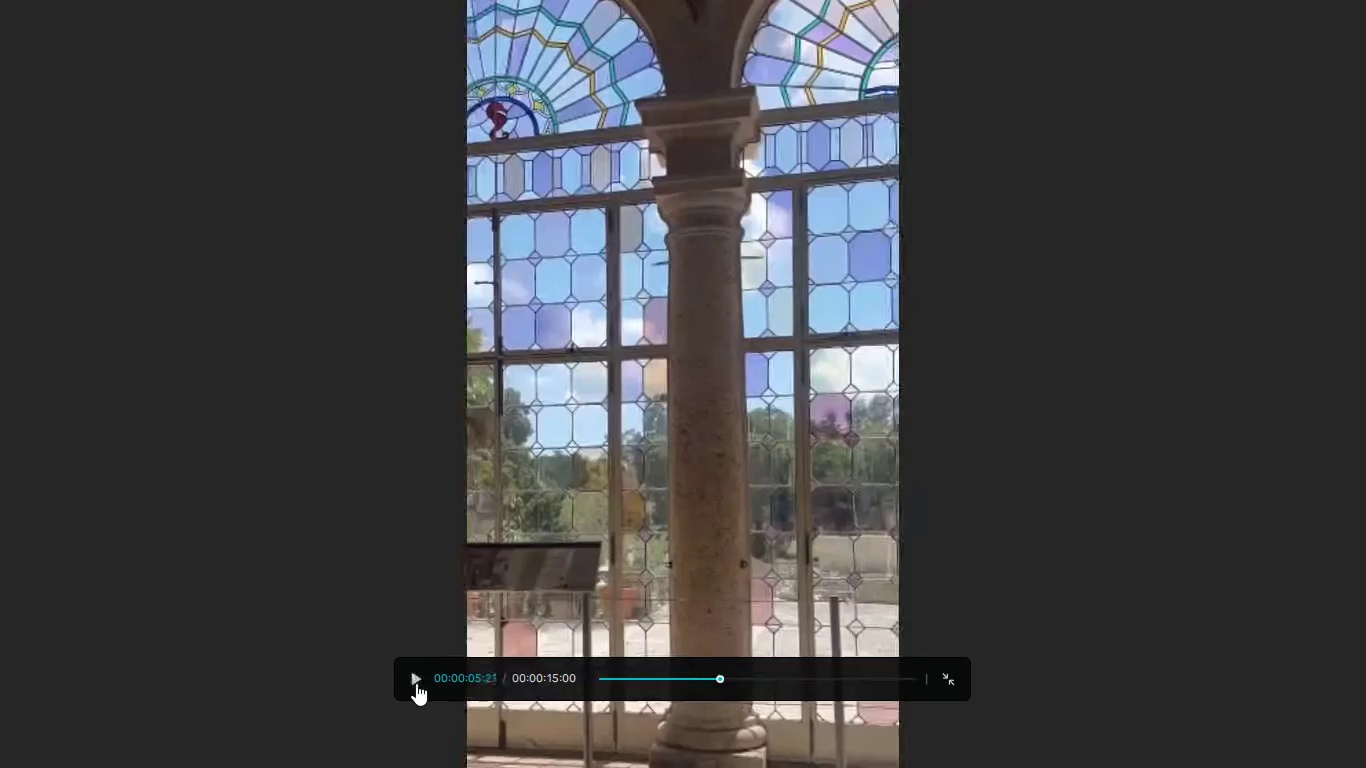 
left_click([416, 683])
 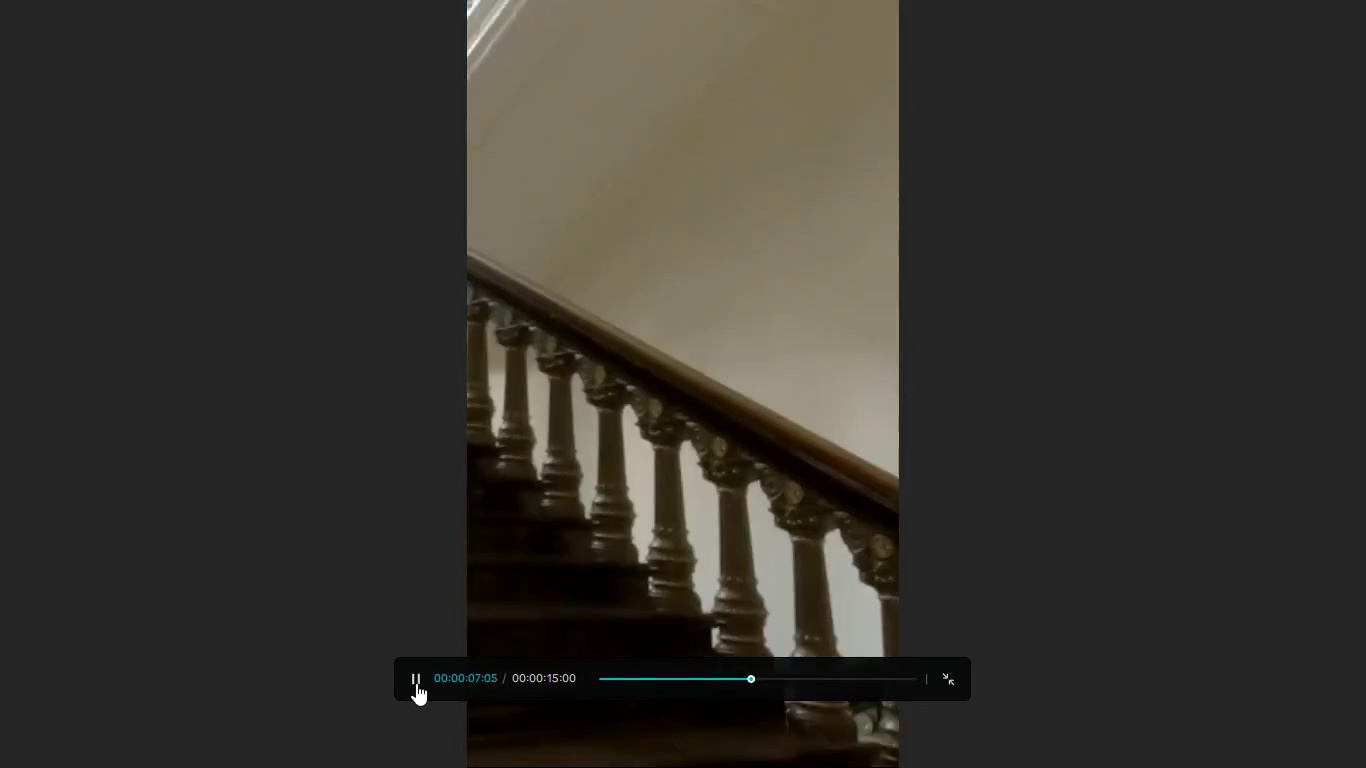 
left_click([416, 683])
 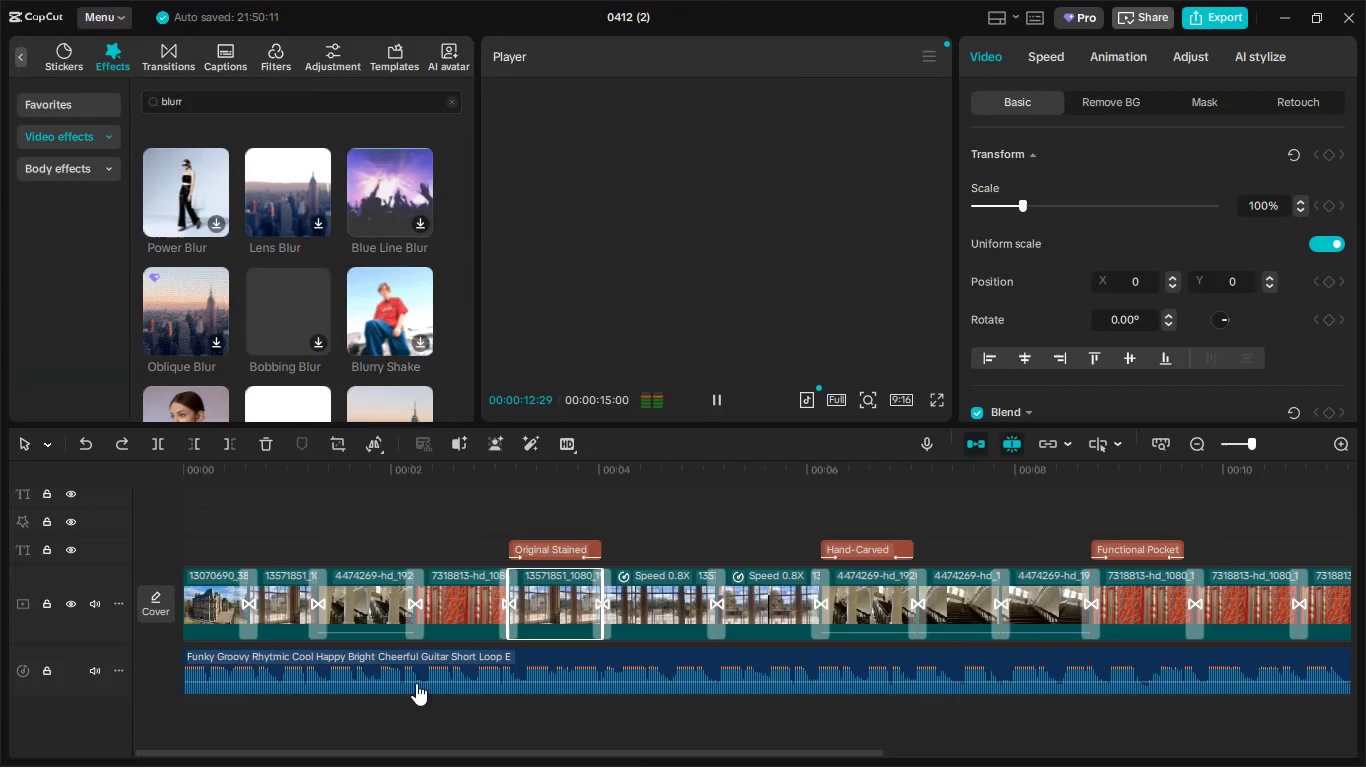 
key(Escape)
 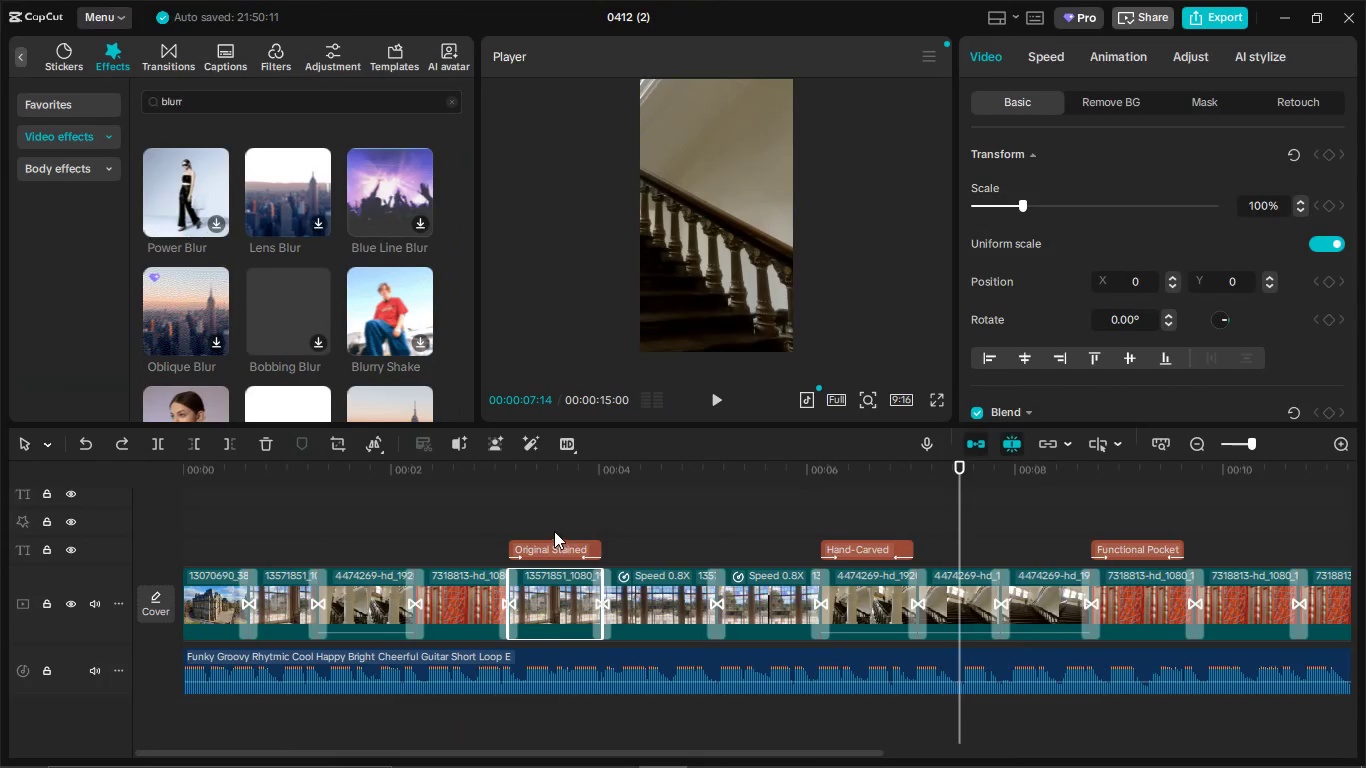 
left_click([555, 547])
 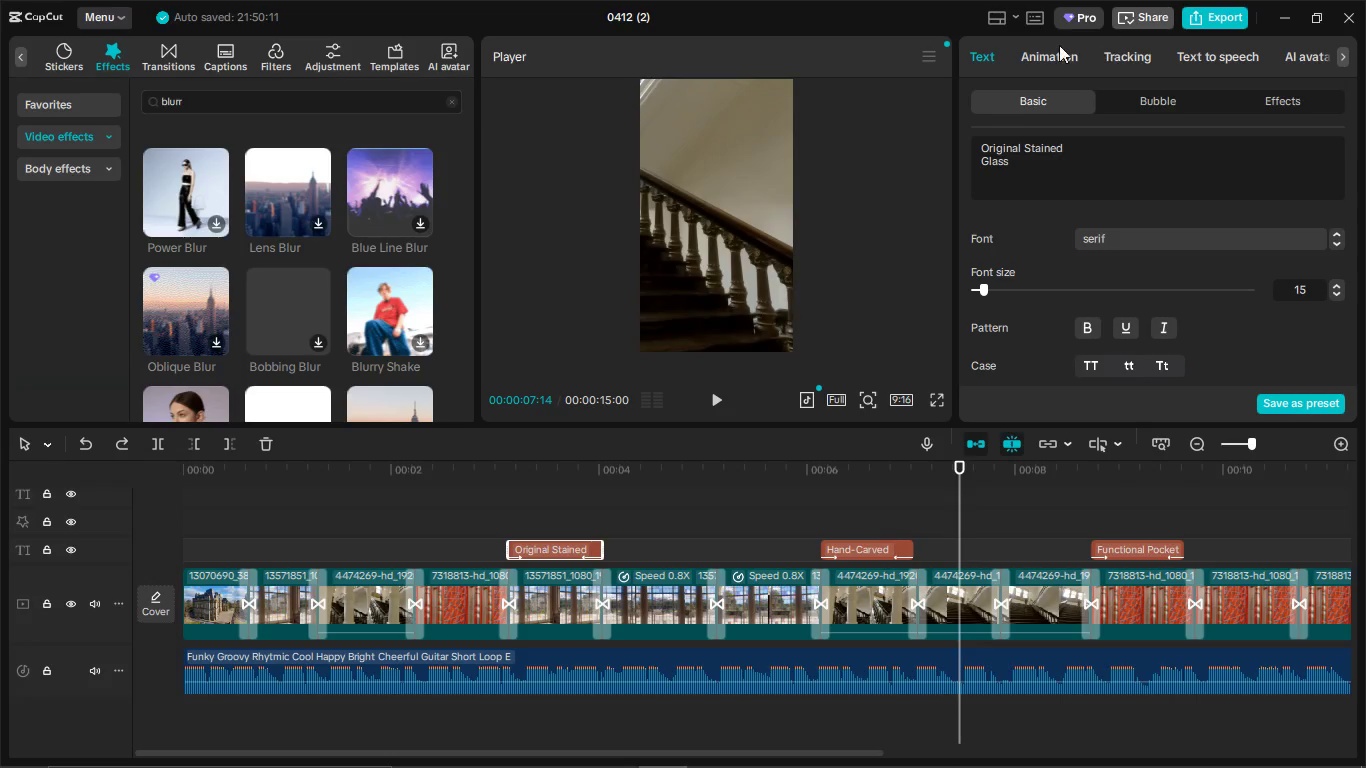 
left_click([1059, 45])
 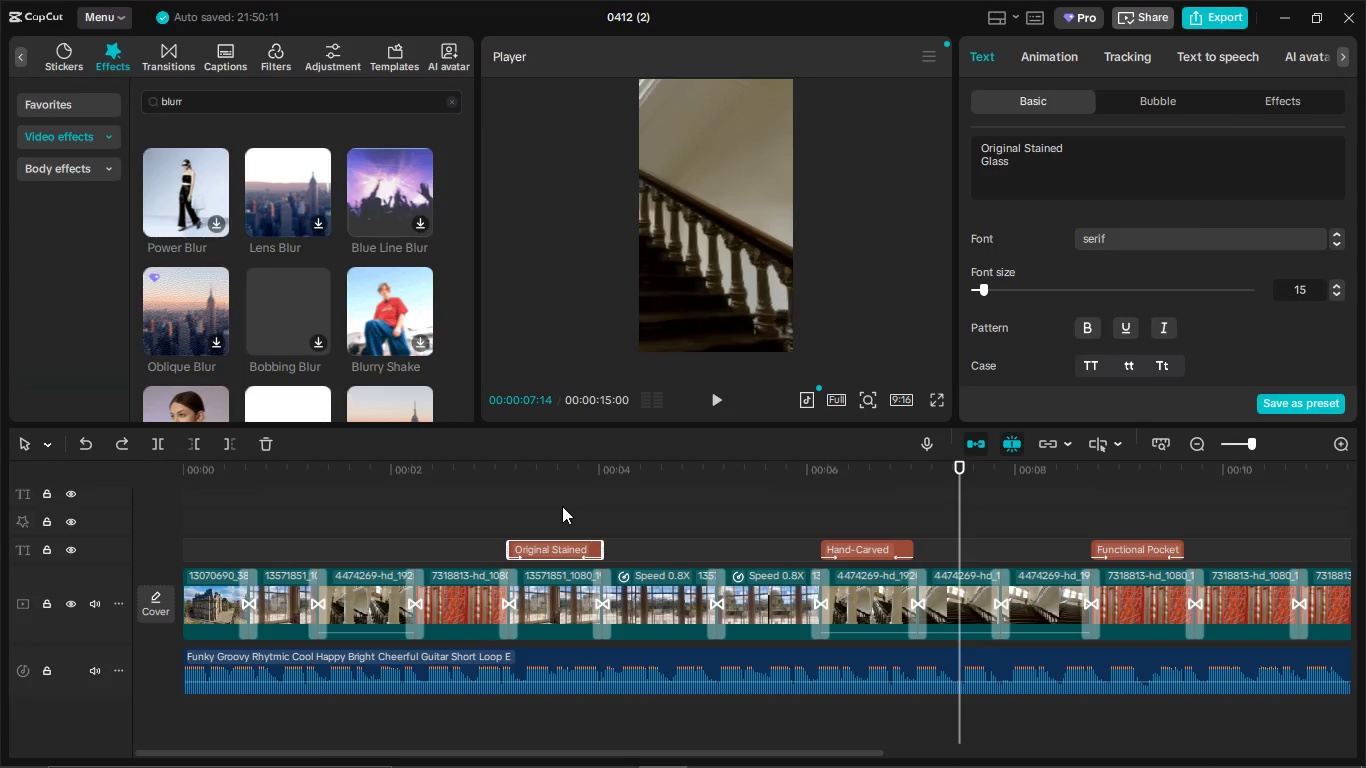 
left_click([562, 506])
 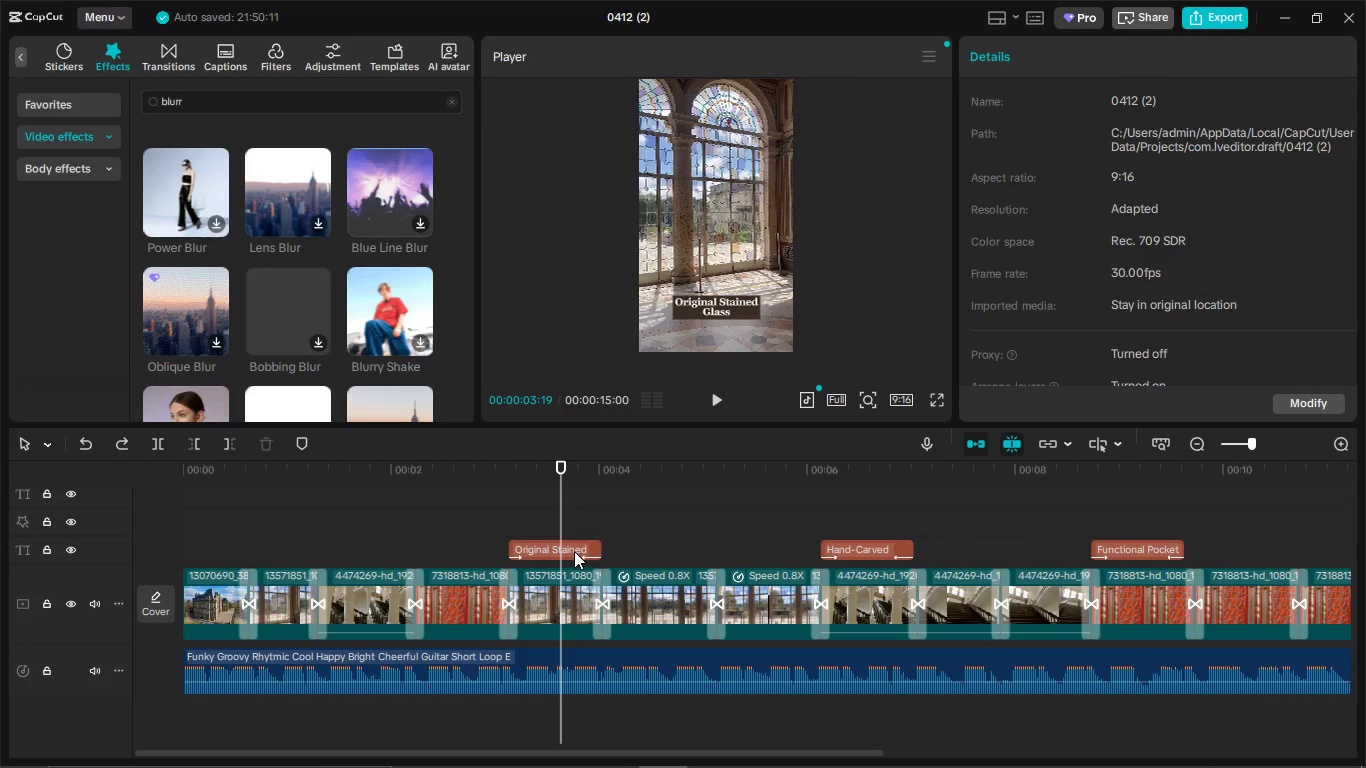 
left_click([574, 551])
 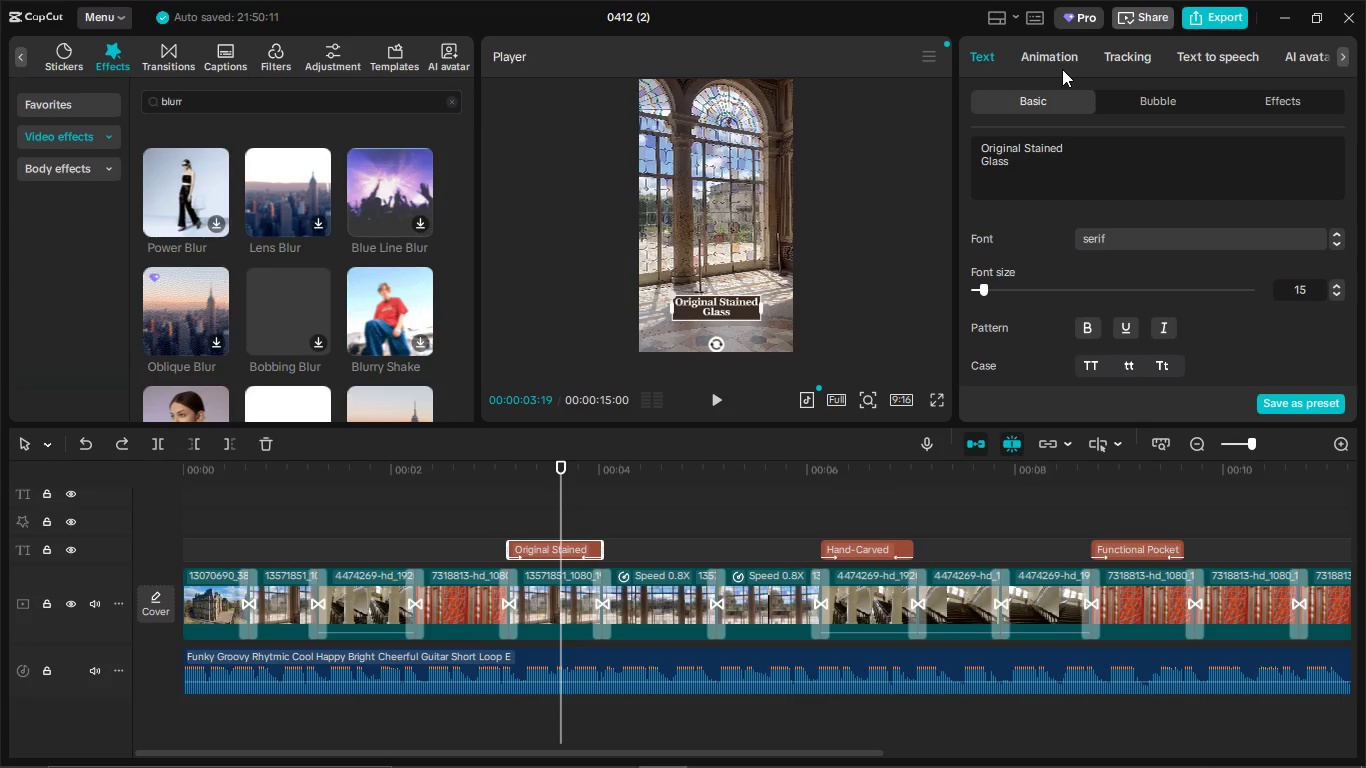 
left_click([1059, 62])
 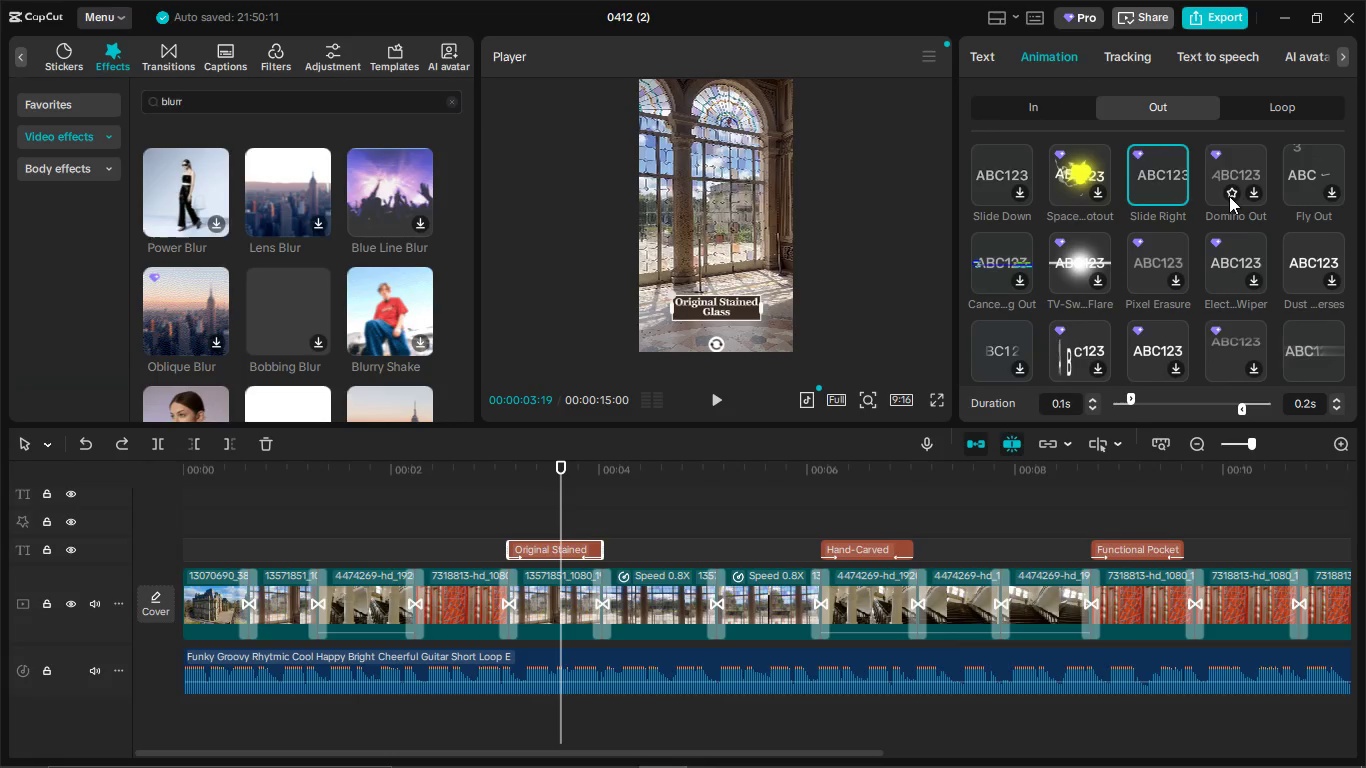 
scroll: coordinate [1229, 203], scroll_direction: down, amount: 2.0
 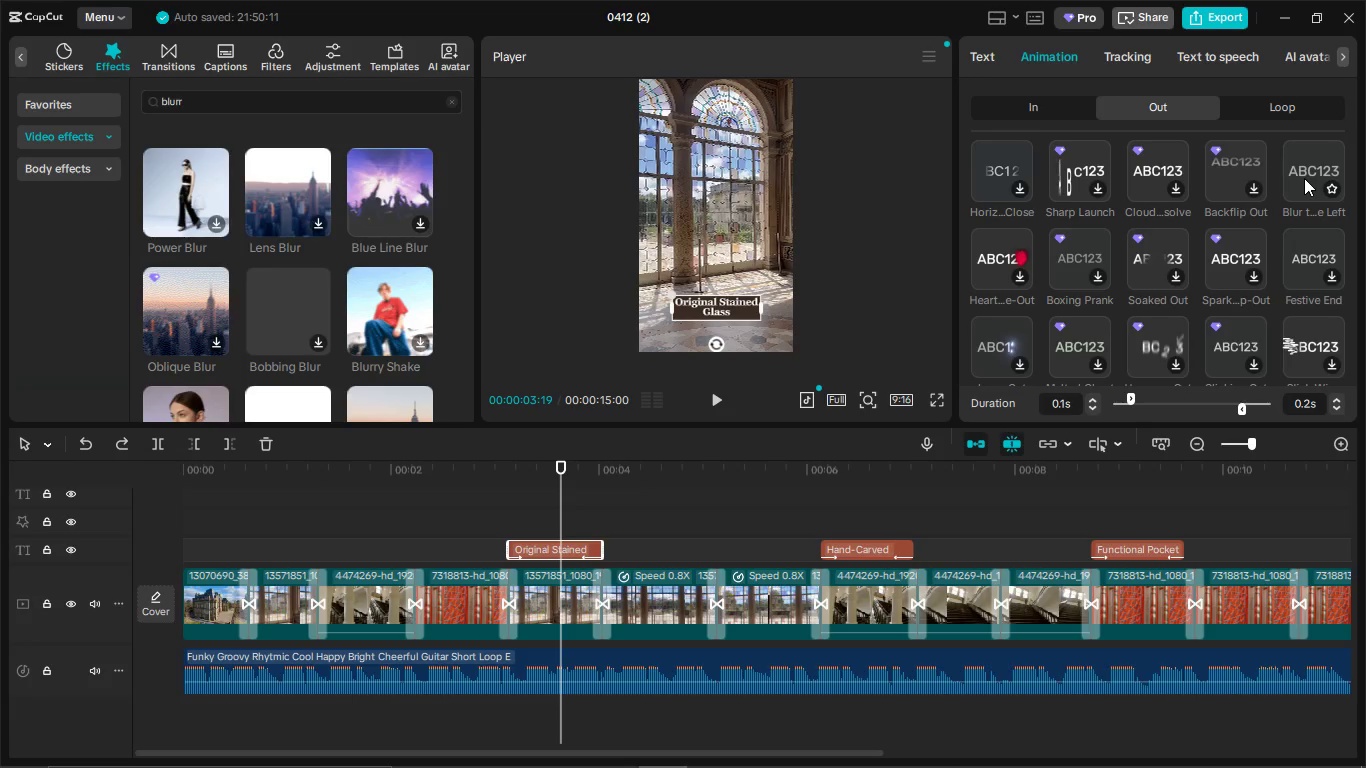 
left_click([1035, 103])
 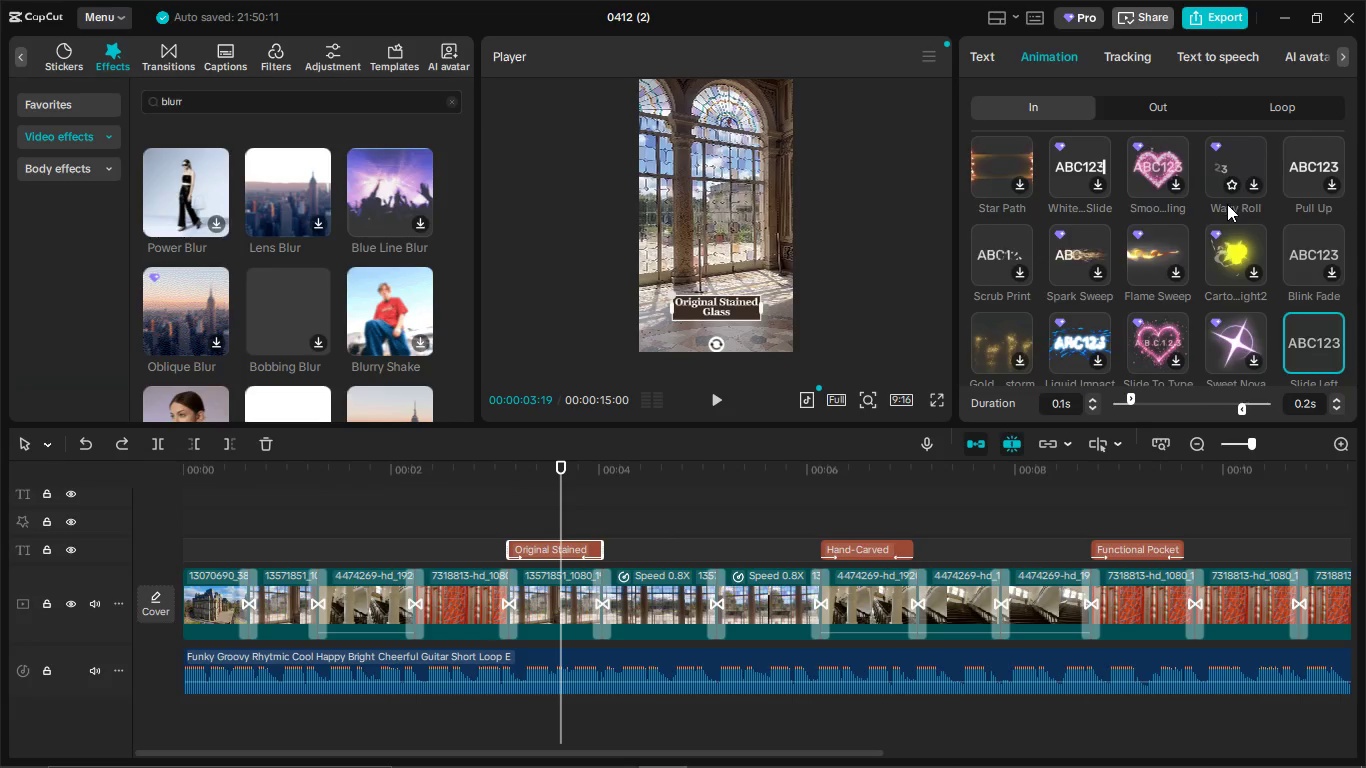 
scroll: coordinate [1225, 201], scroll_direction: down, amount: 1.0
 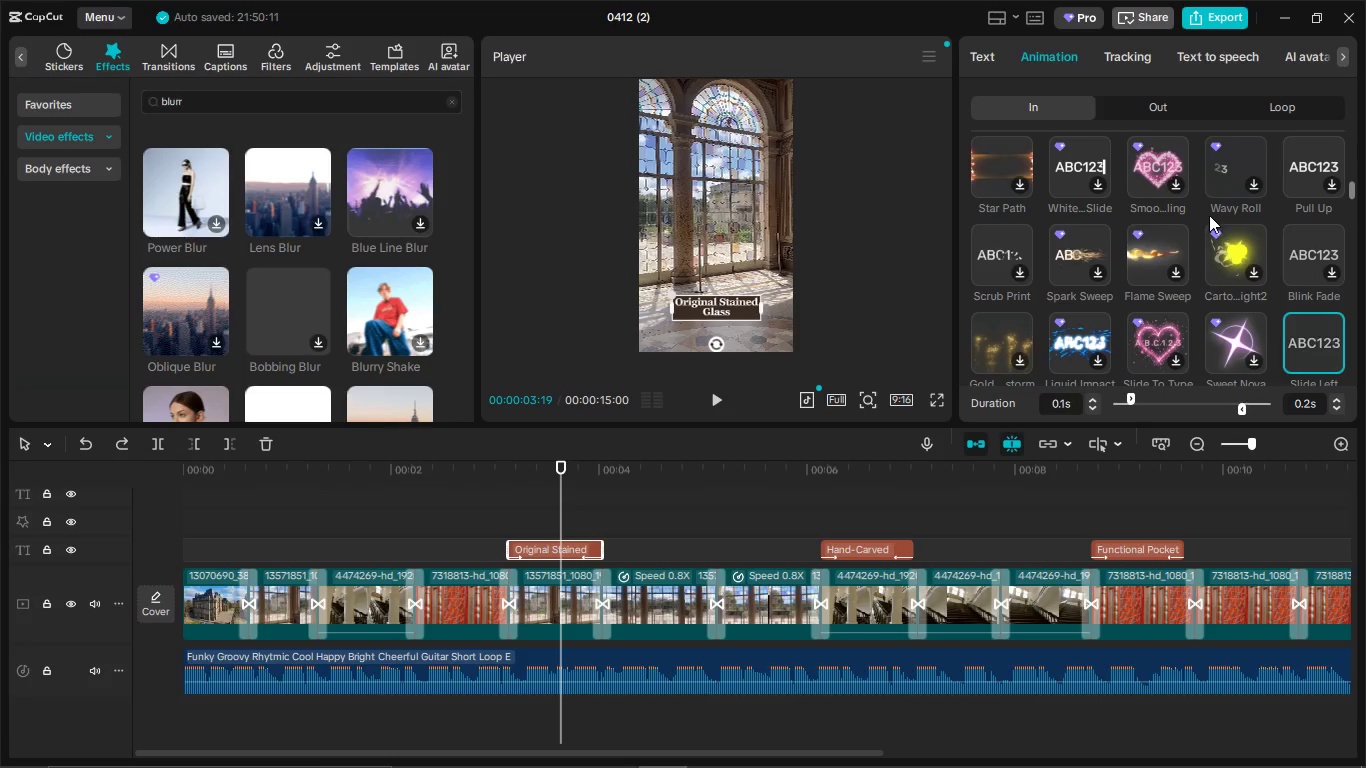 
scroll: coordinate [1209, 216], scroll_direction: none, amount: 0.0
 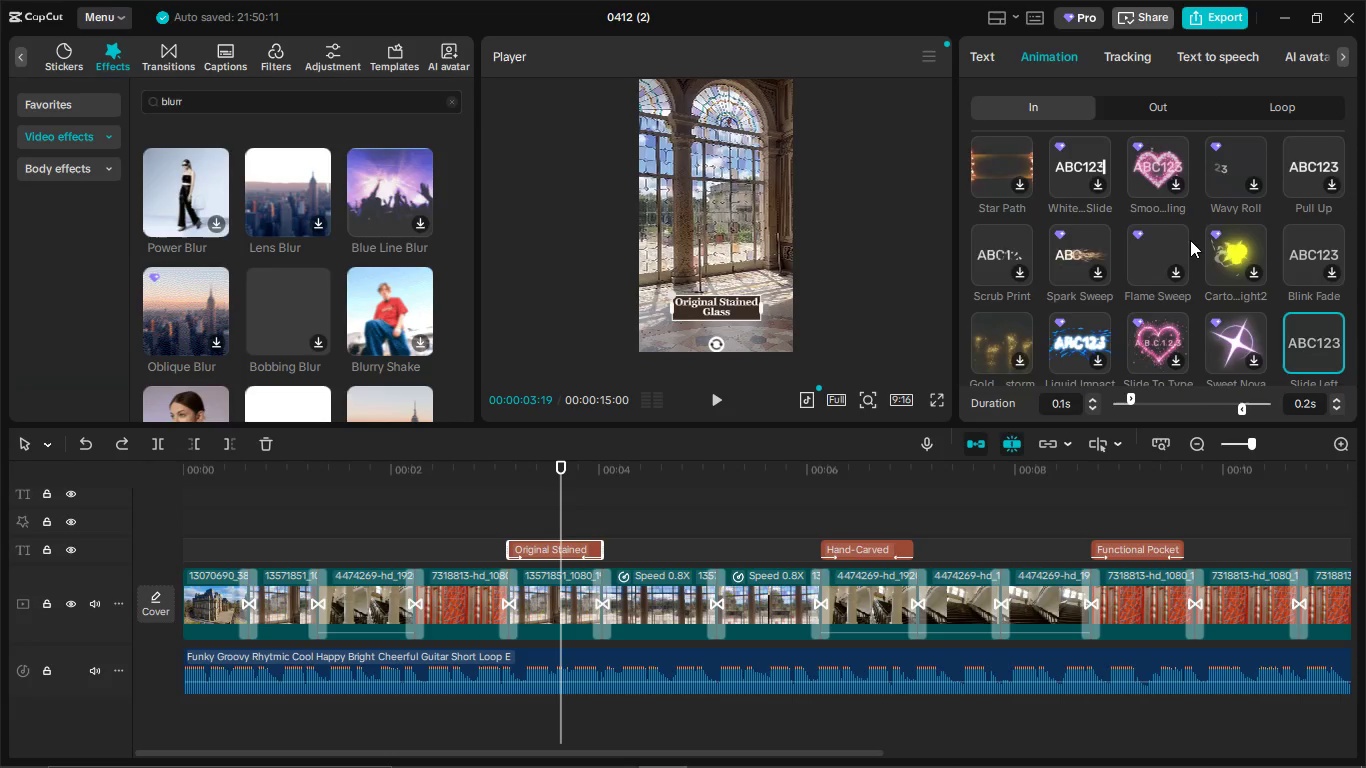 
scroll: coordinate [1237, 245], scroll_direction: up, amount: 7.0
 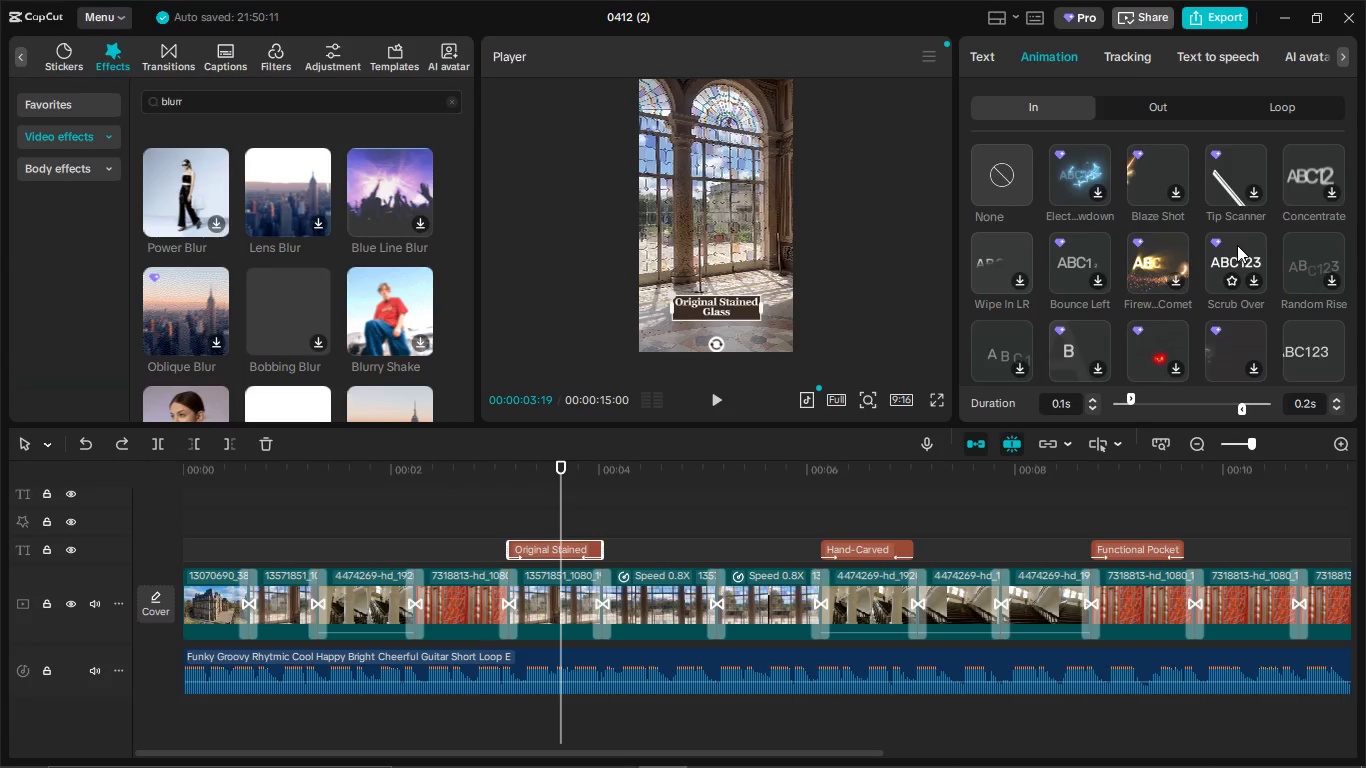 
scroll: coordinate [1236, 245], scroll_direction: none, amount: 0.0
 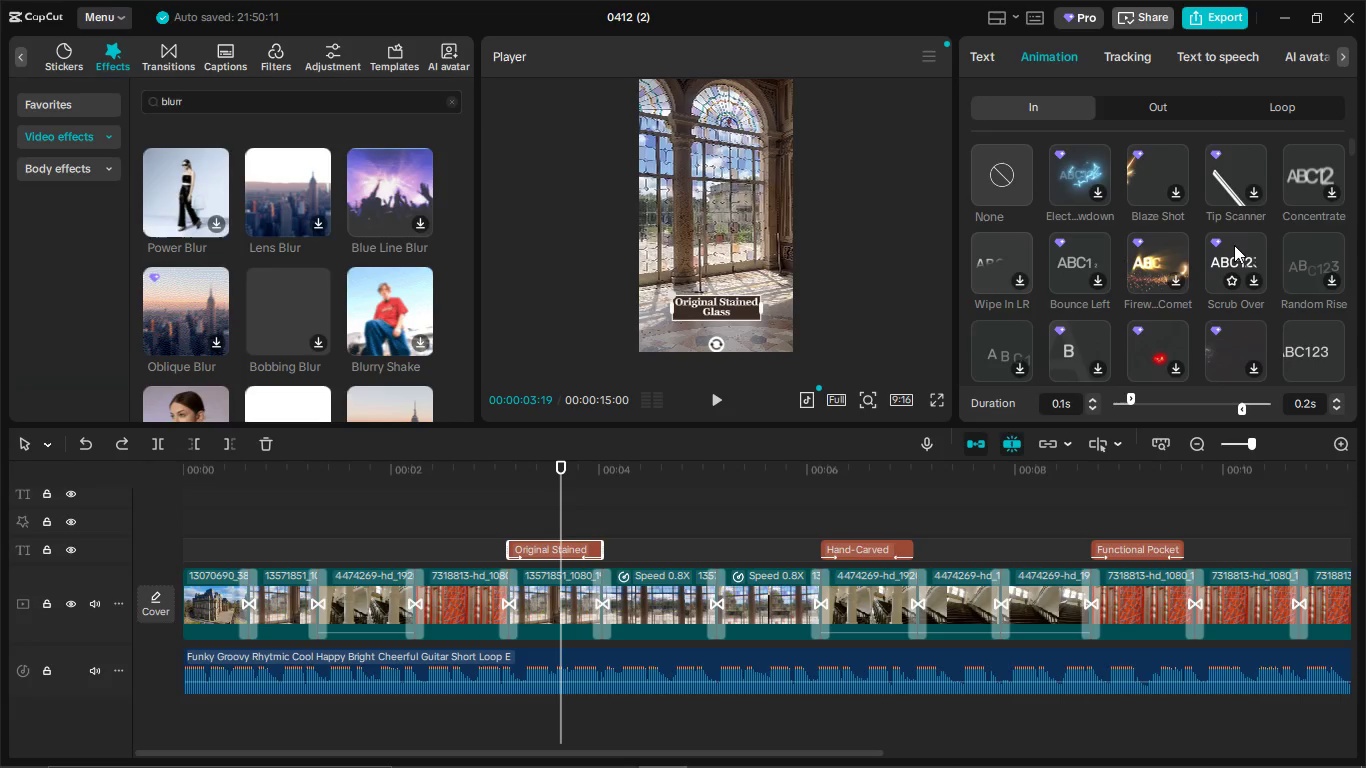 
scroll: coordinate [1234, 245], scroll_direction: up, amount: 2.0
 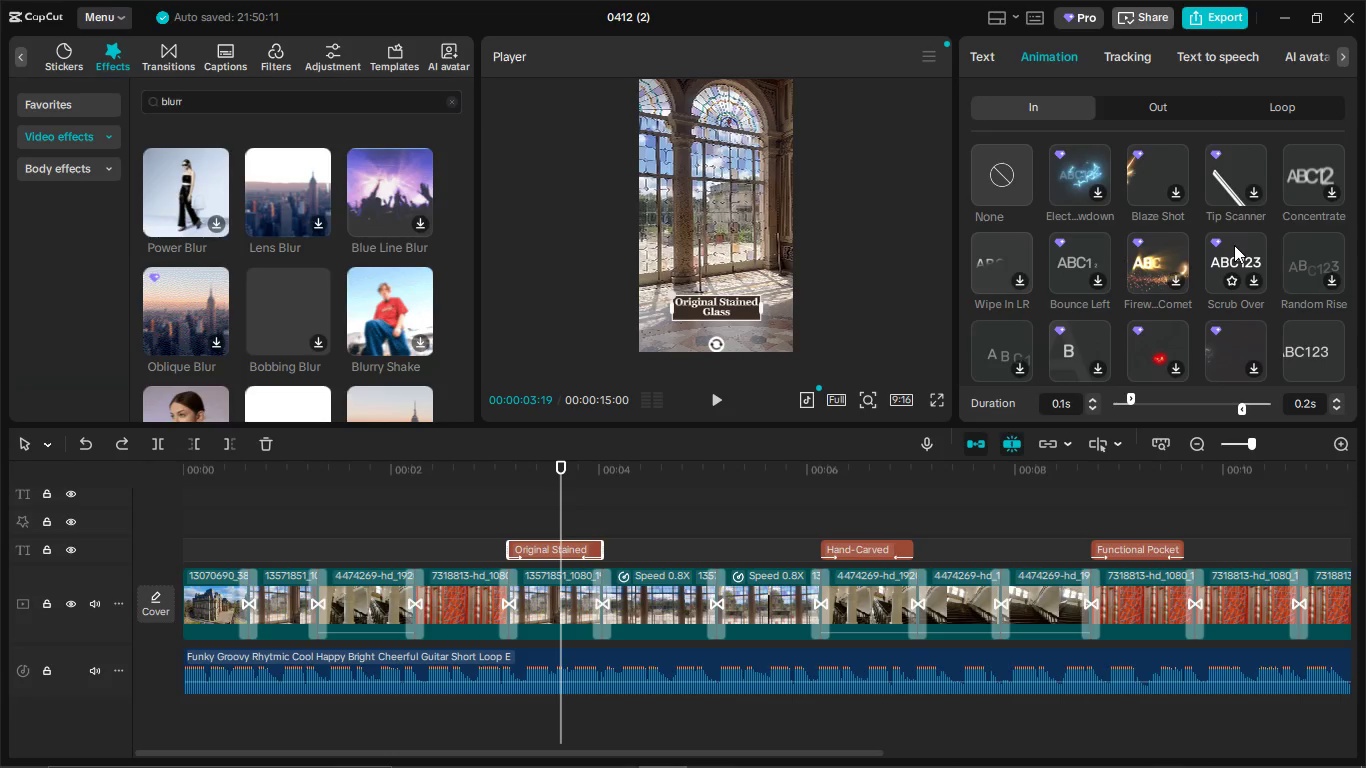 
scroll: coordinate [1234, 245], scroll_direction: down, amount: 1.0
 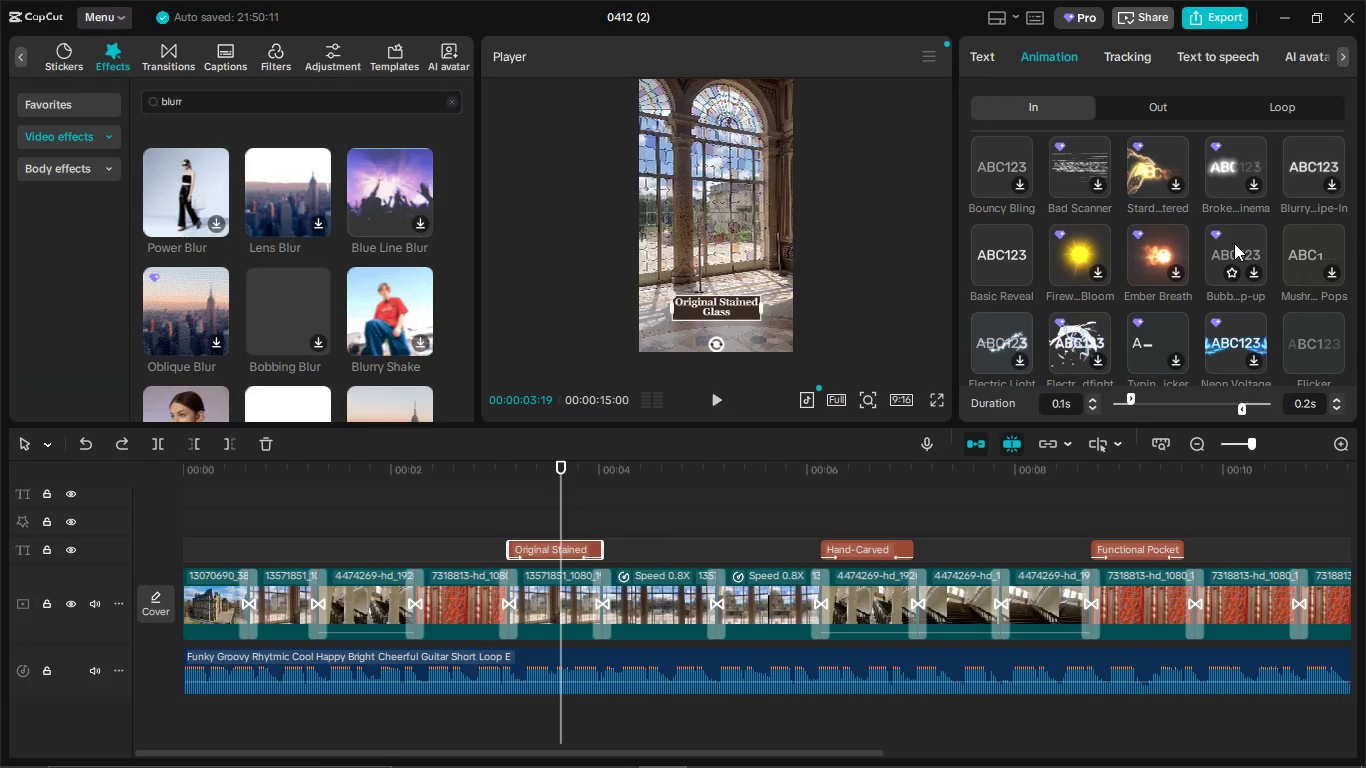 
wait(8.69)
 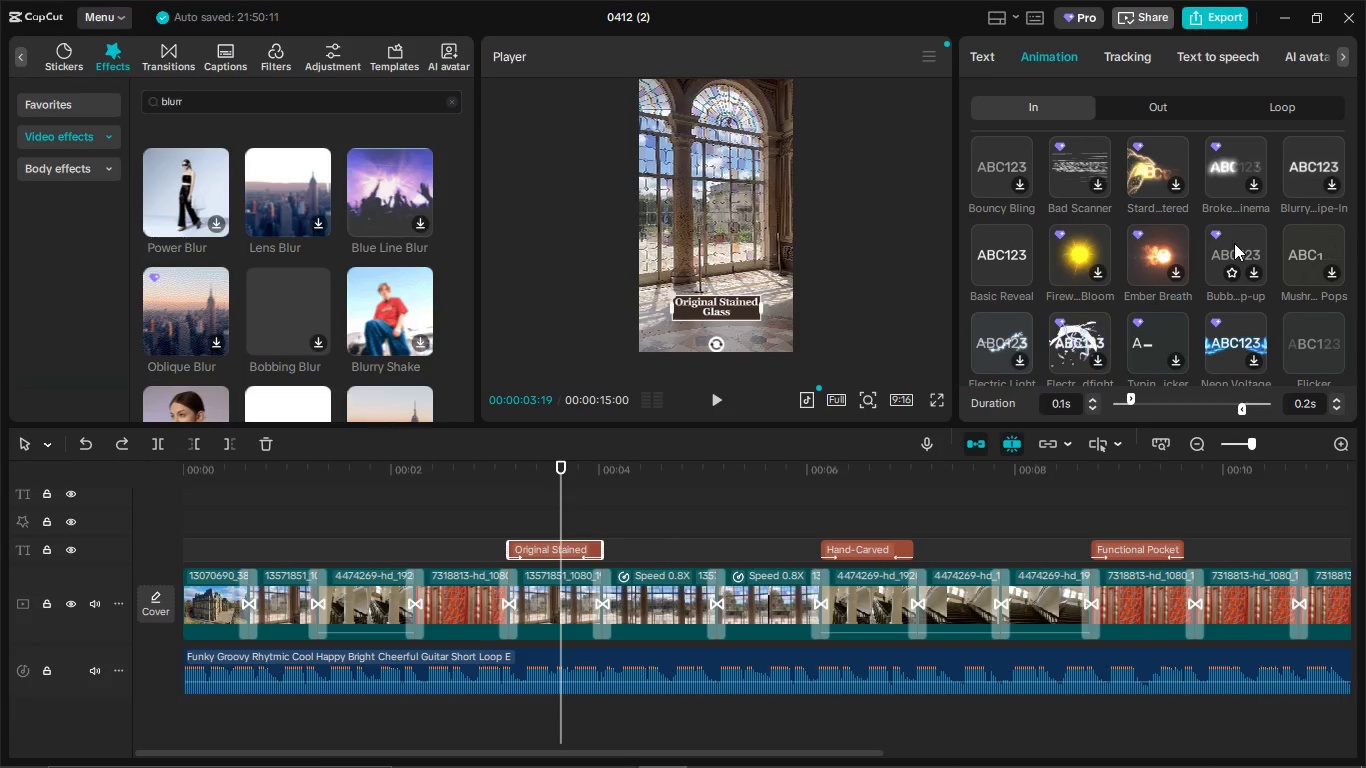 
scroll: coordinate [1124, 287], scroll_direction: down, amount: 10.0
 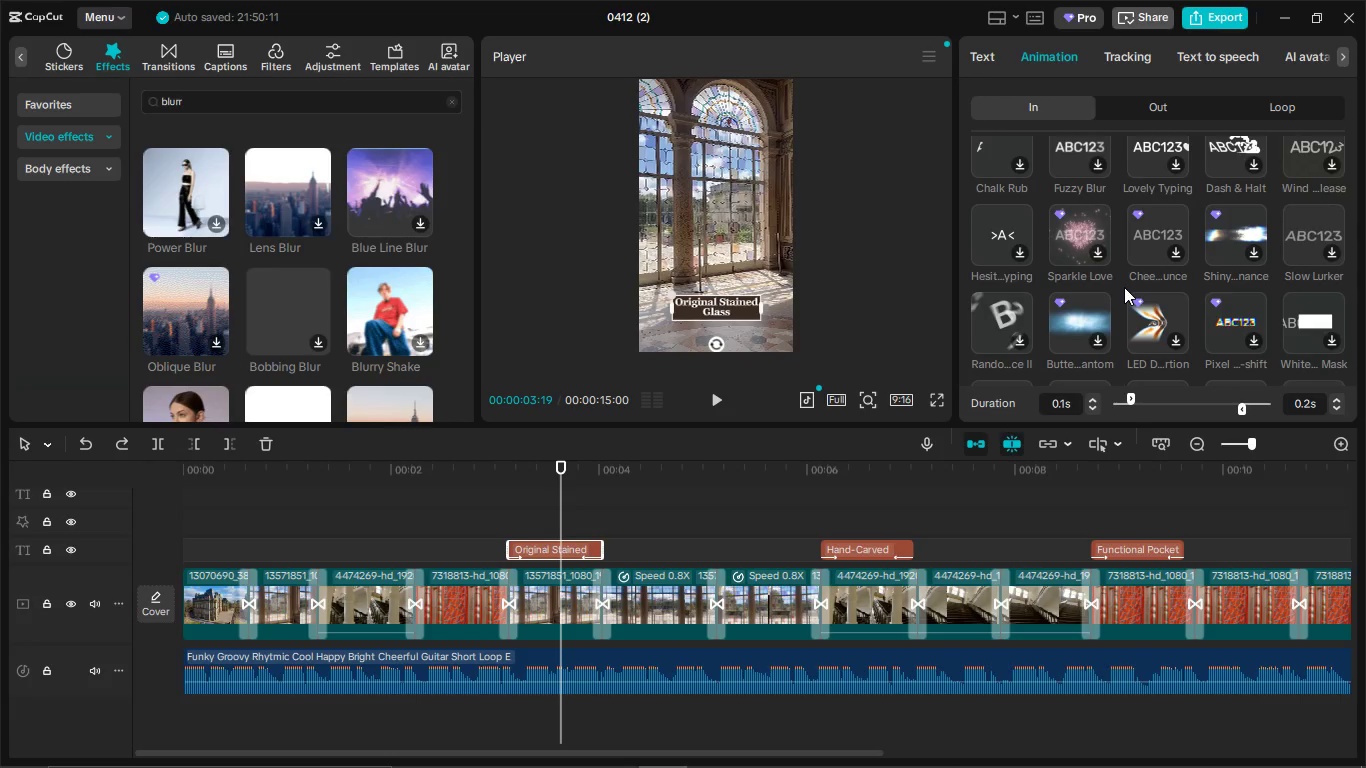 
scroll: coordinate [1127, 290], scroll_direction: down, amount: 8.0
 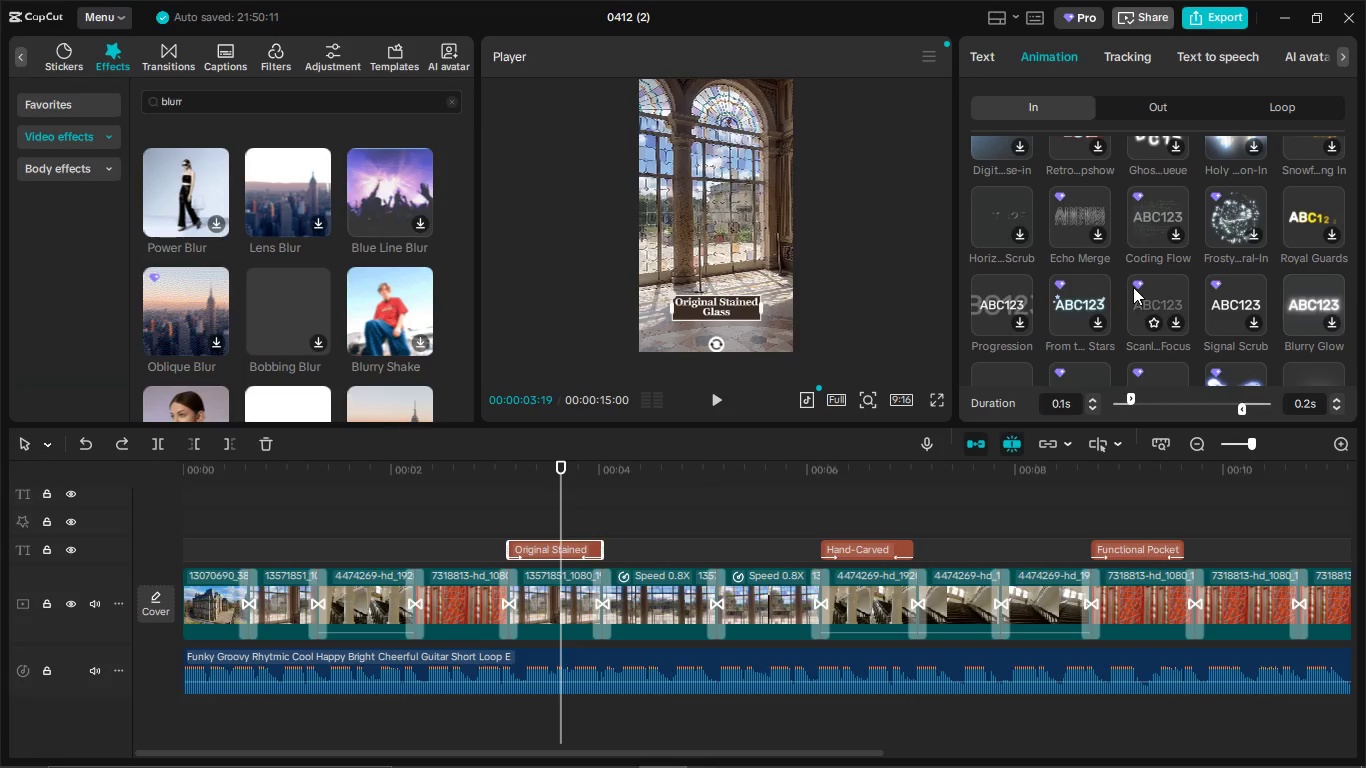 
scroll: coordinate [1133, 287], scroll_direction: down, amount: 10.0
 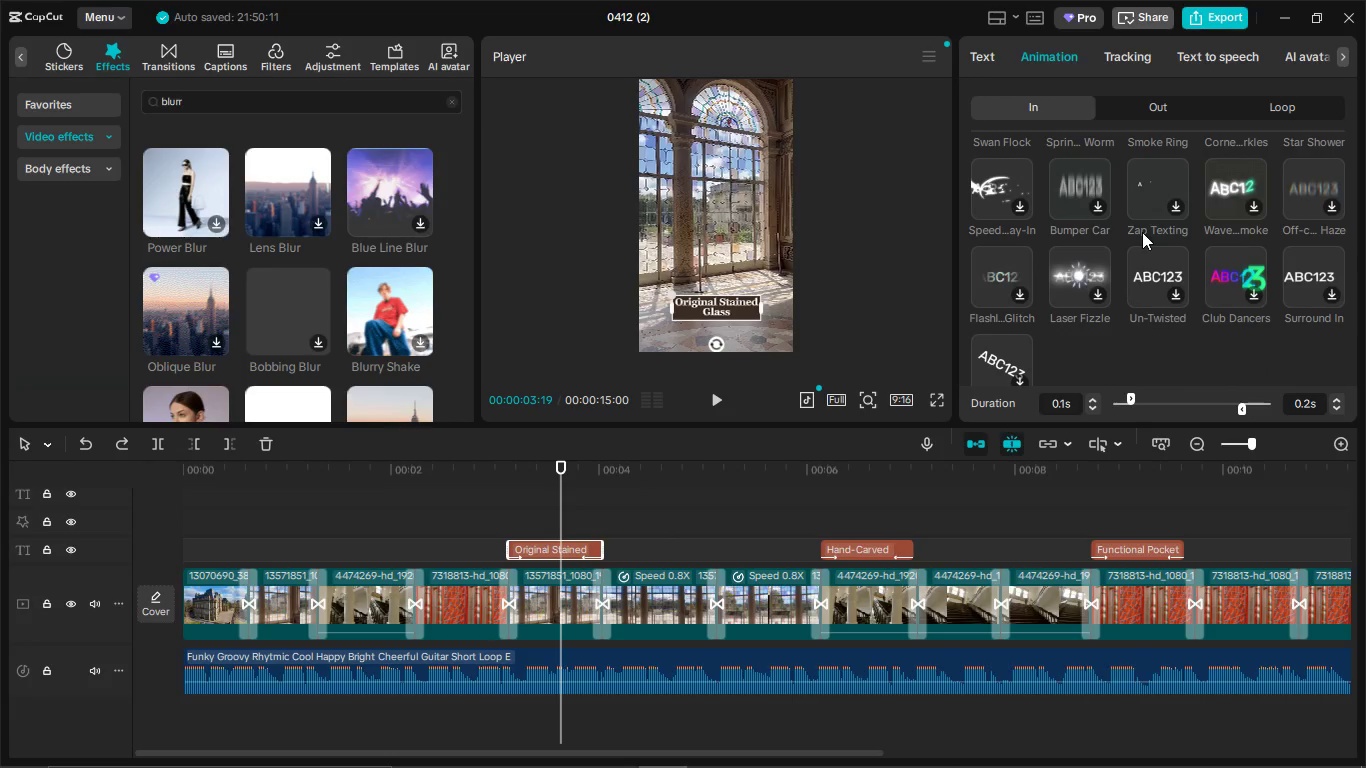 
scroll: coordinate [1289, 241], scroll_direction: up, amount: 21.0
 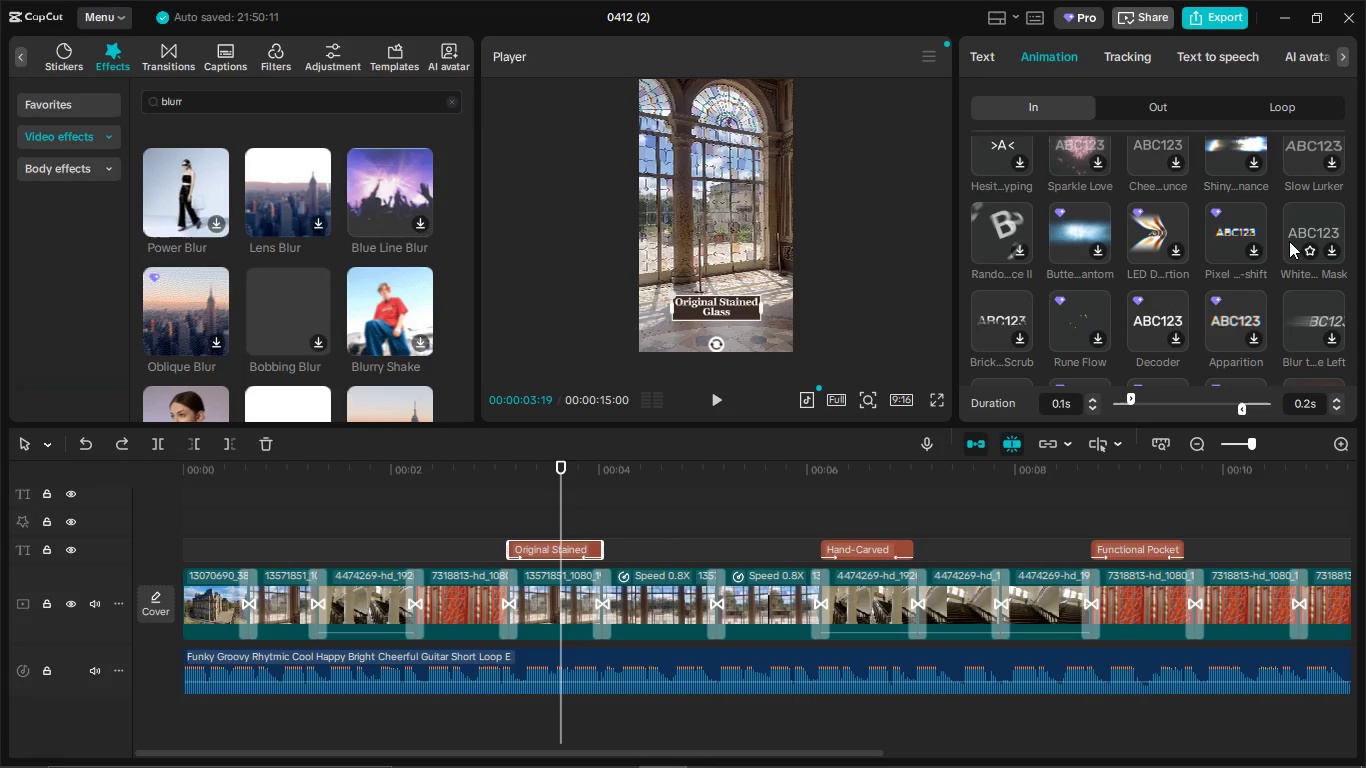 
scroll: coordinate [1289, 241], scroll_direction: none, amount: 0.0
 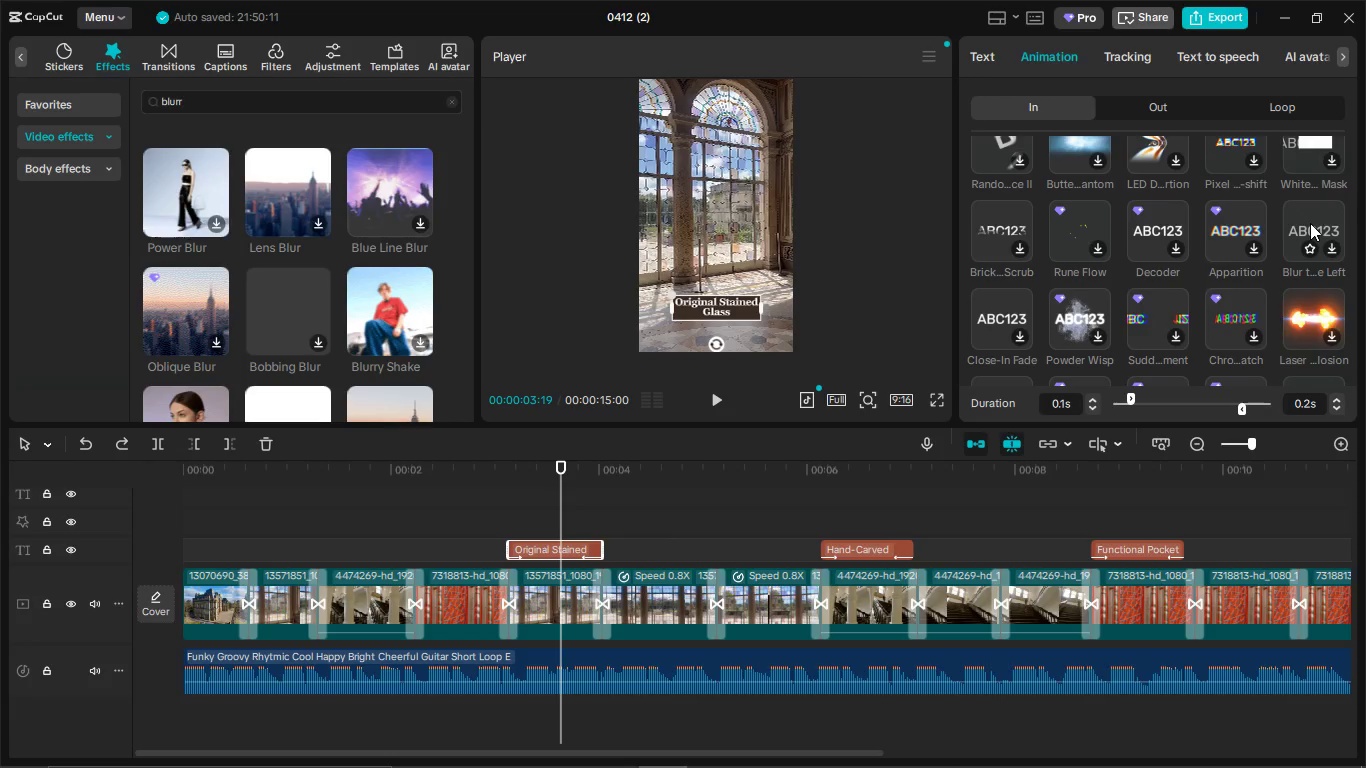 
left_click([1310, 223])
 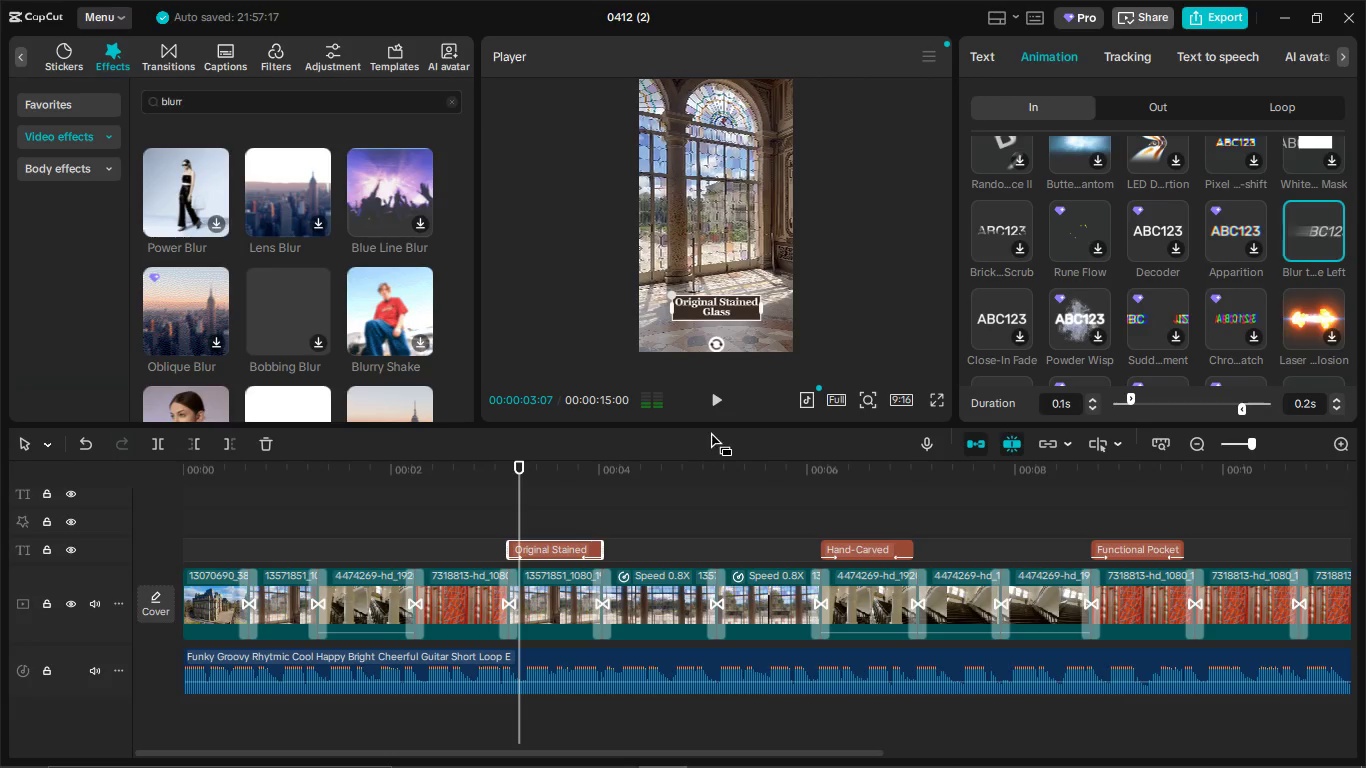 
wait(6.44)
 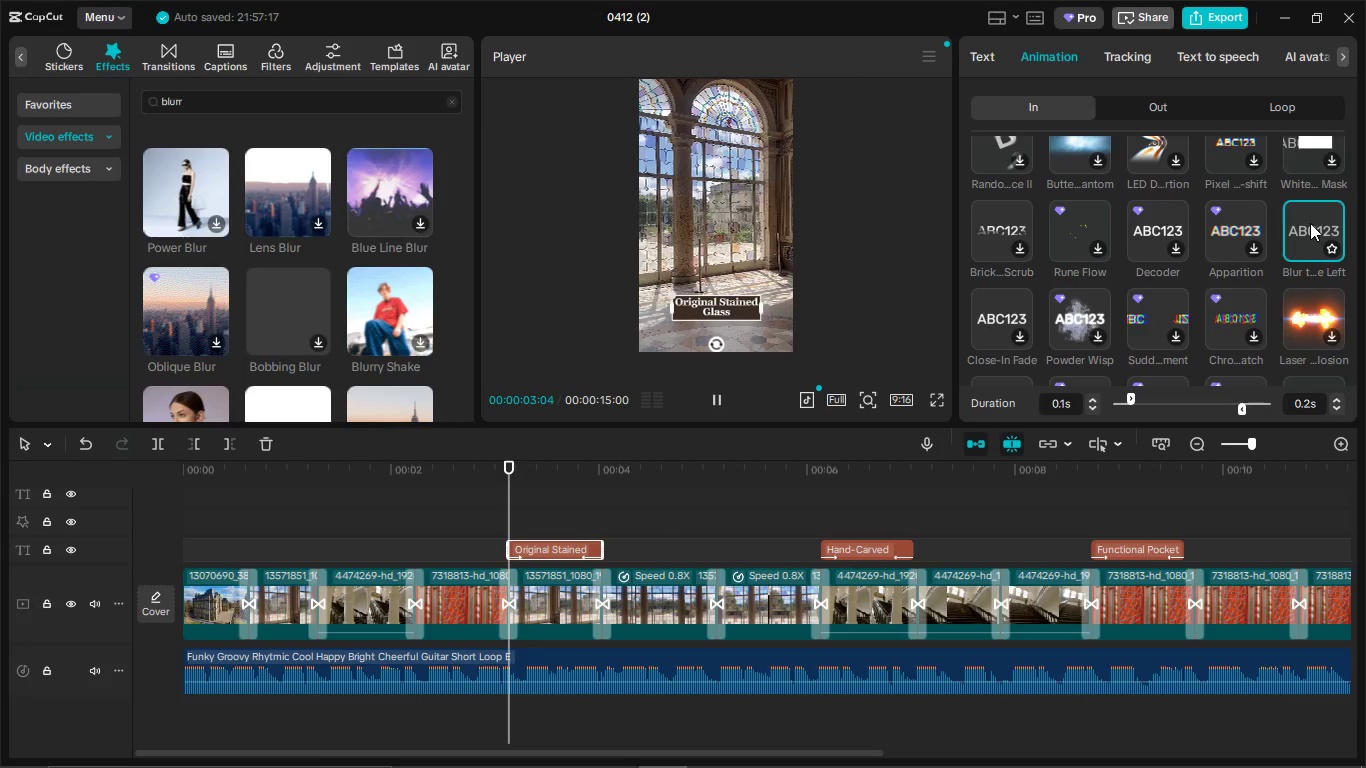 
left_click([707, 402])
 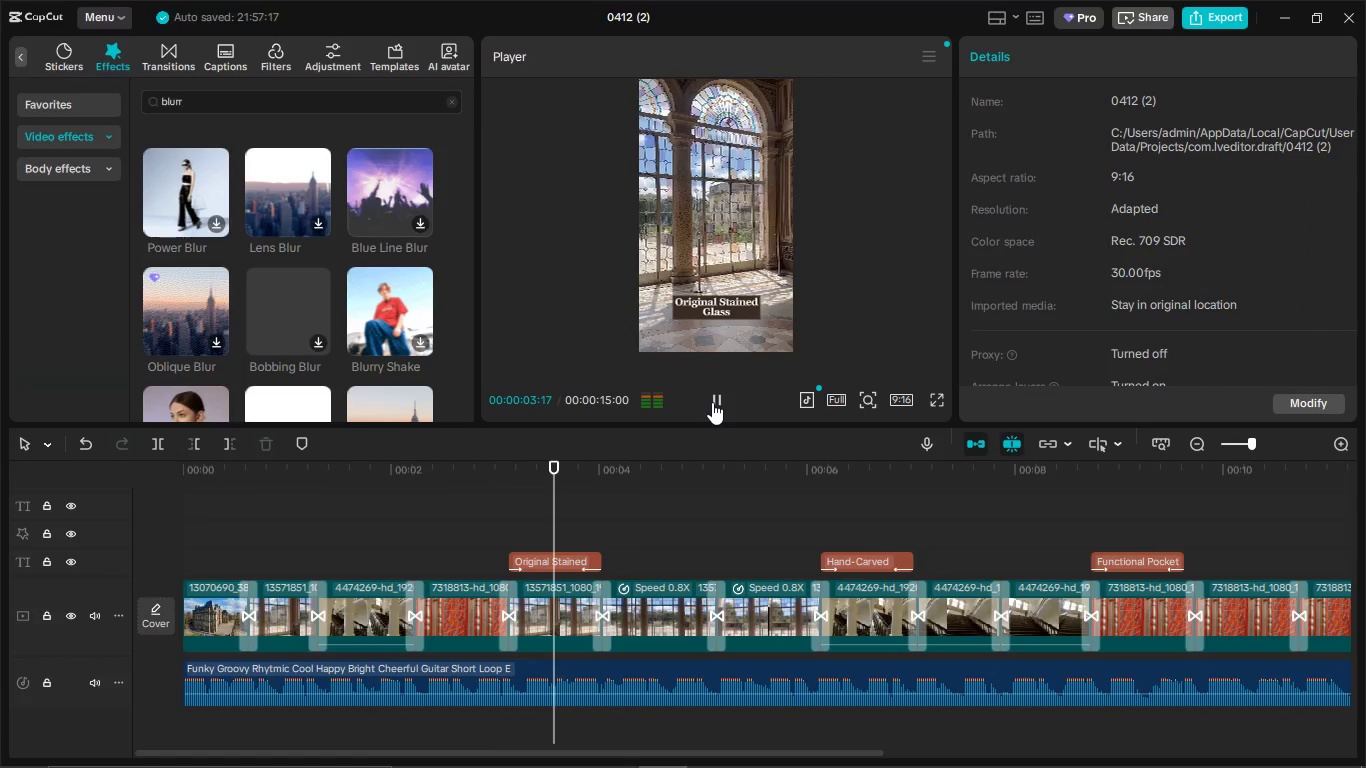 
left_click([712, 402])
 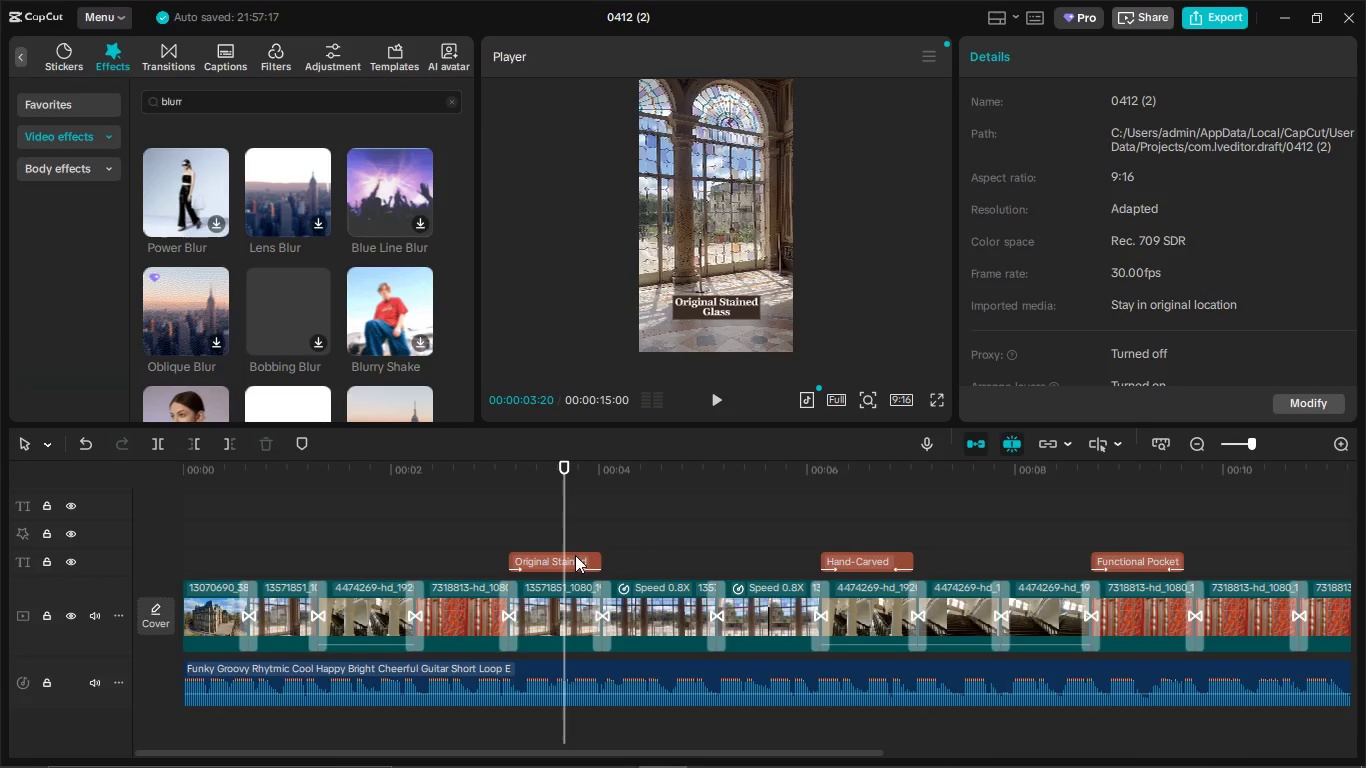 
left_click([575, 555])
 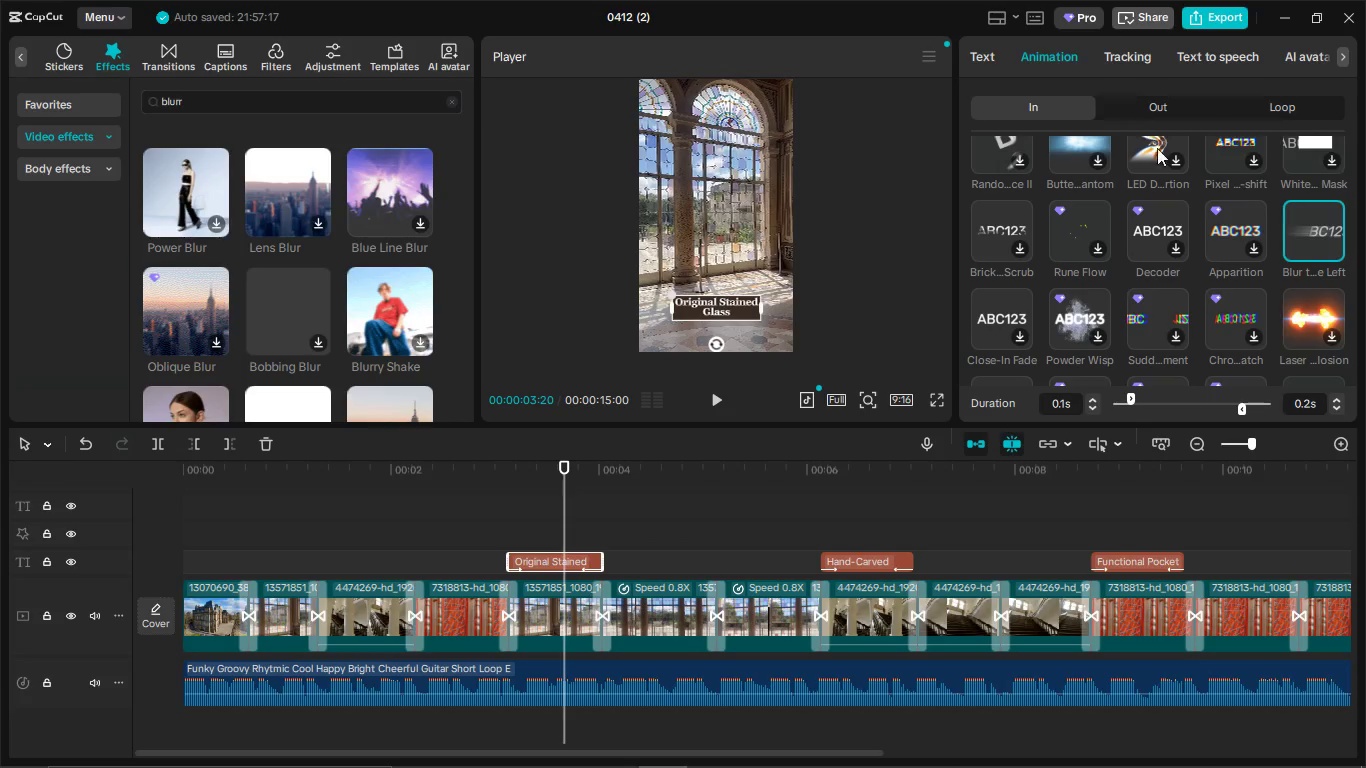 
left_click([1139, 102])
 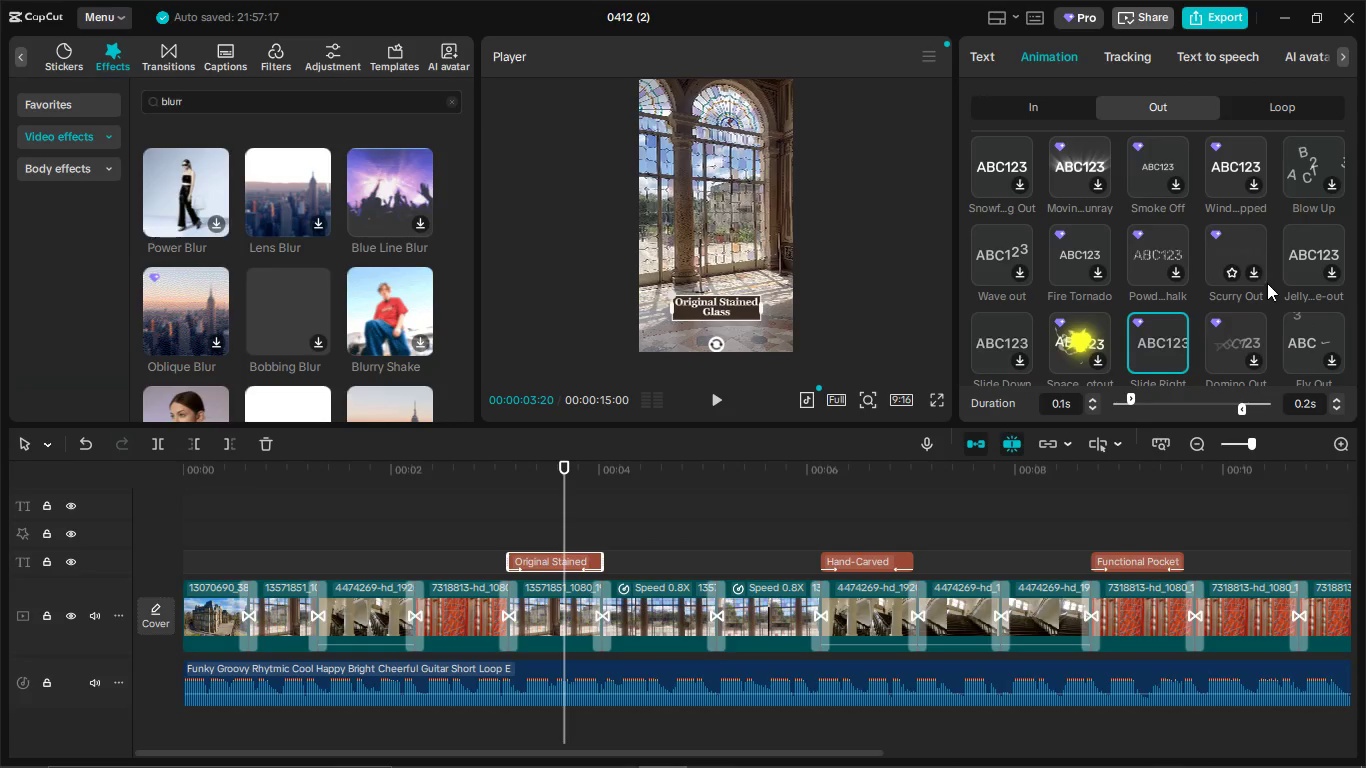 
scroll: coordinate [1269, 287], scroll_direction: down, amount: 1.0
 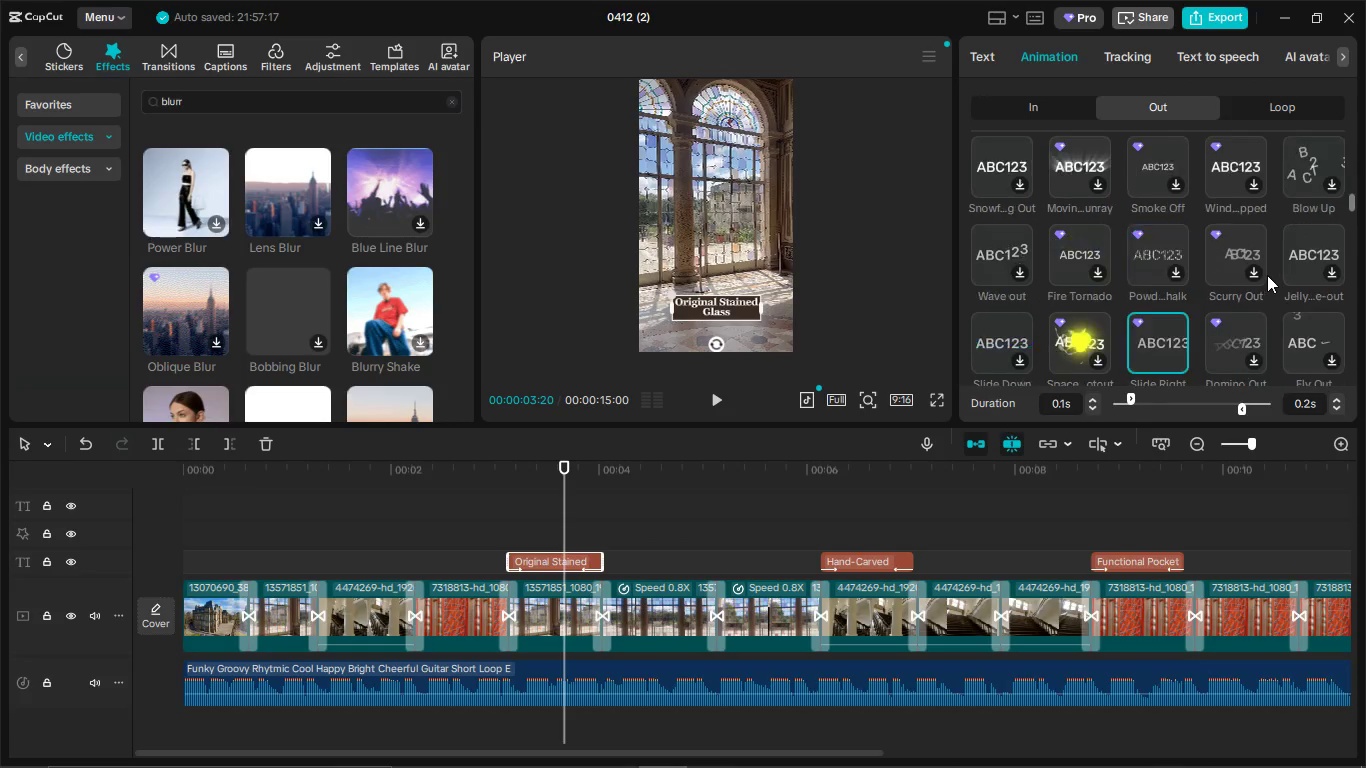 
scroll: coordinate [1267, 275], scroll_direction: none, amount: 0.0
 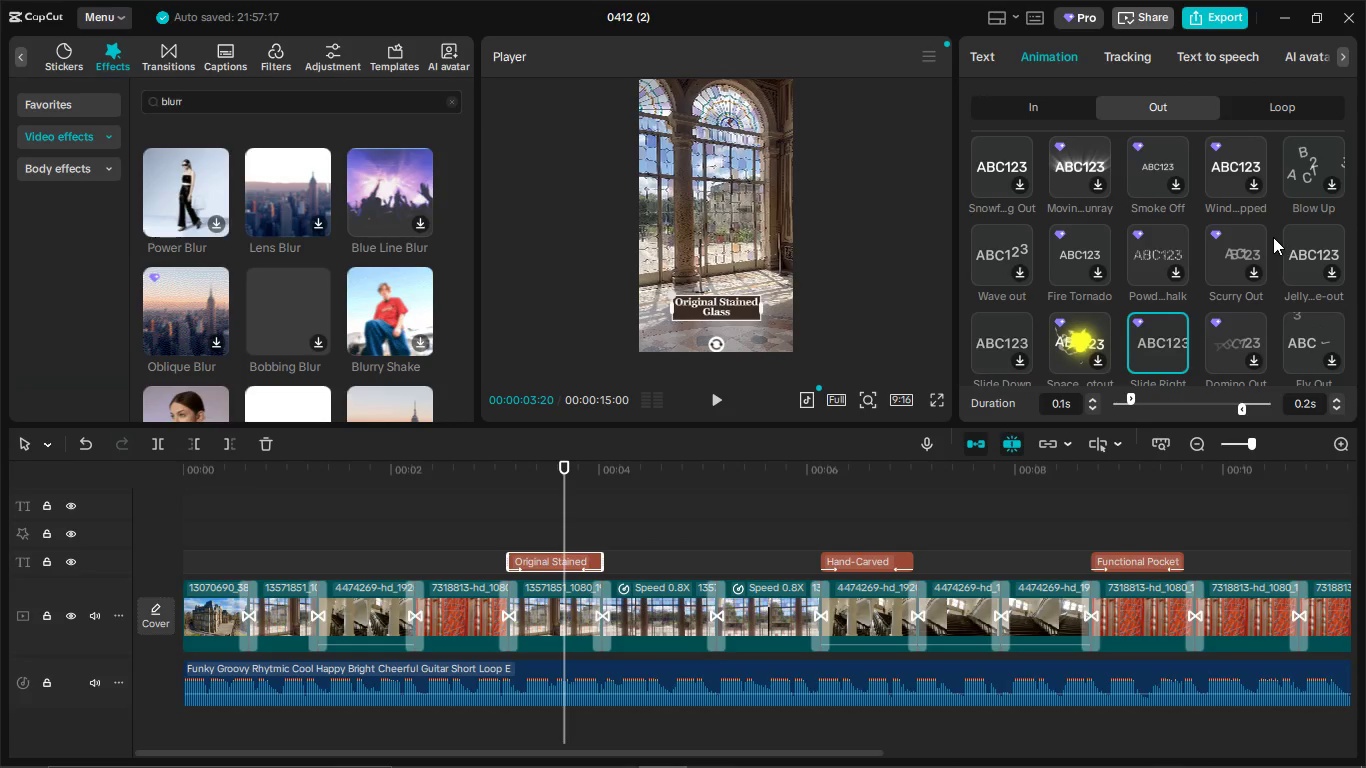 
scroll: coordinate [1273, 256], scroll_direction: down, amount: 2.0
 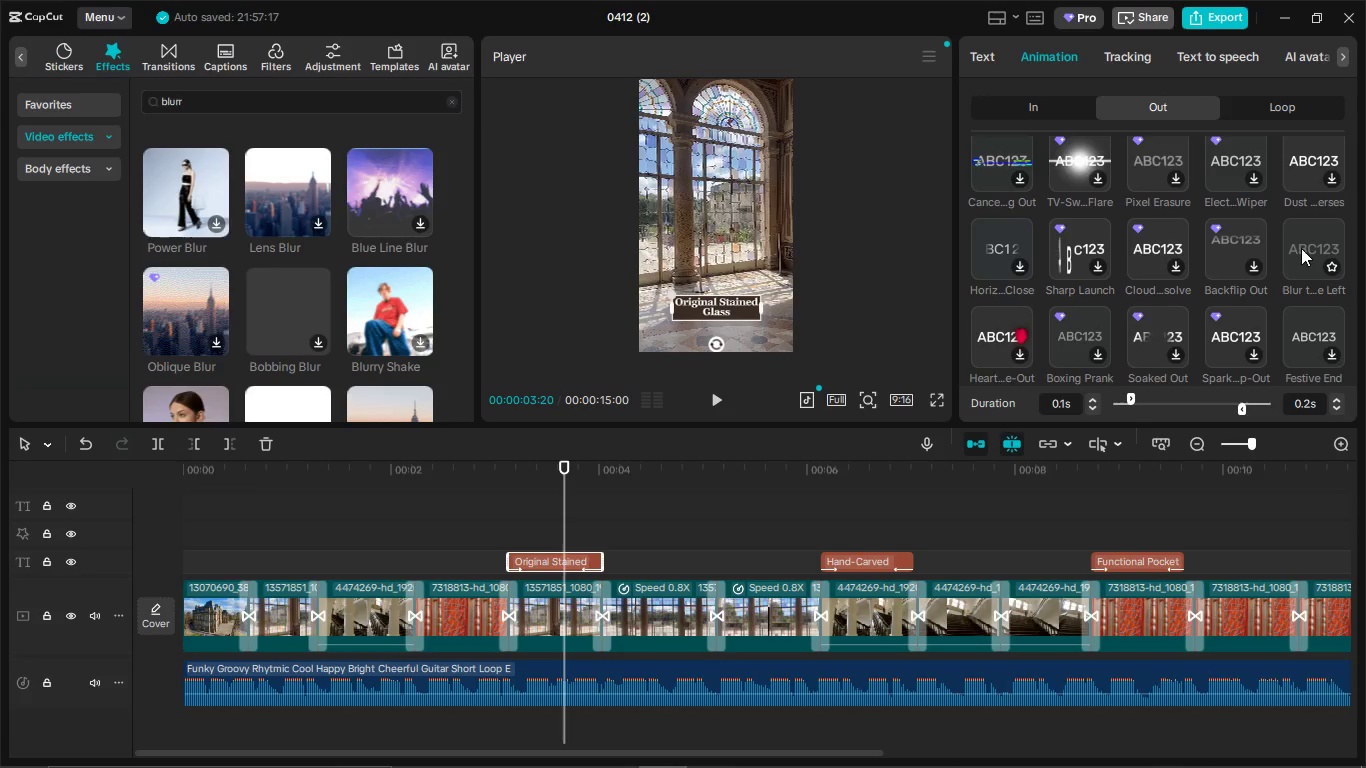 
left_click([1301, 248])
 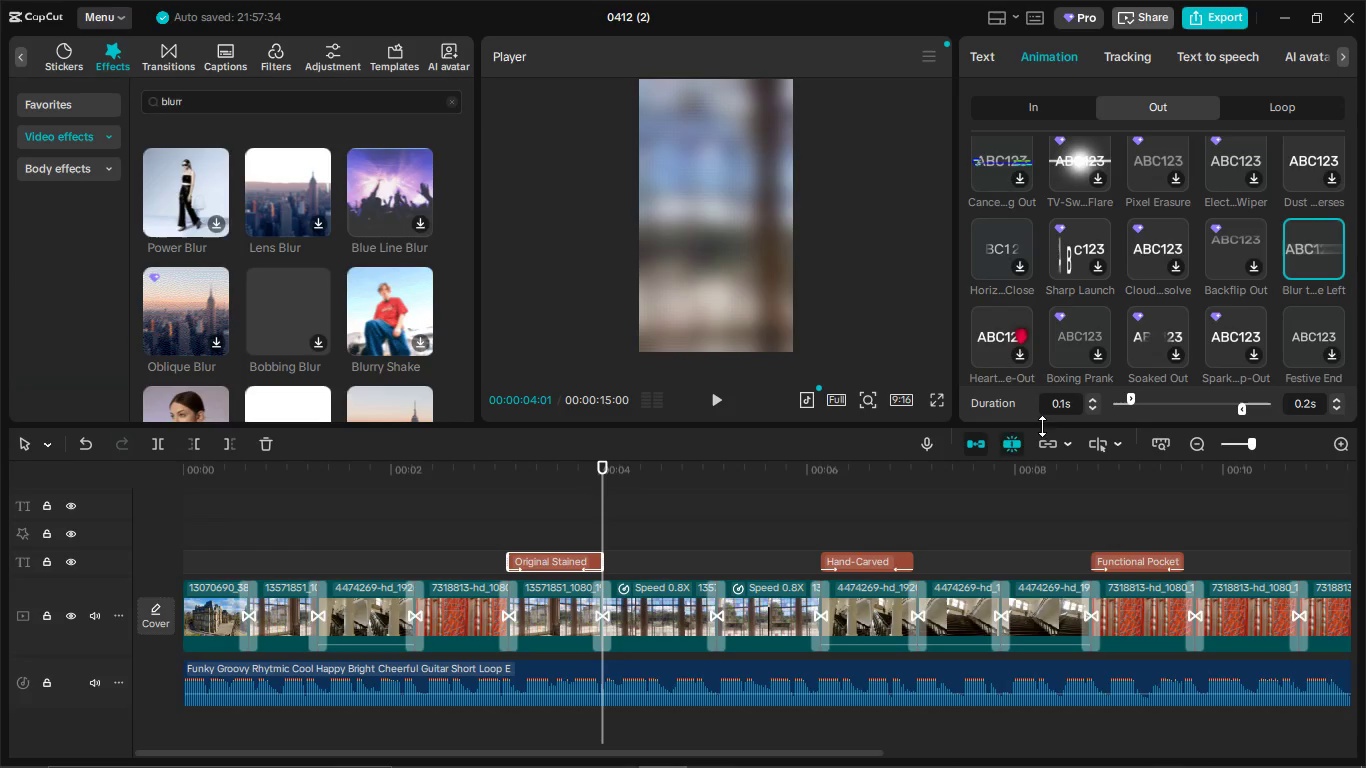 
left_click_drag(start_coordinate=[1128, 400], to_coordinate=[1141, 403])
 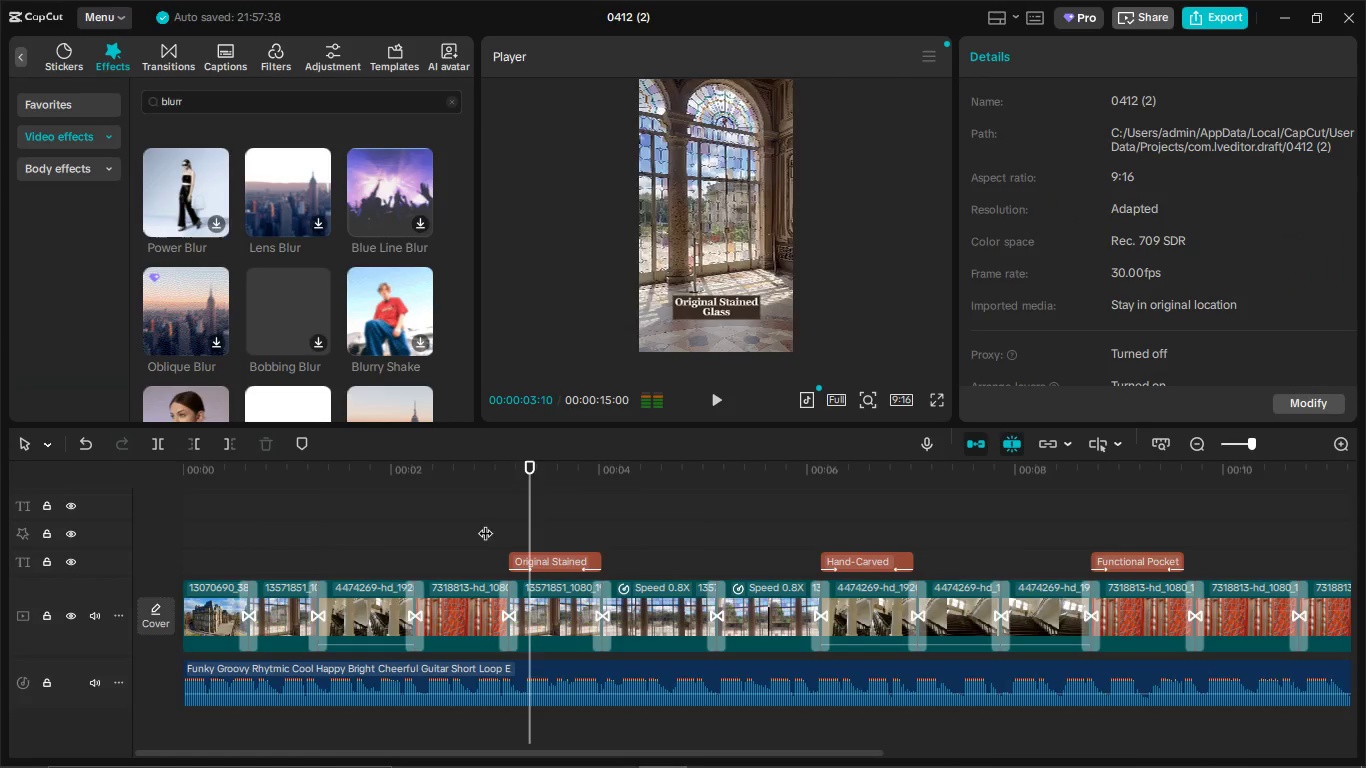 
left_click([485, 523])
 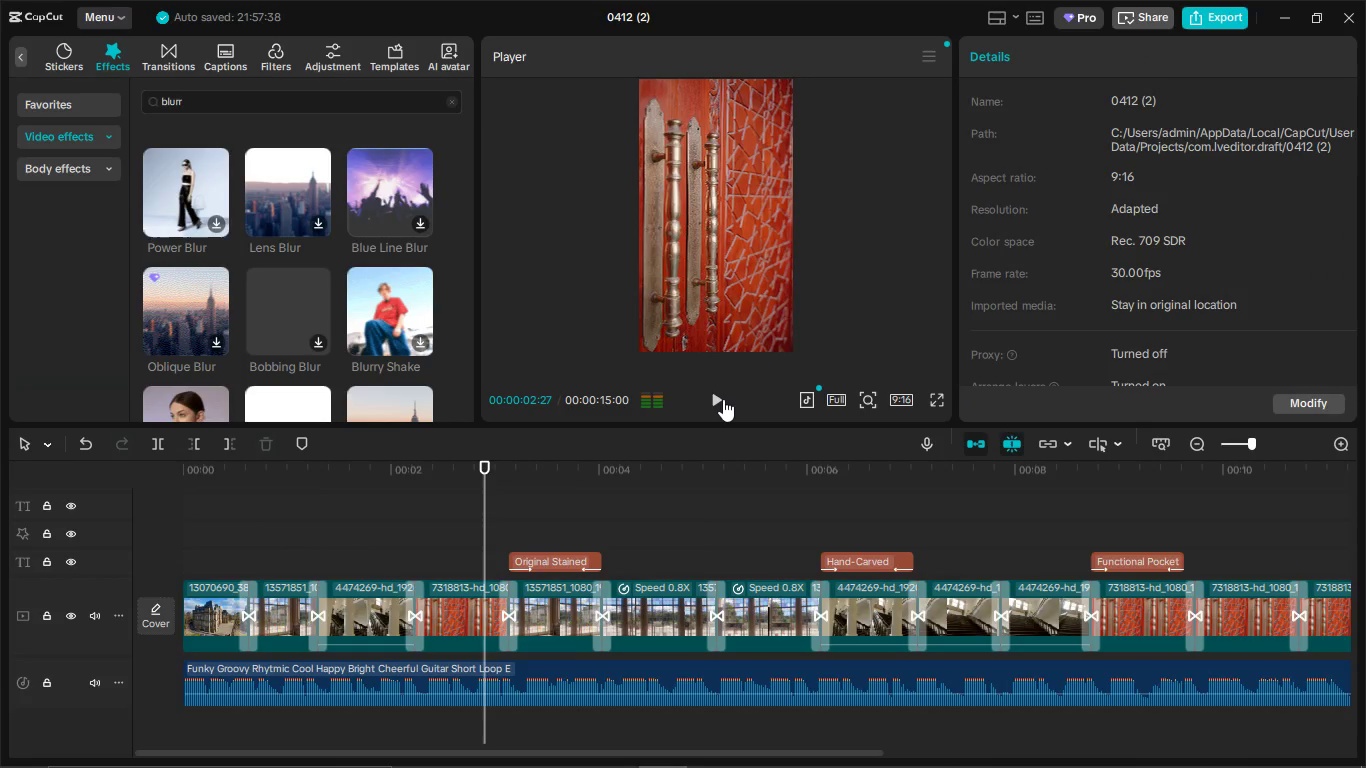 
left_click([723, 399])
 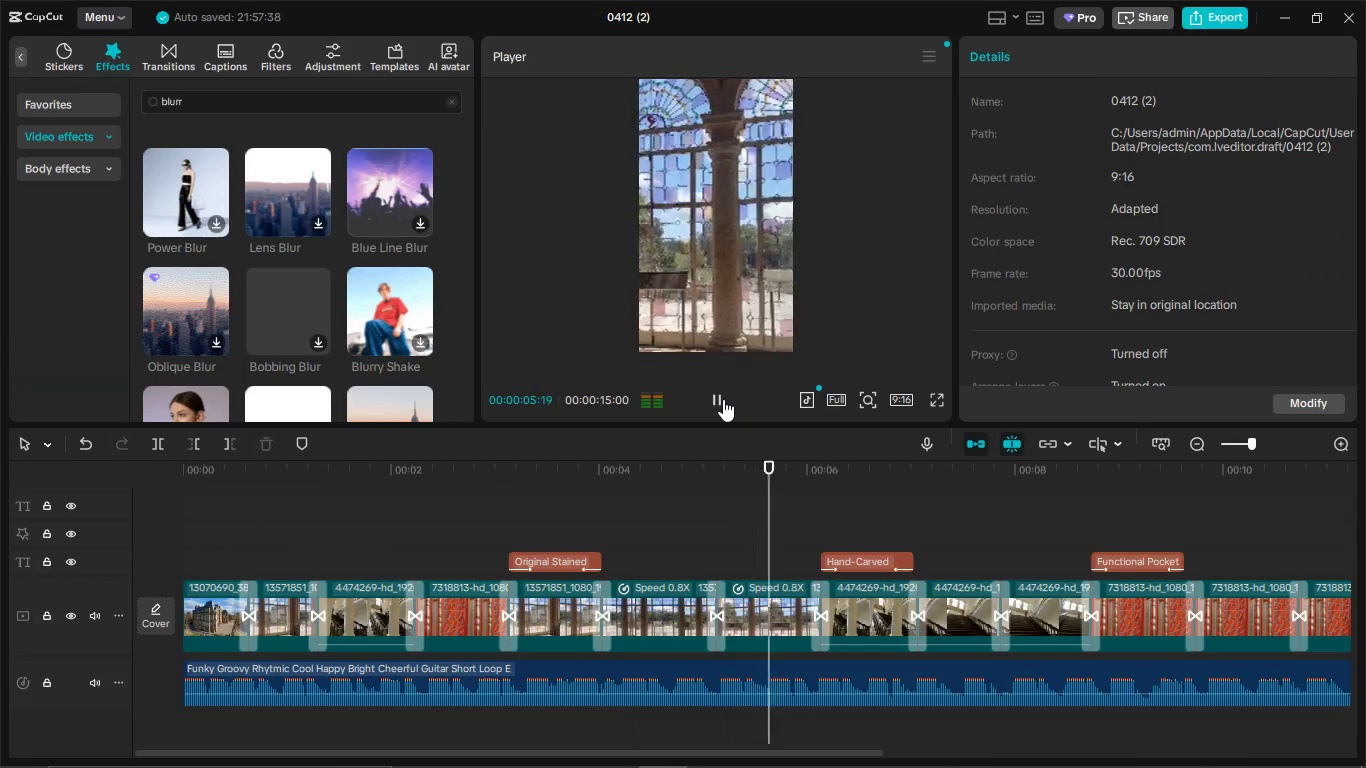 
left_click([723, 399])
 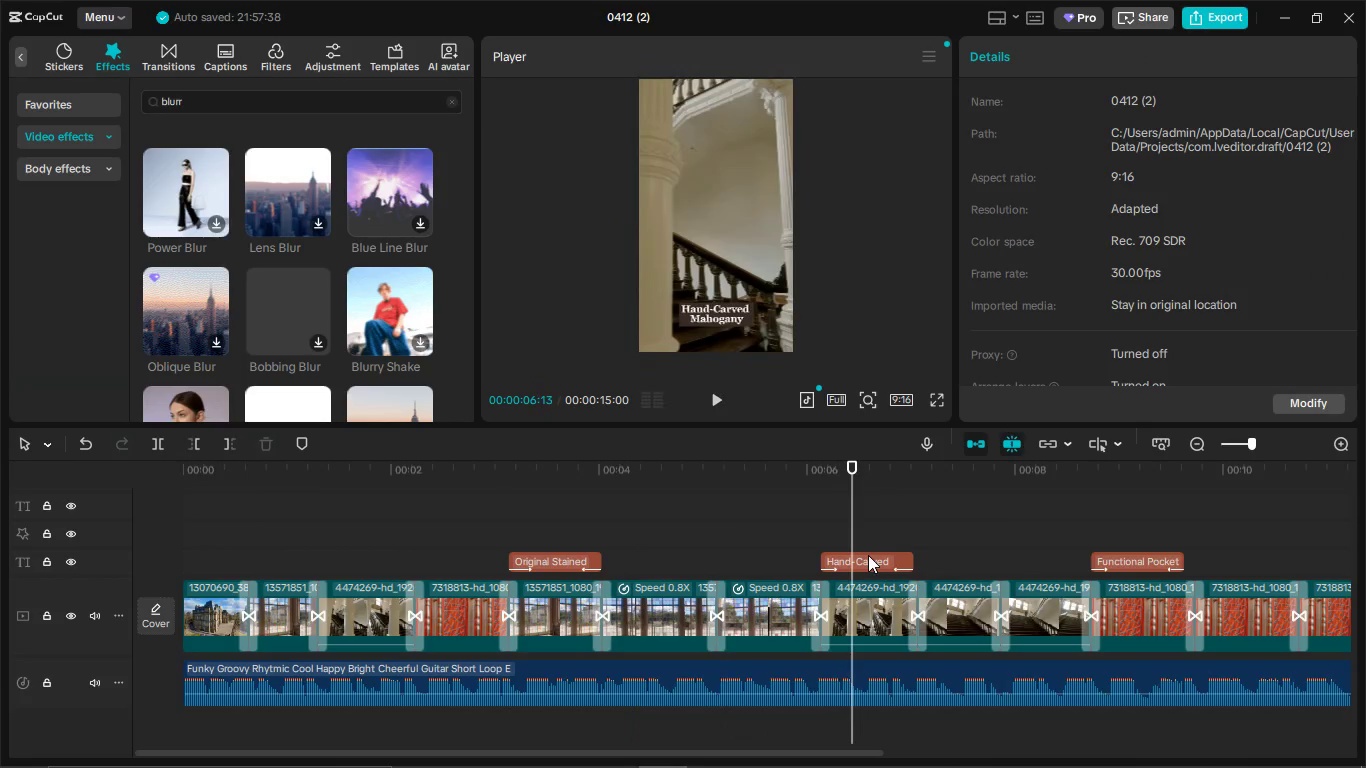 
left_click([868, 555])
 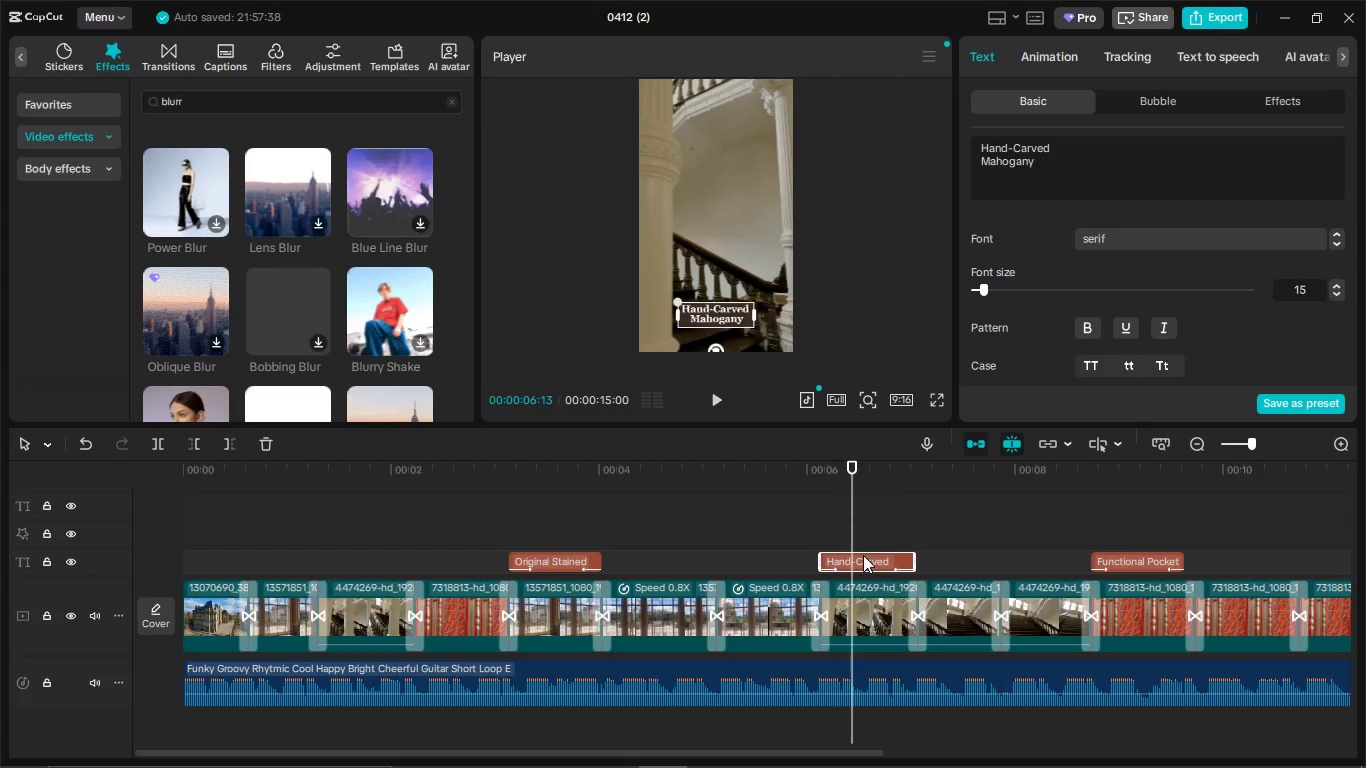 
key(Backspace)
 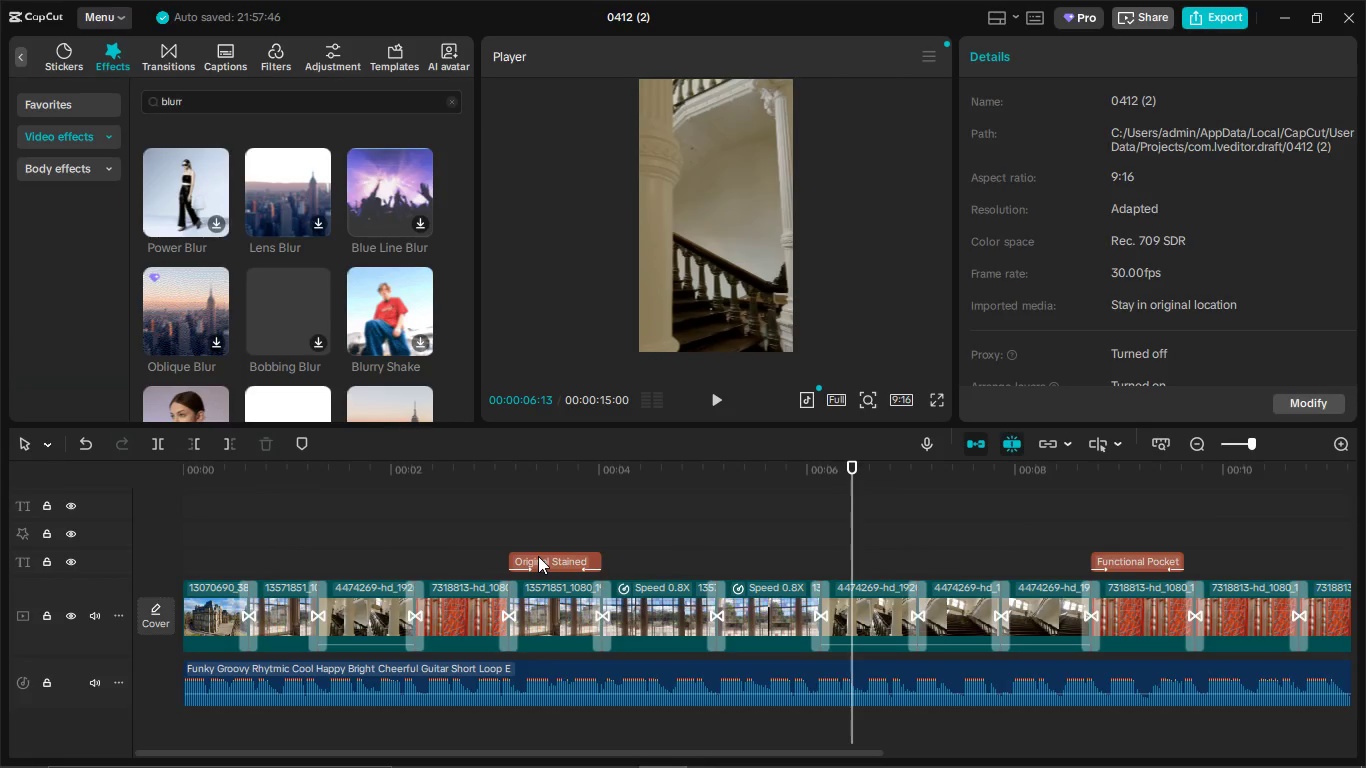 
left_click([538, 556])
 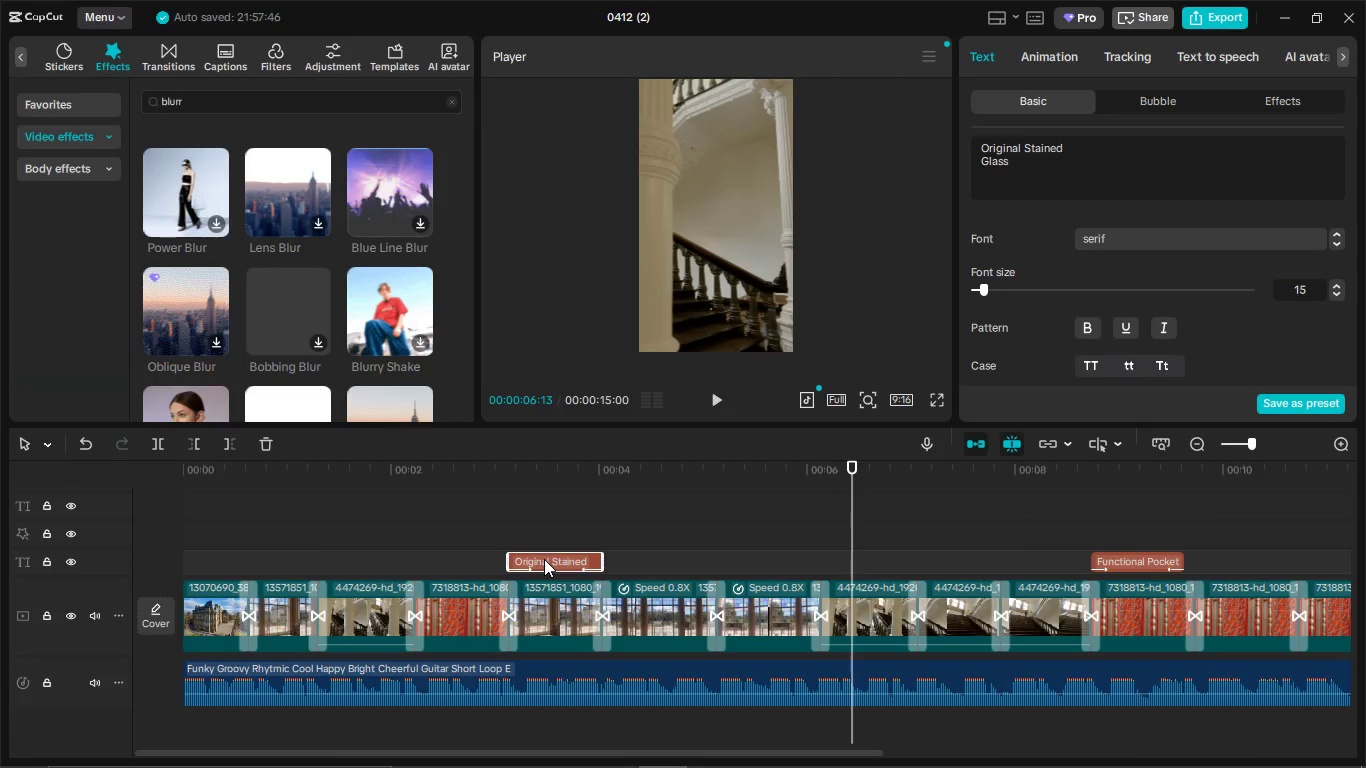 
key(Control+C)
 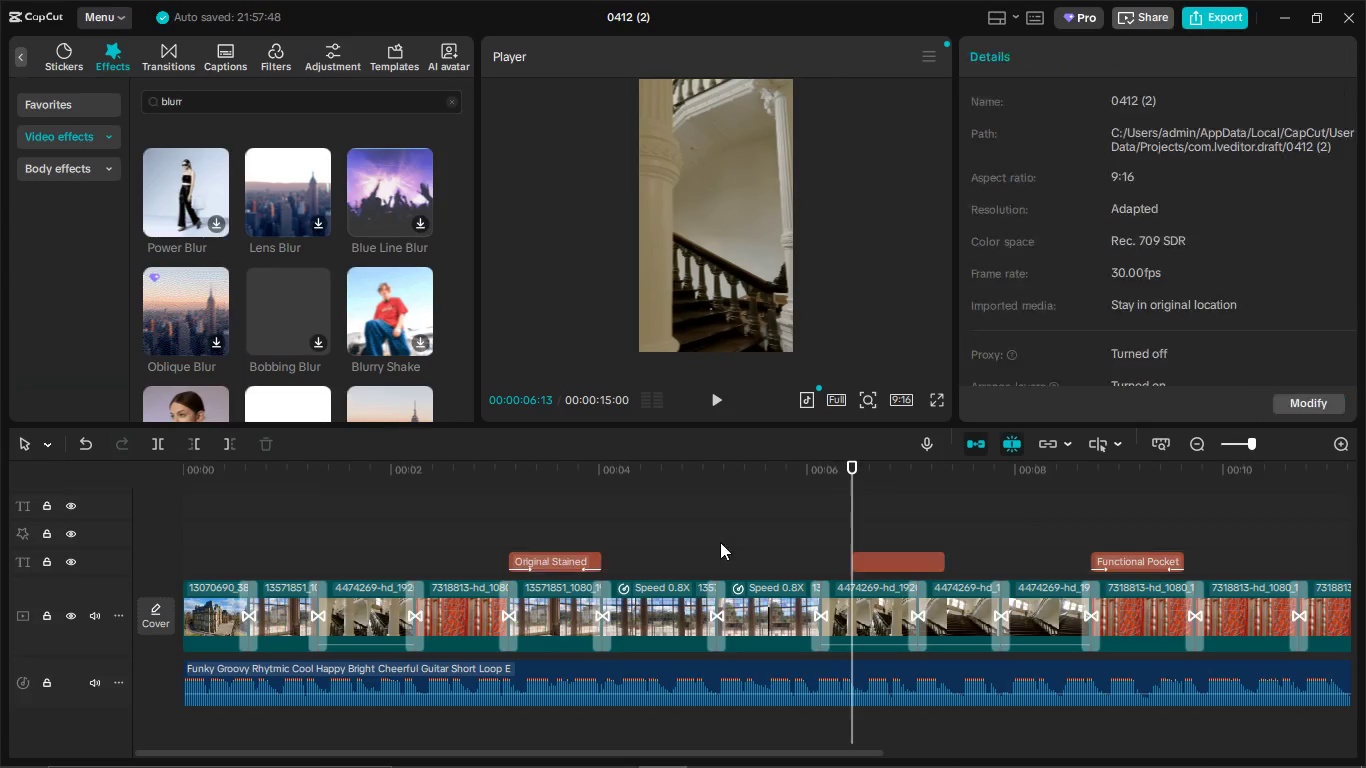 
key(Control+V)
 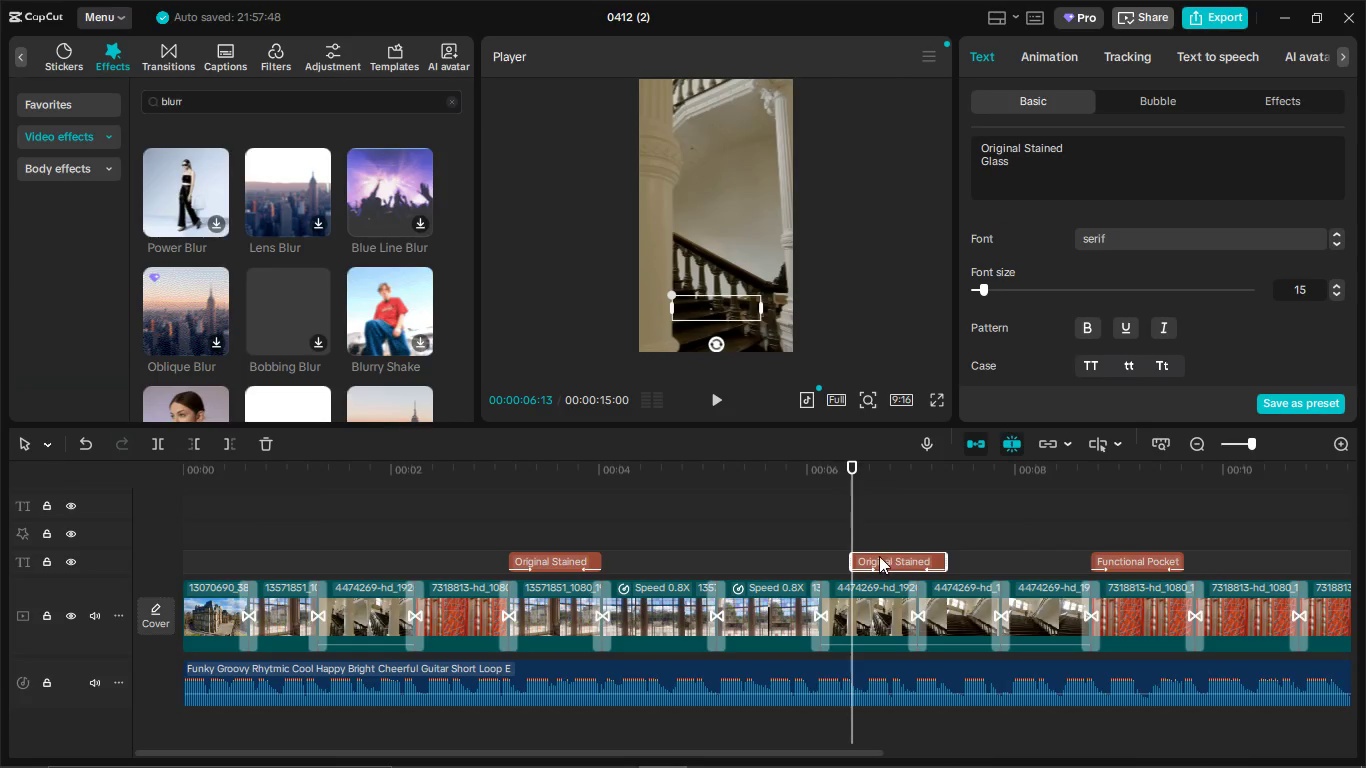 
left_click_drag(start_coordinate=[879, 557], to_coordinate=[844, 563])
 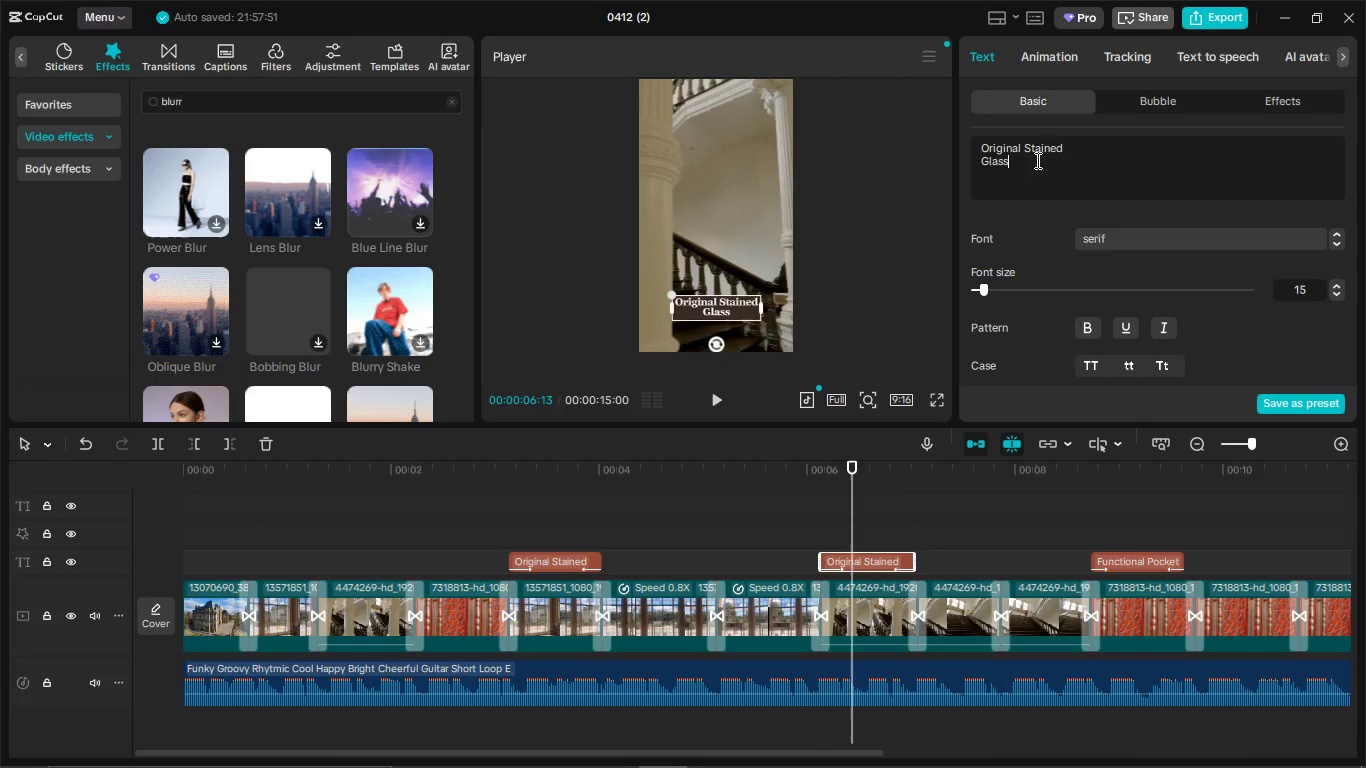 
left_click_drag(start_coordinate=[1117, 163], to_coordinate=[951, 152])
 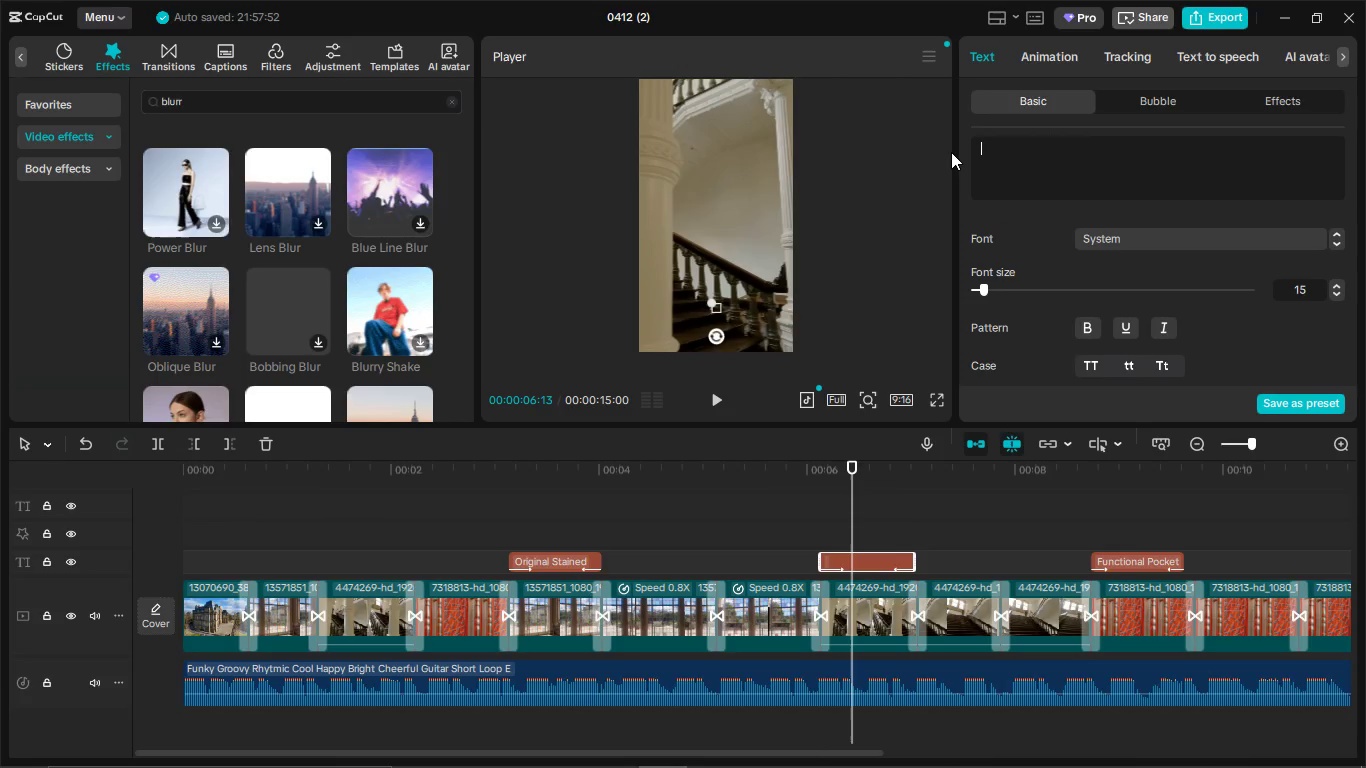 
key(Backspace)
type(Hand-Carved)
 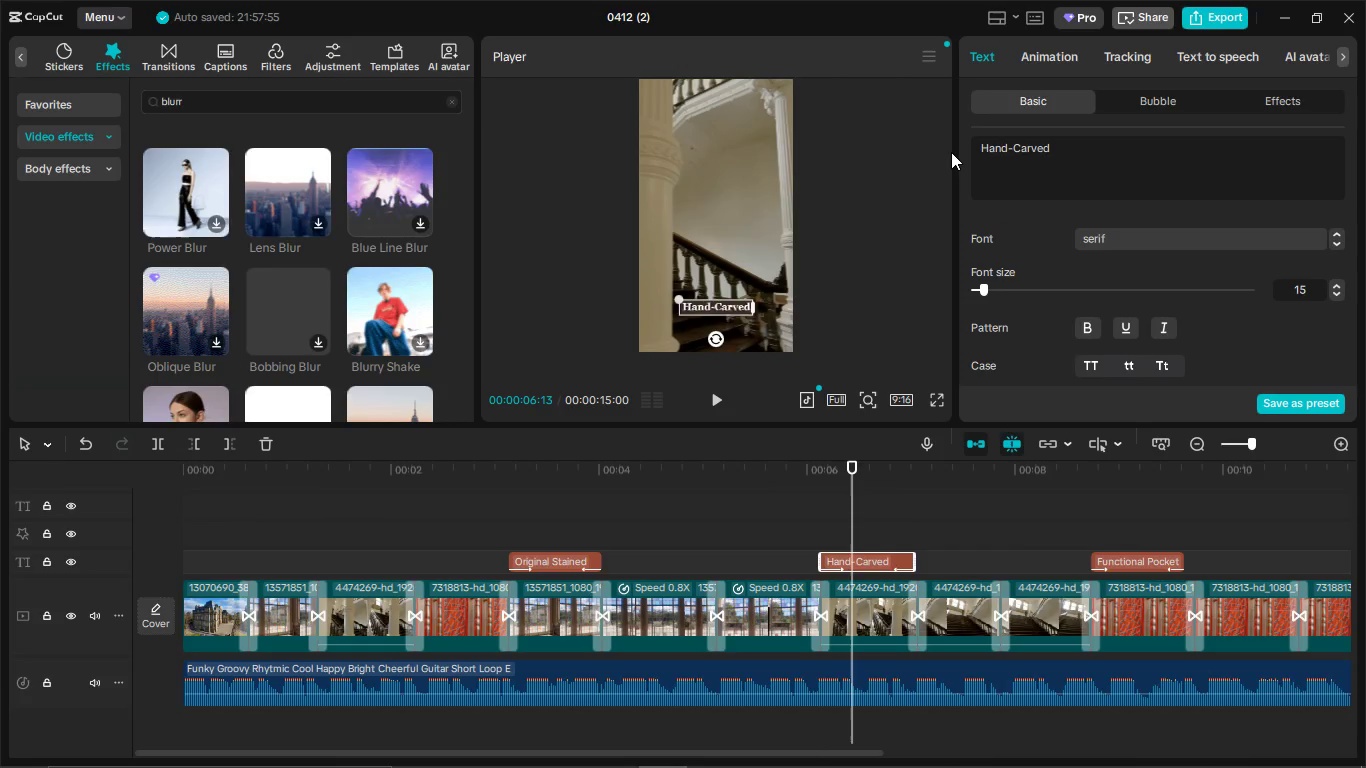 
key(Enter)
 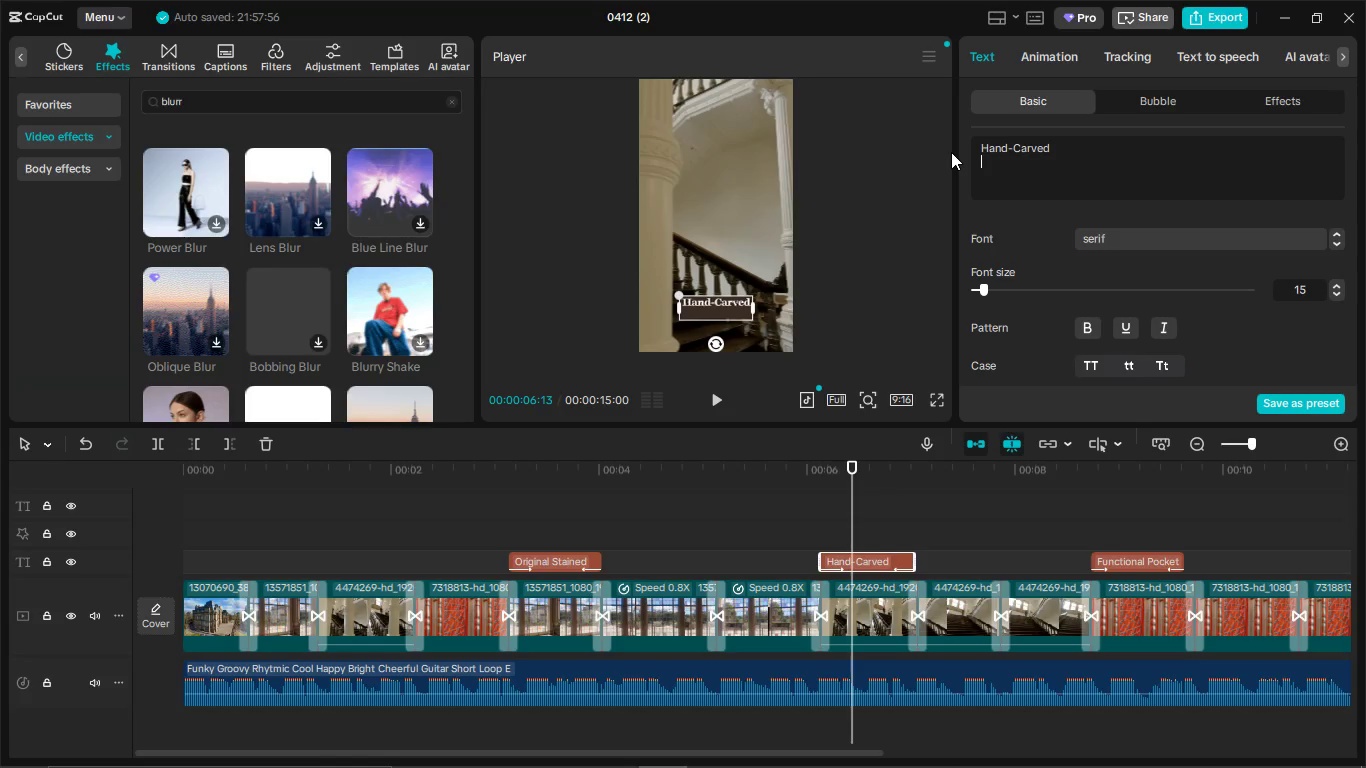 
type(Mahogany)
 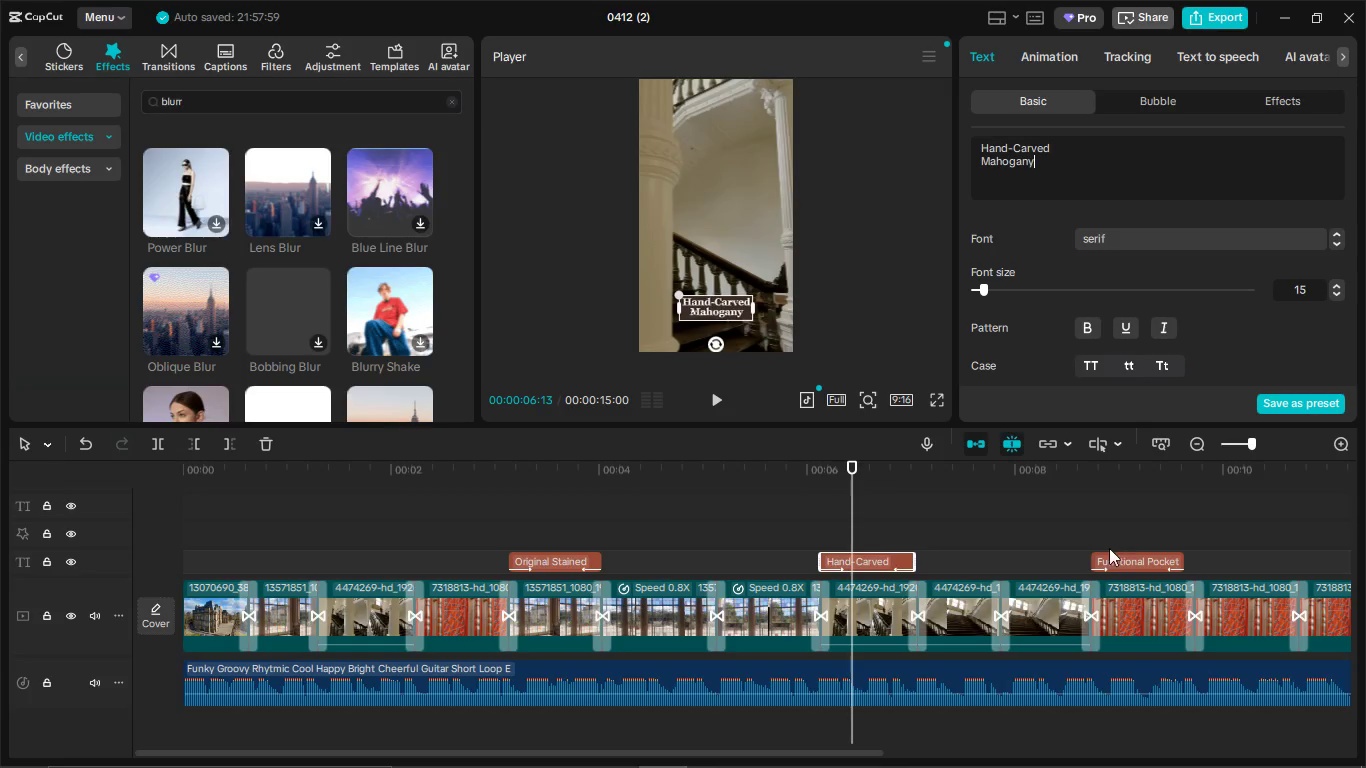 
left_click([1128, 560])
 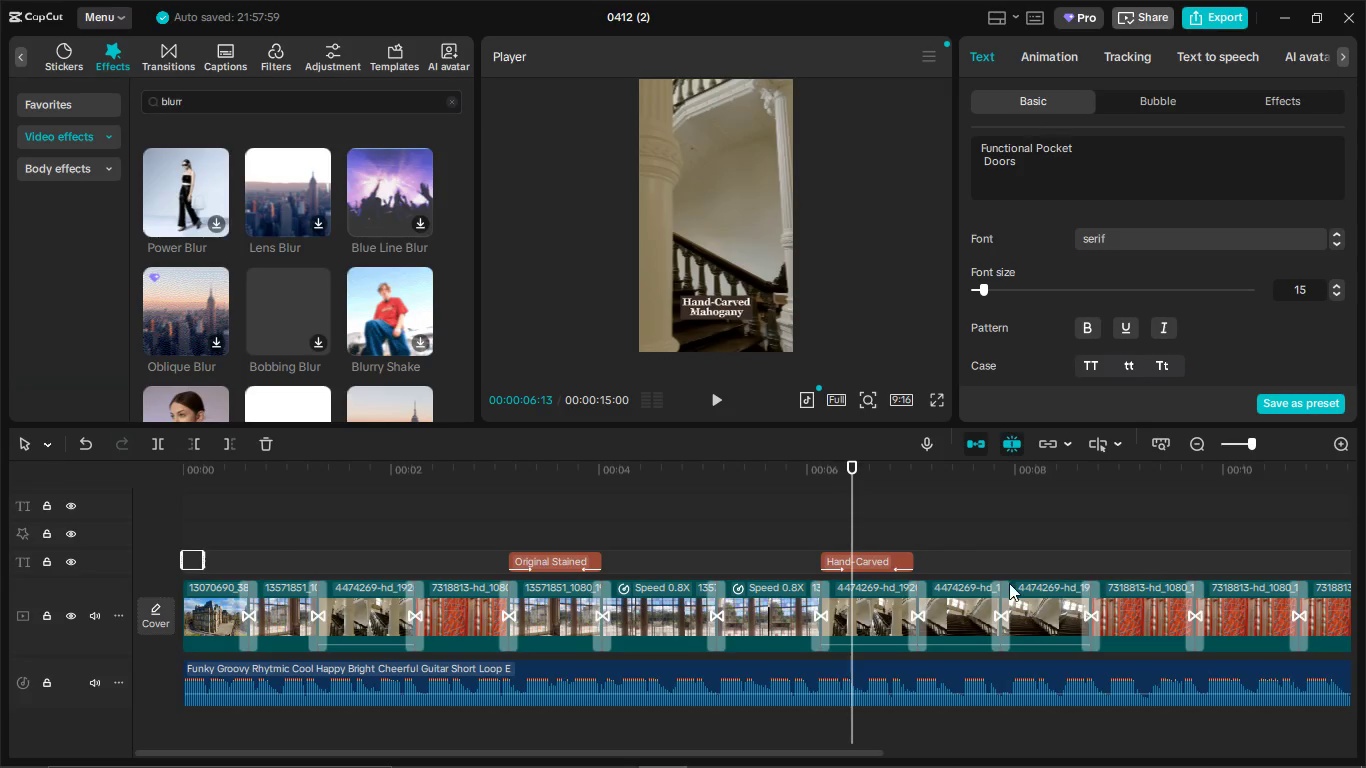 
key(Backspace)
 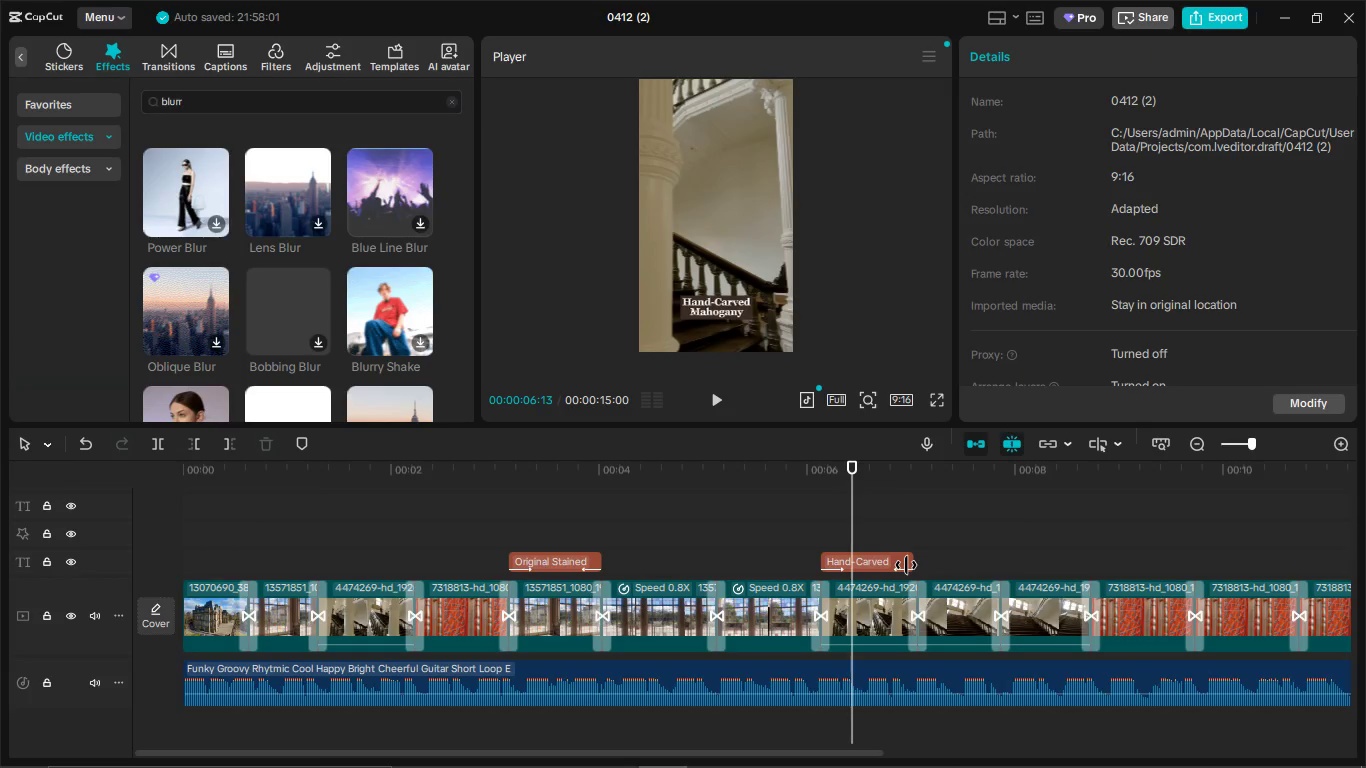 
key(Control+Z)
 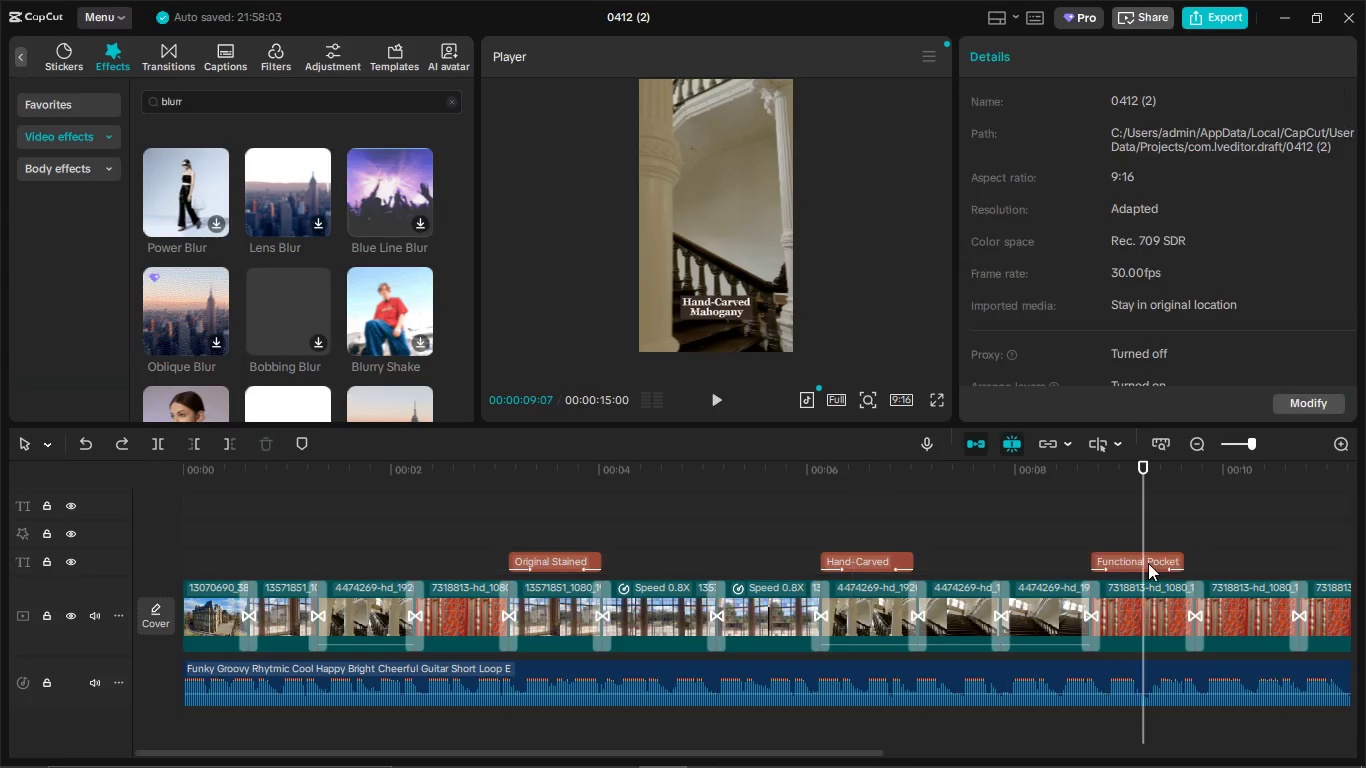 
left_click([1145, 536])
 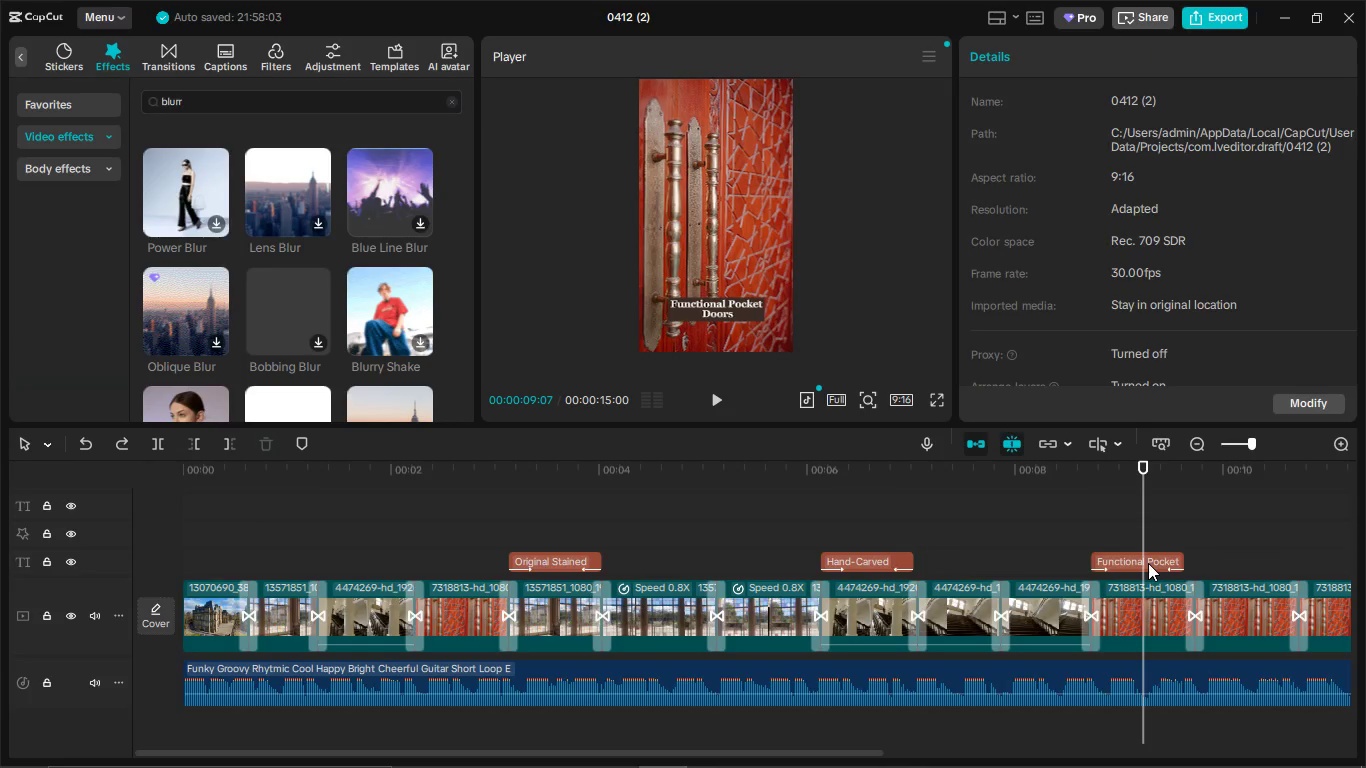 
left_click([1148, 563])
 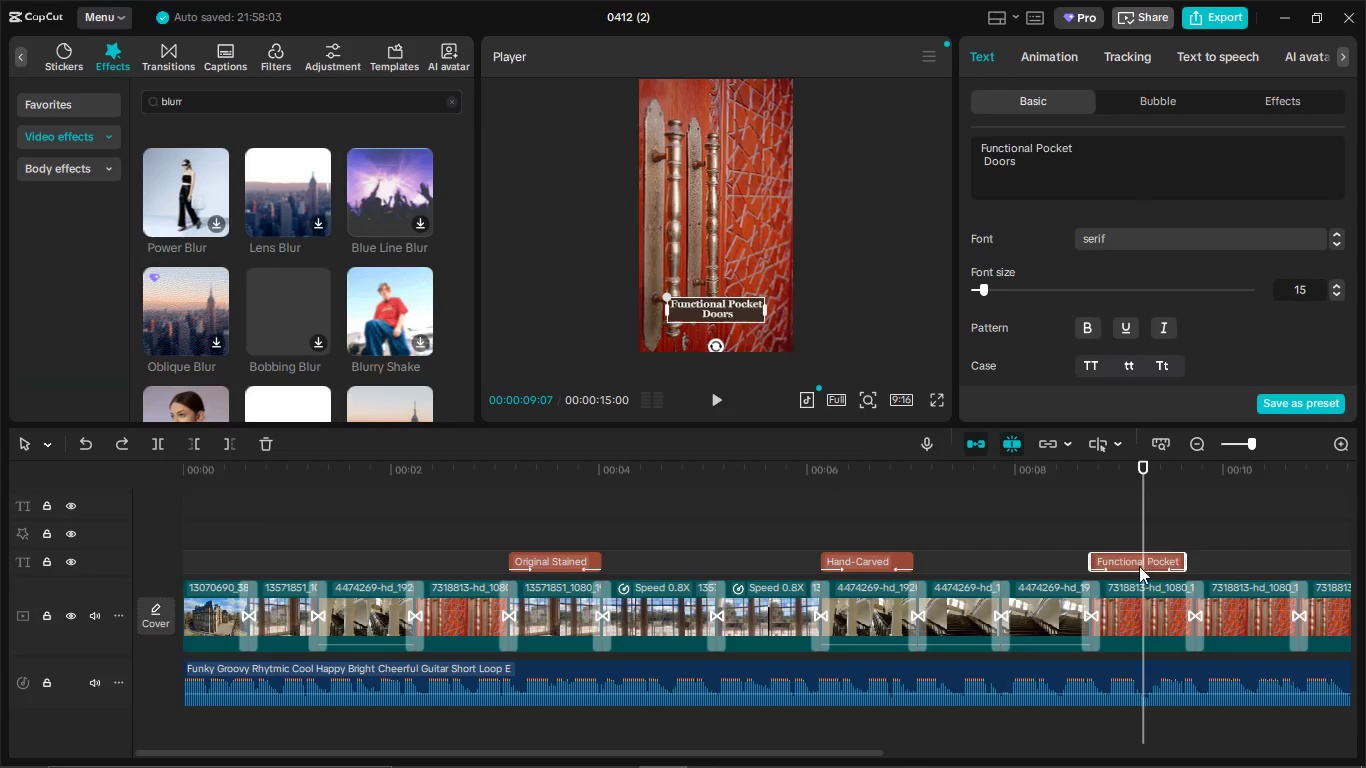 
left_click([1136, 566])
 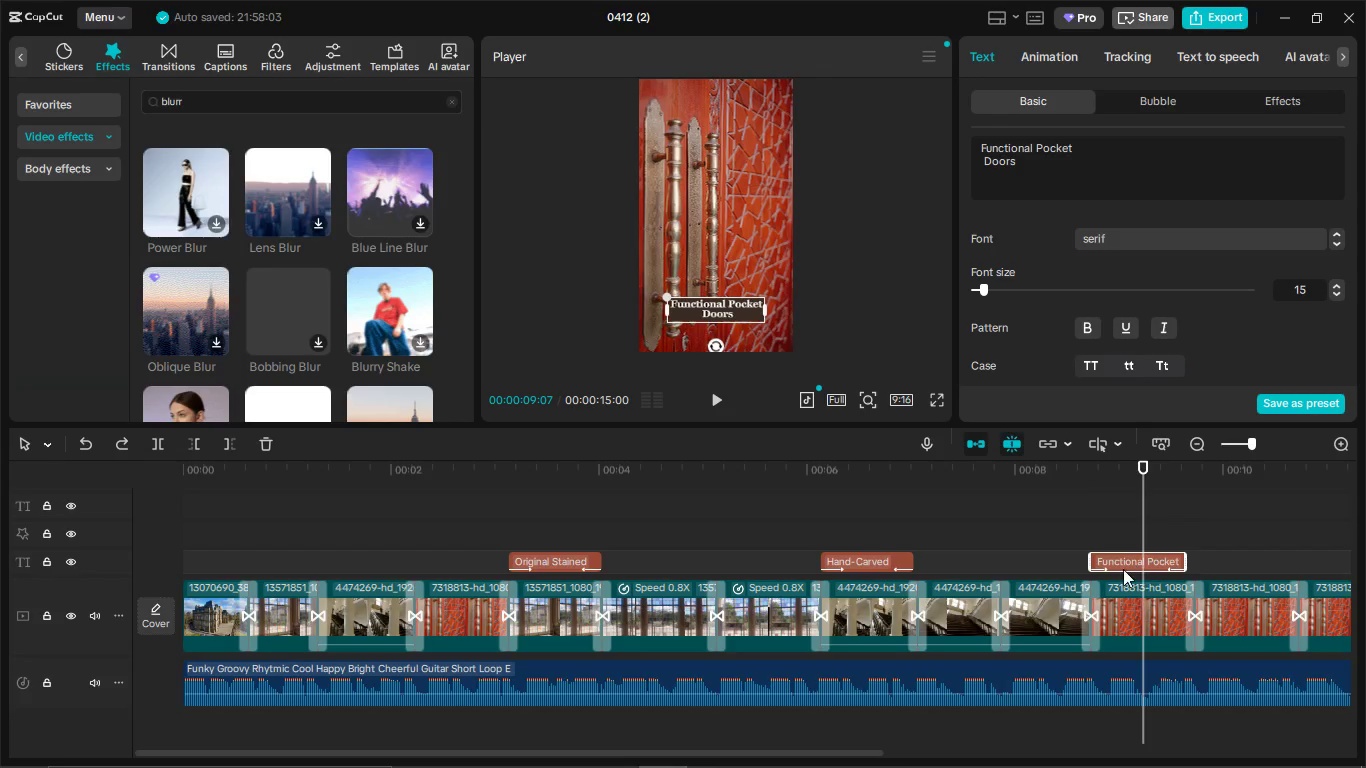 
key(Backspace)
 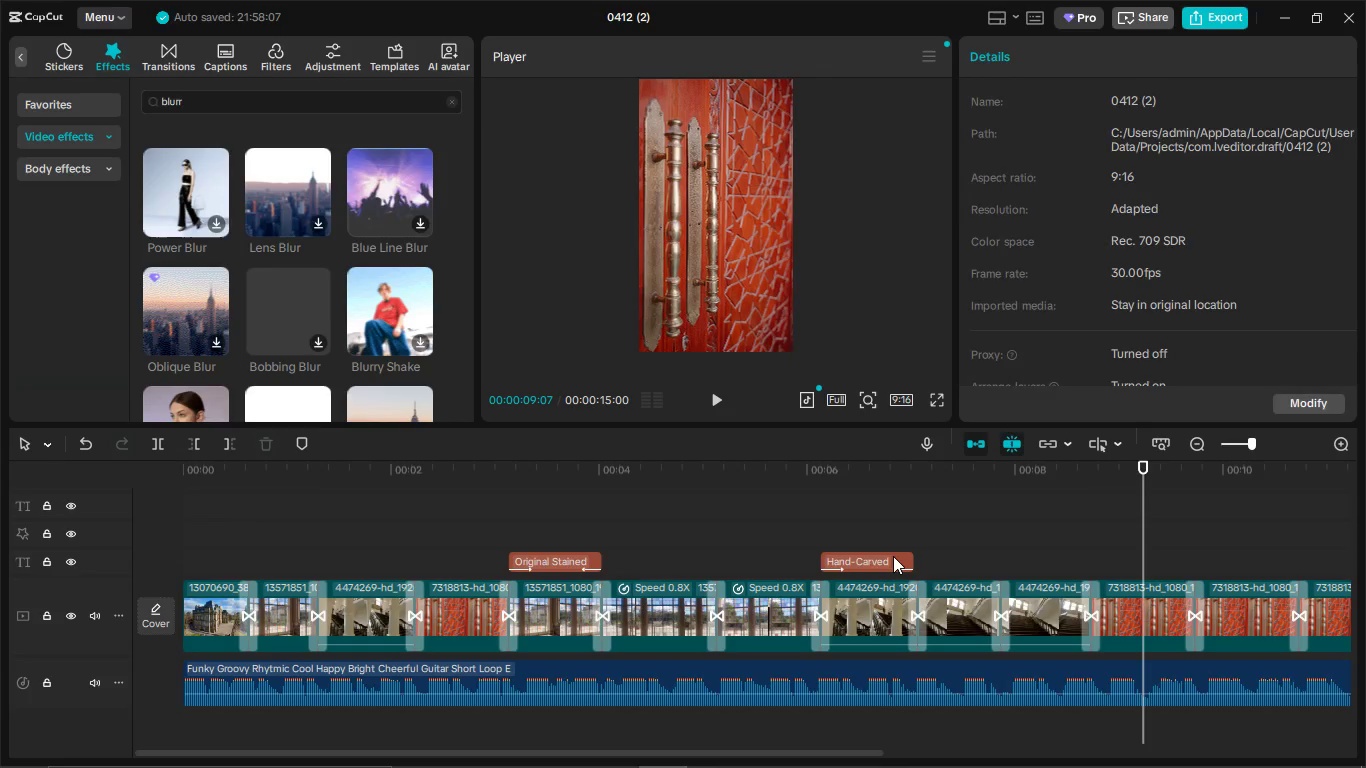 
left_click([893, 556])
 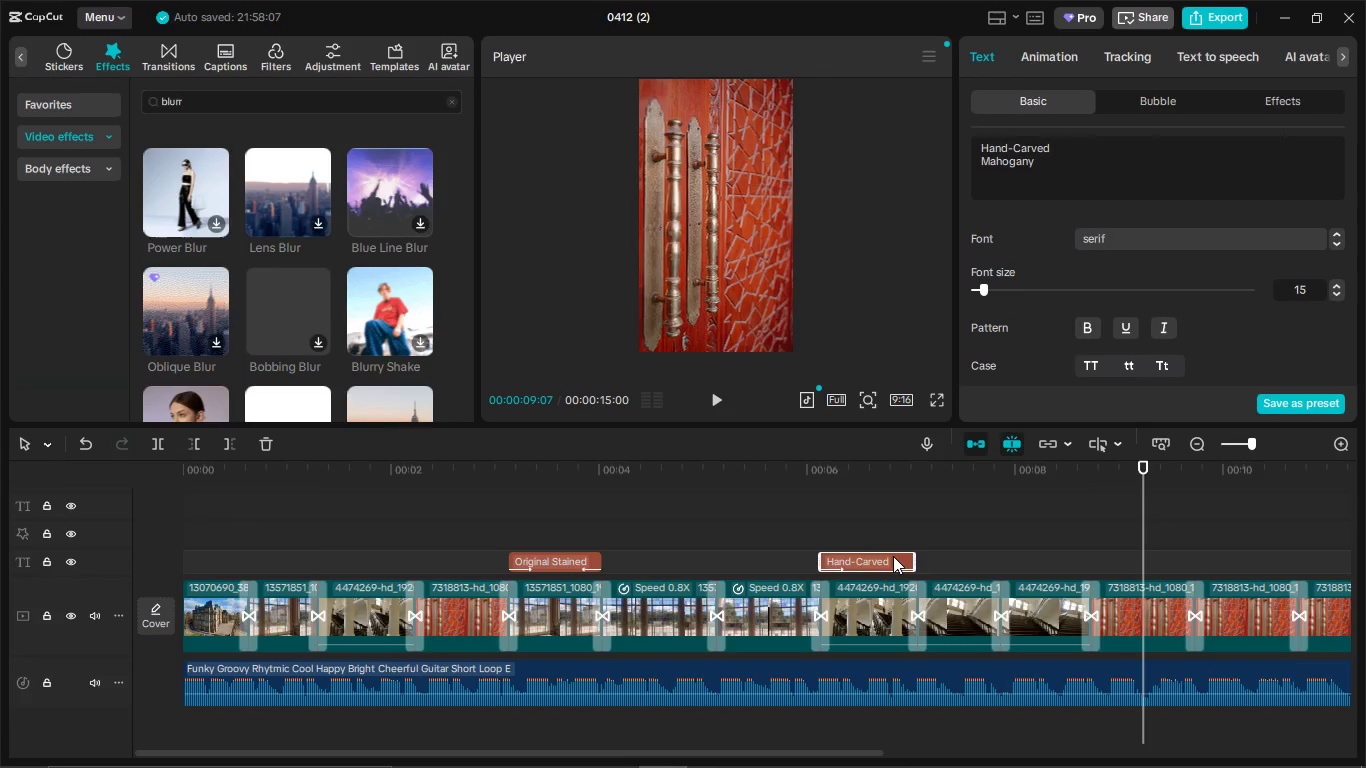 
key(Control+C)
 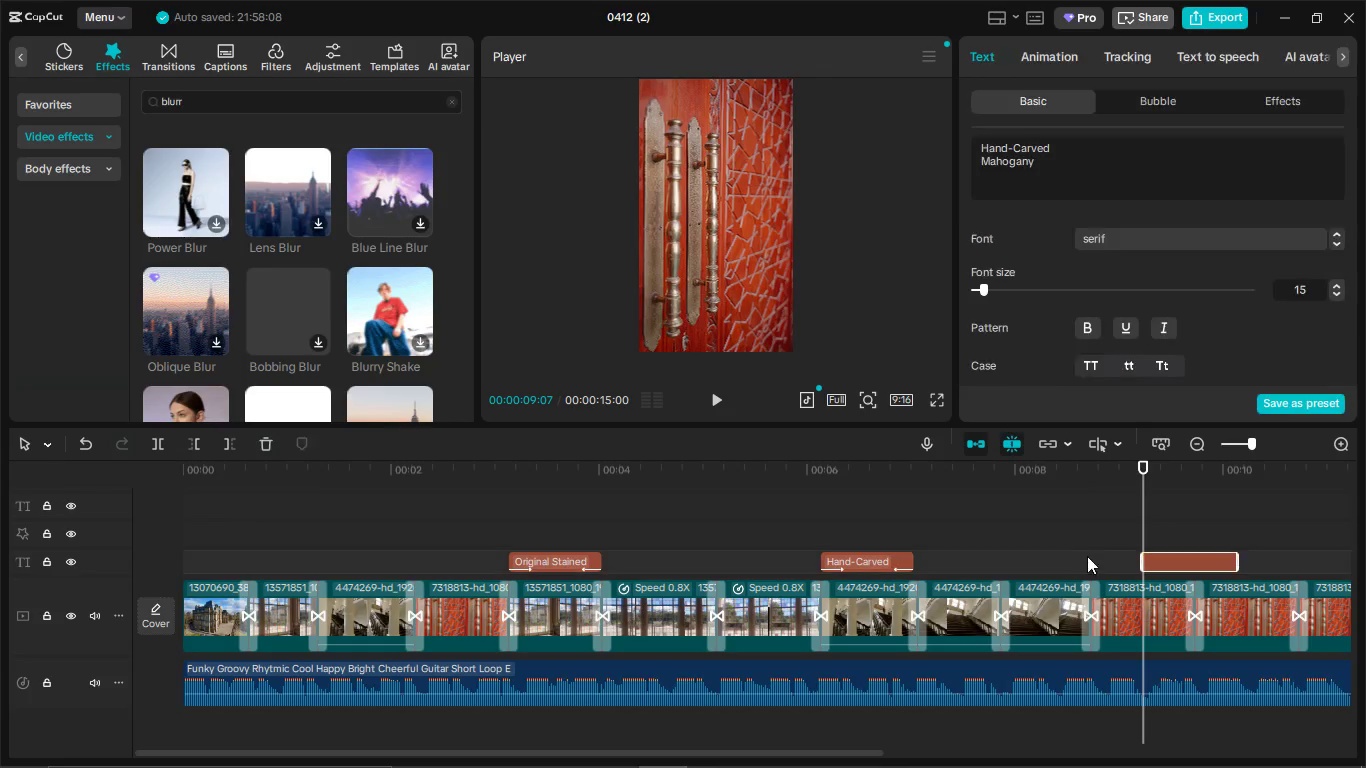 
key(Control+V)
 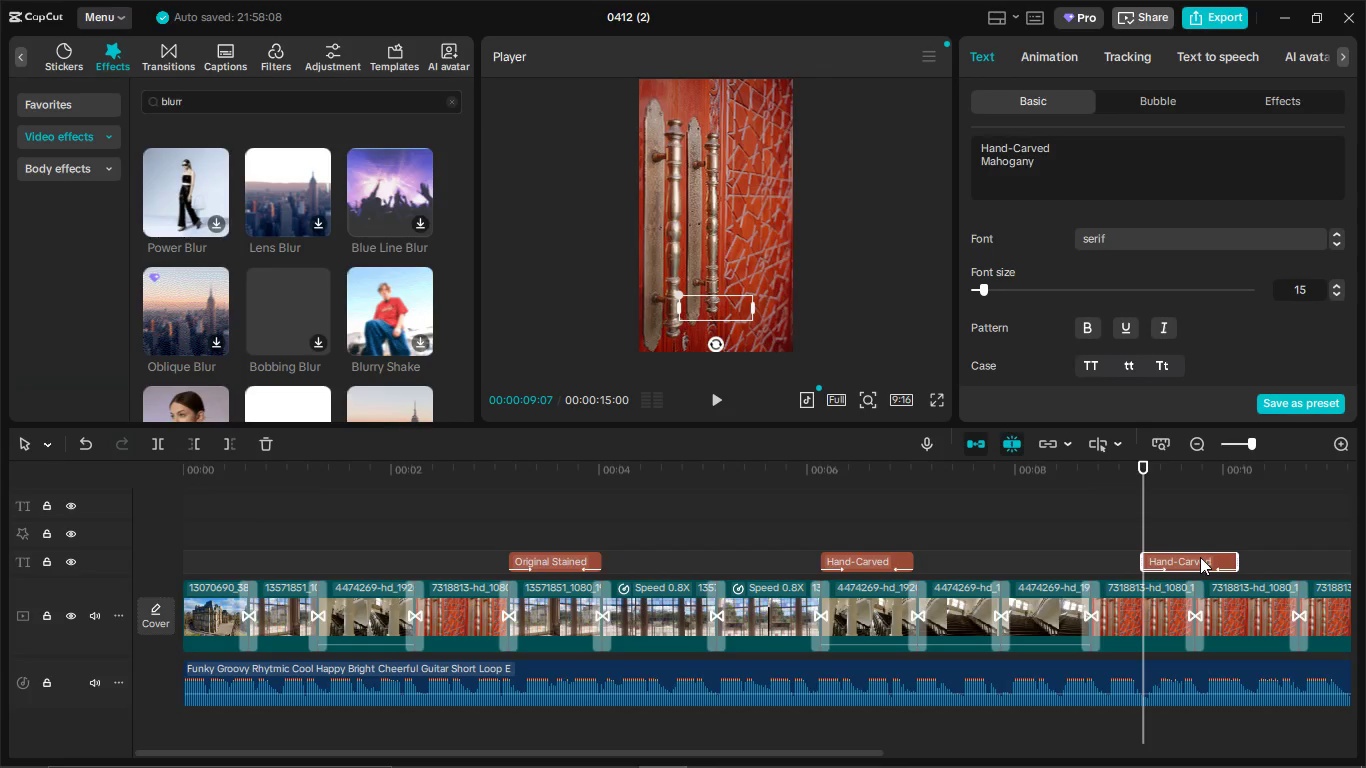 
left_click_drag(start_coordinate=[1200, 557], to_coordinate=[1149, 558])
 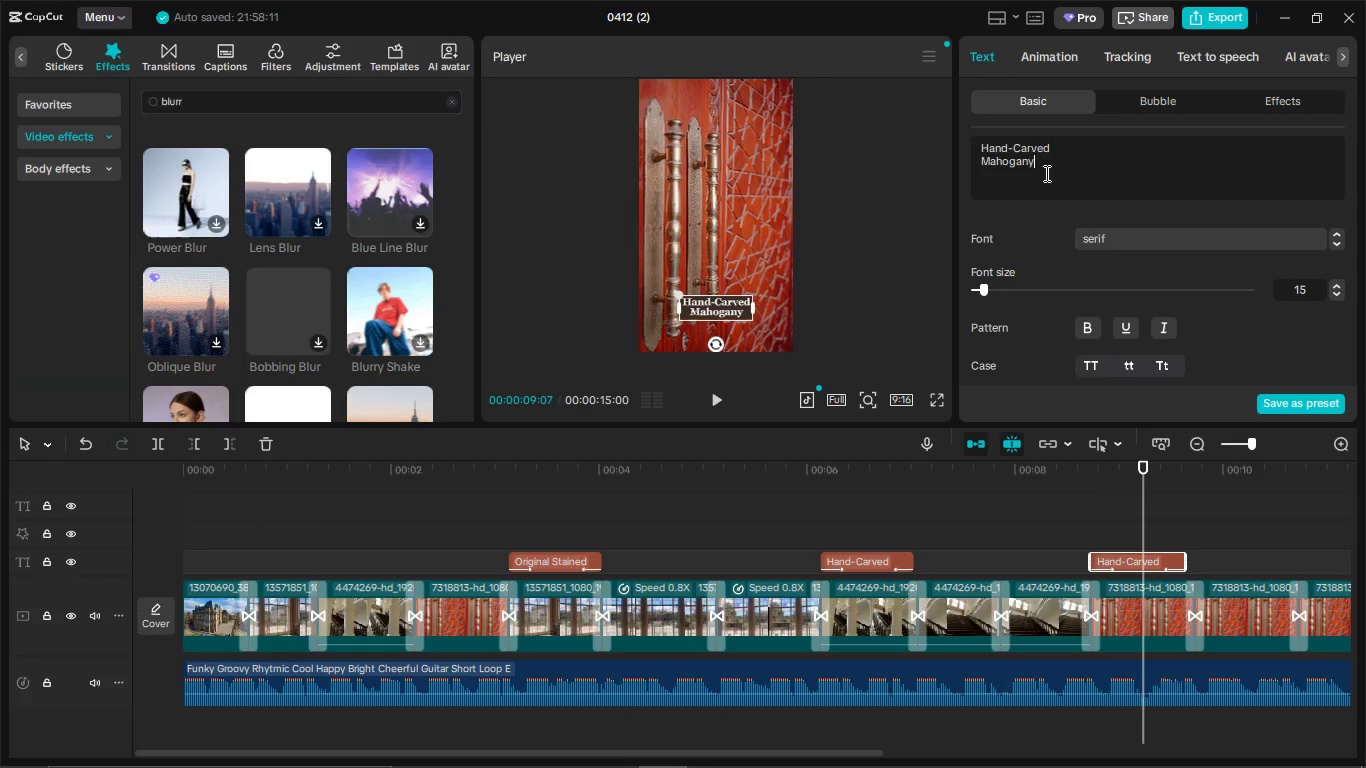 
left_click_drag(start_coordinate=[1085, 178], to_coordinate=[972, 148])
 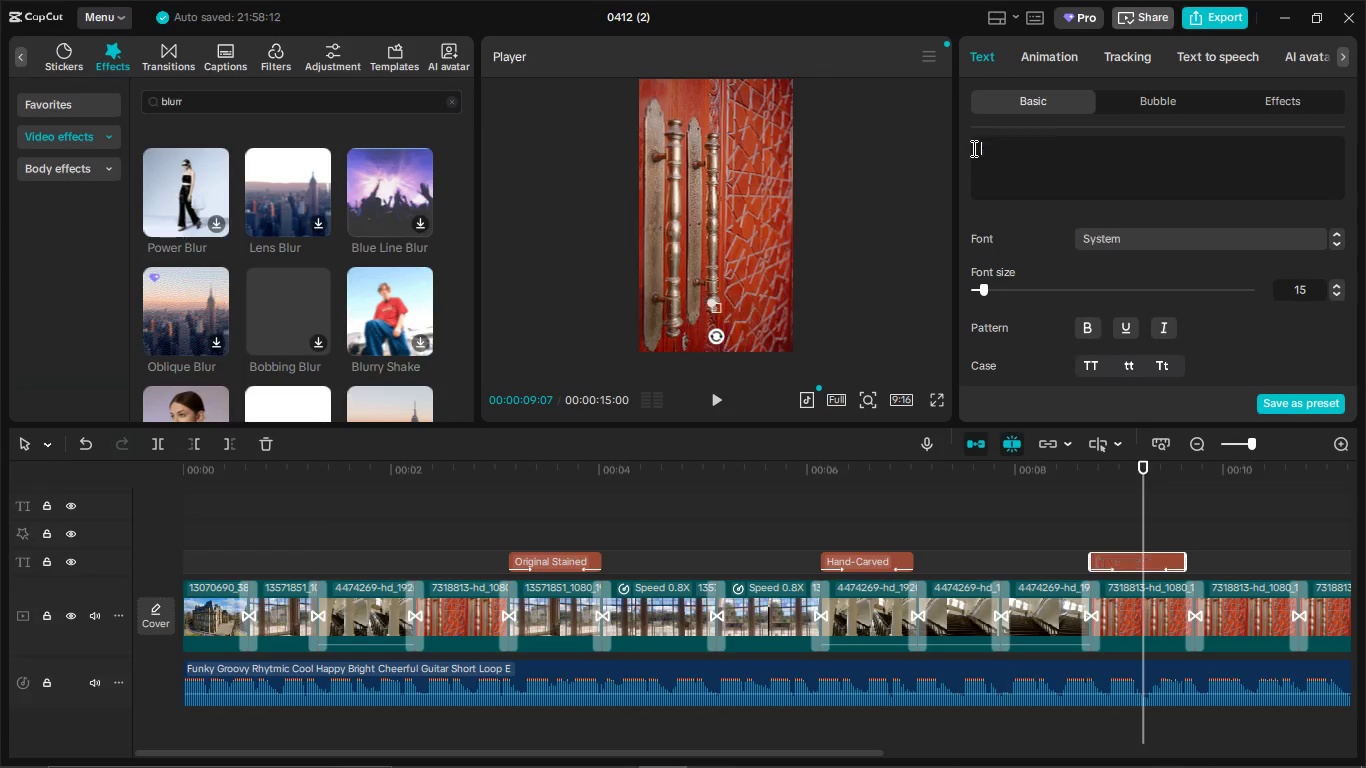 
key(Backspace)
type(Functional Pocker)
 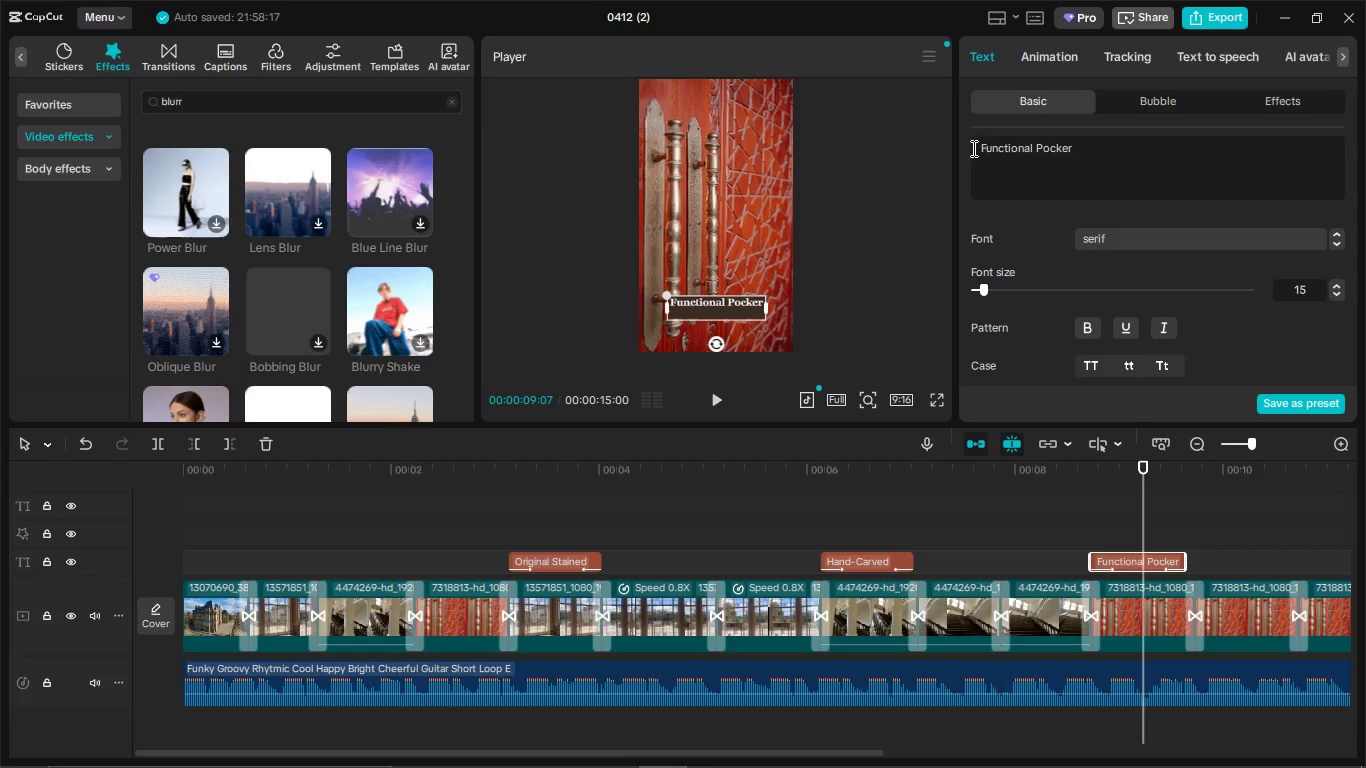 
key(Enter)
 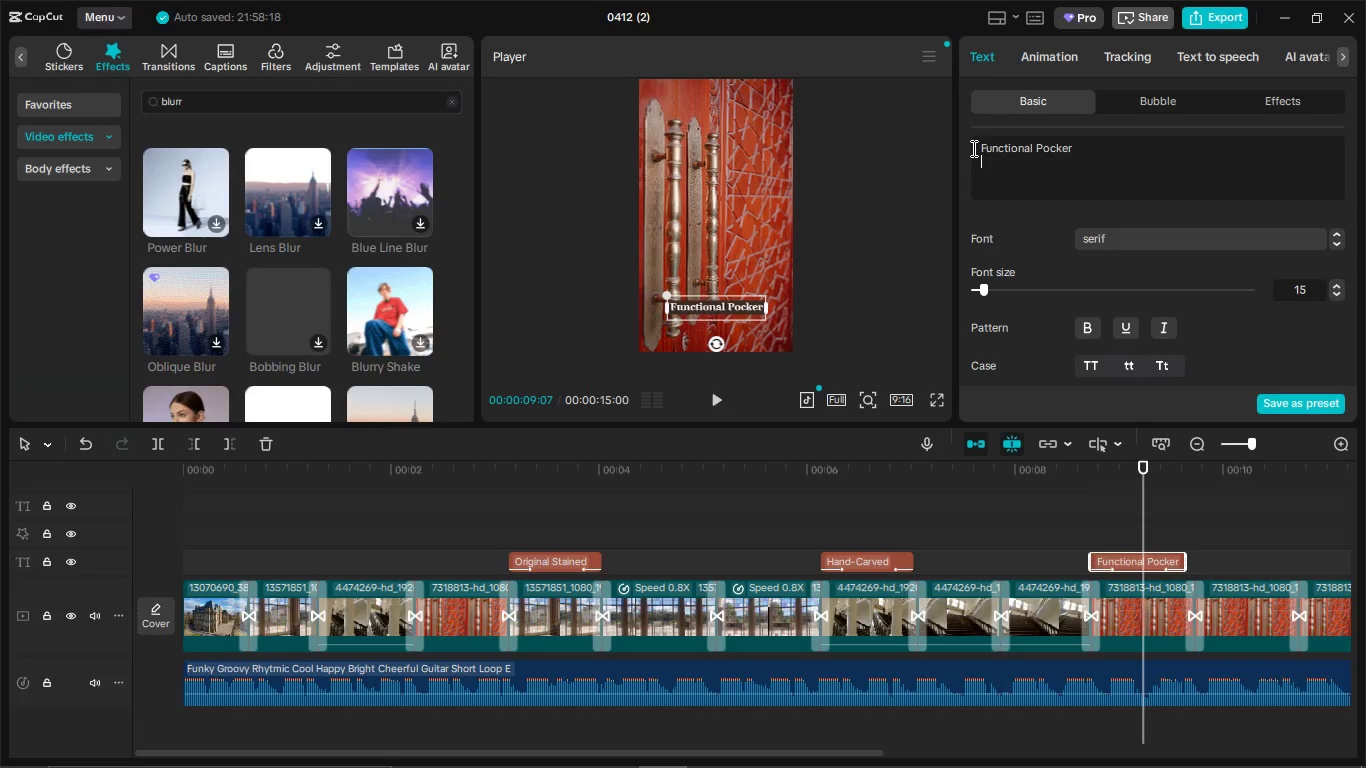 
key(Backspace)
 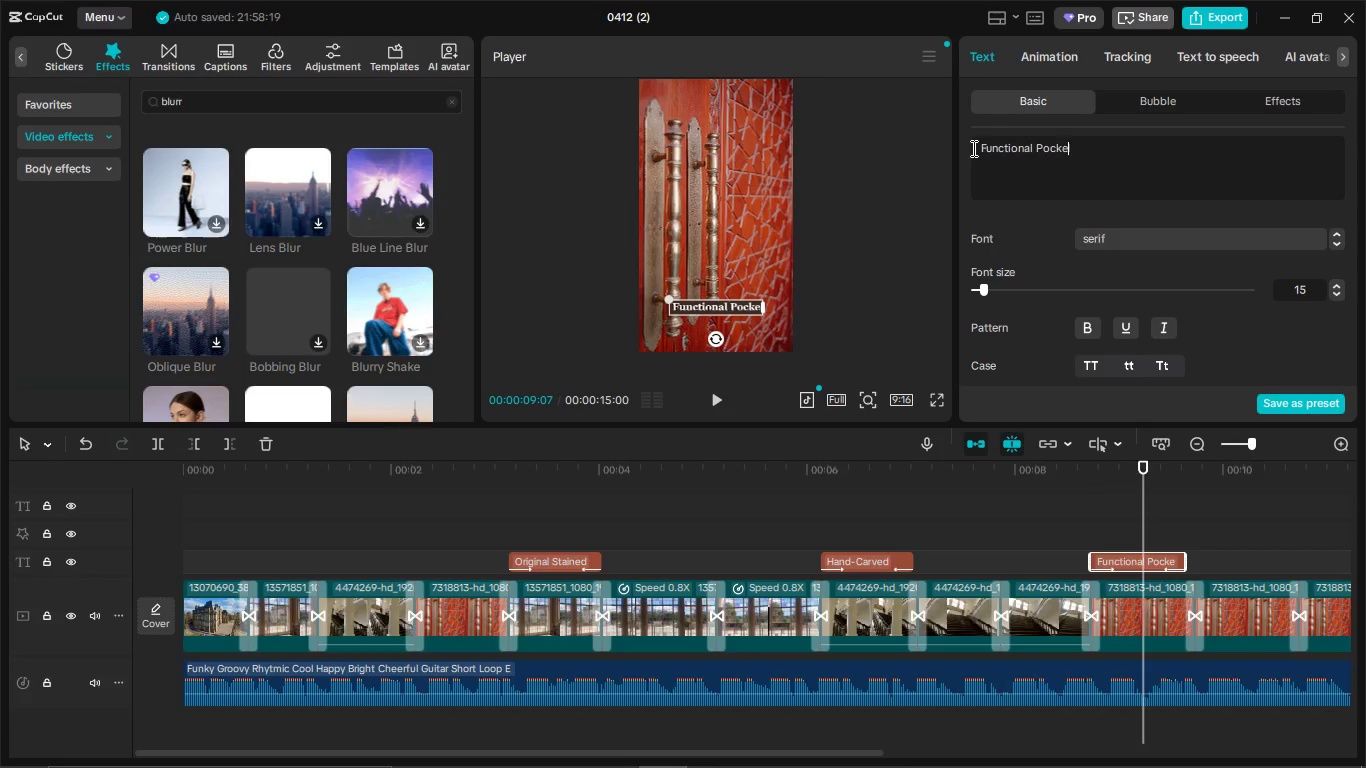 
key(Backspace)
 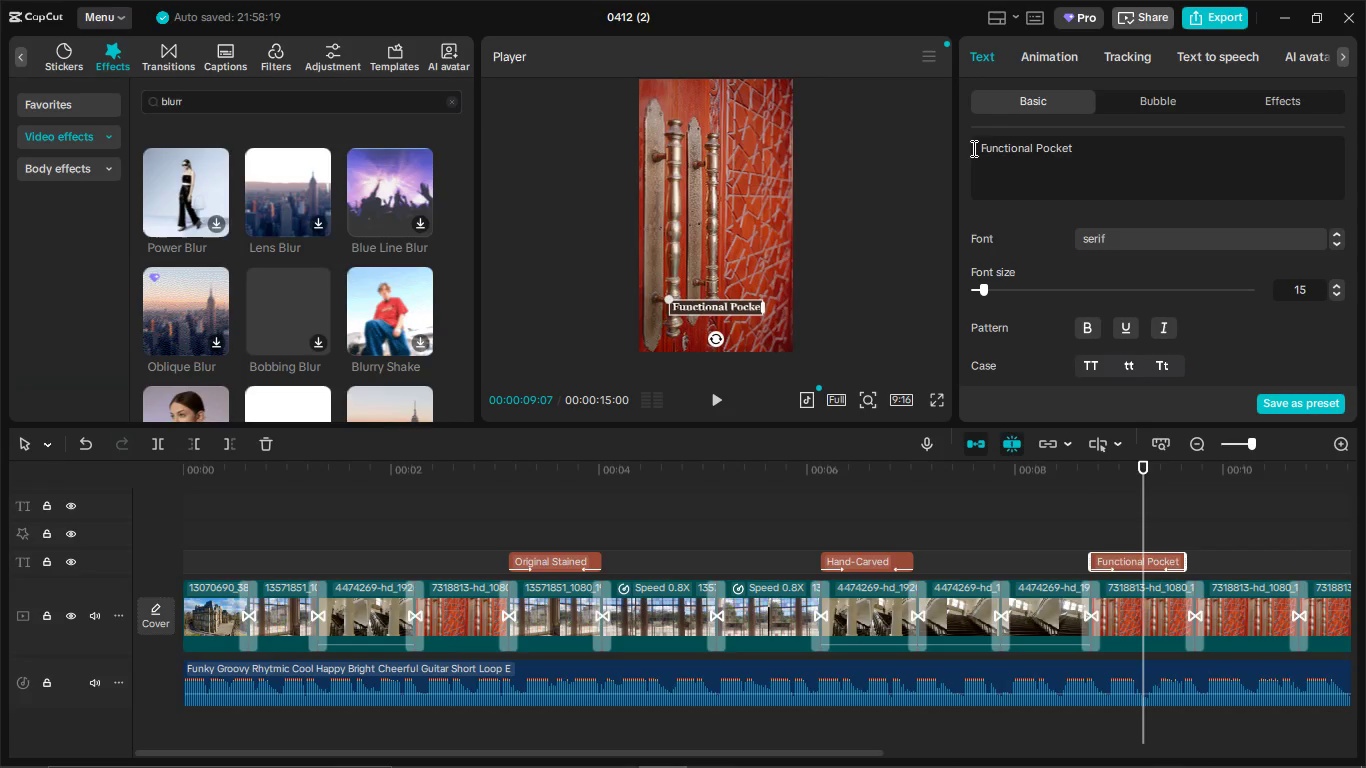 
key(T)
 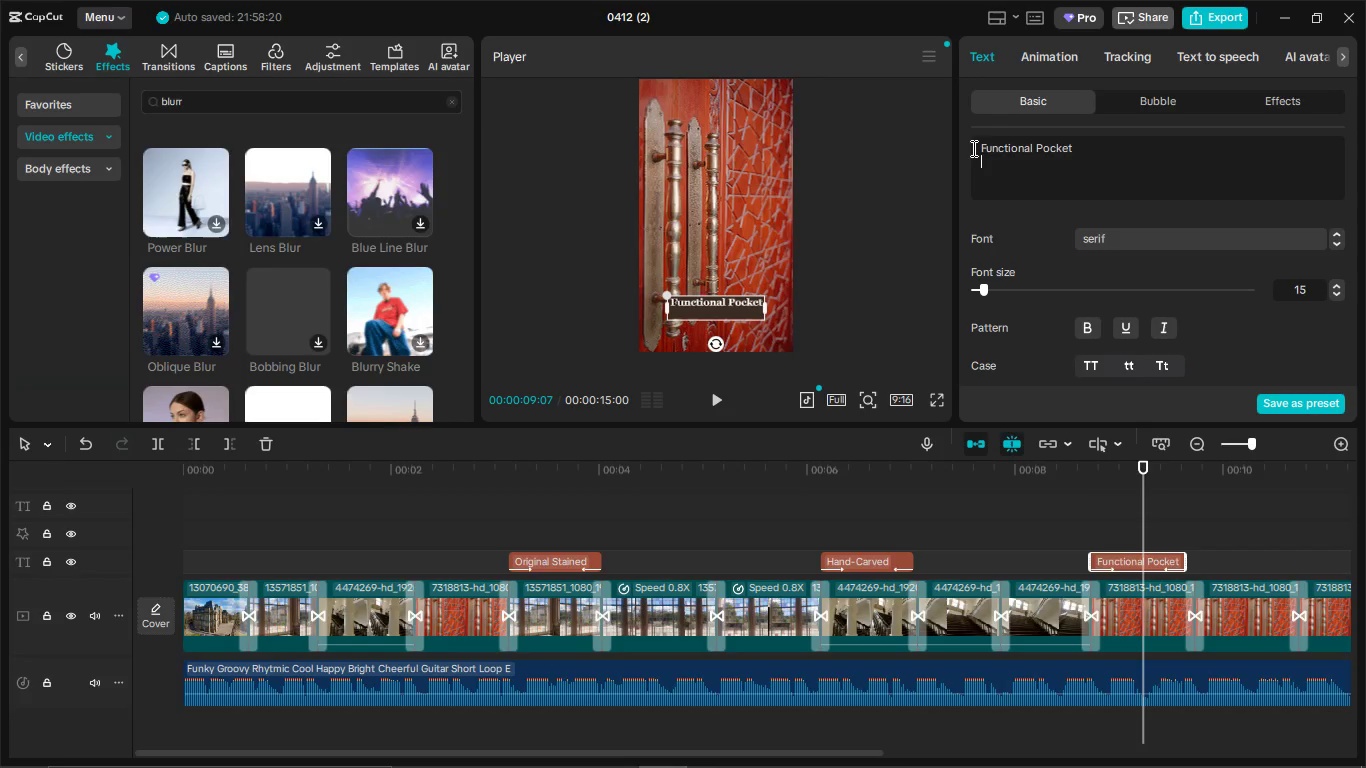 
key(Enter)
 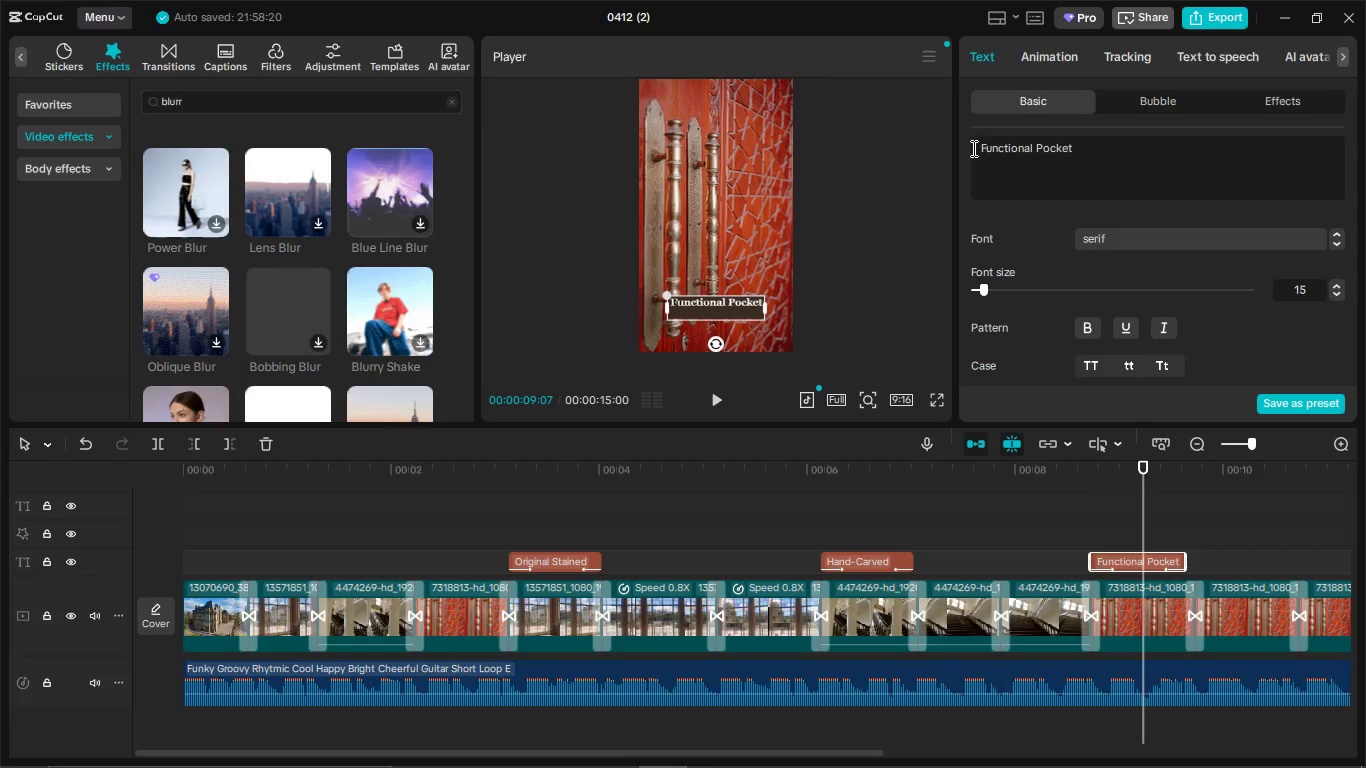 
type(Doors)
 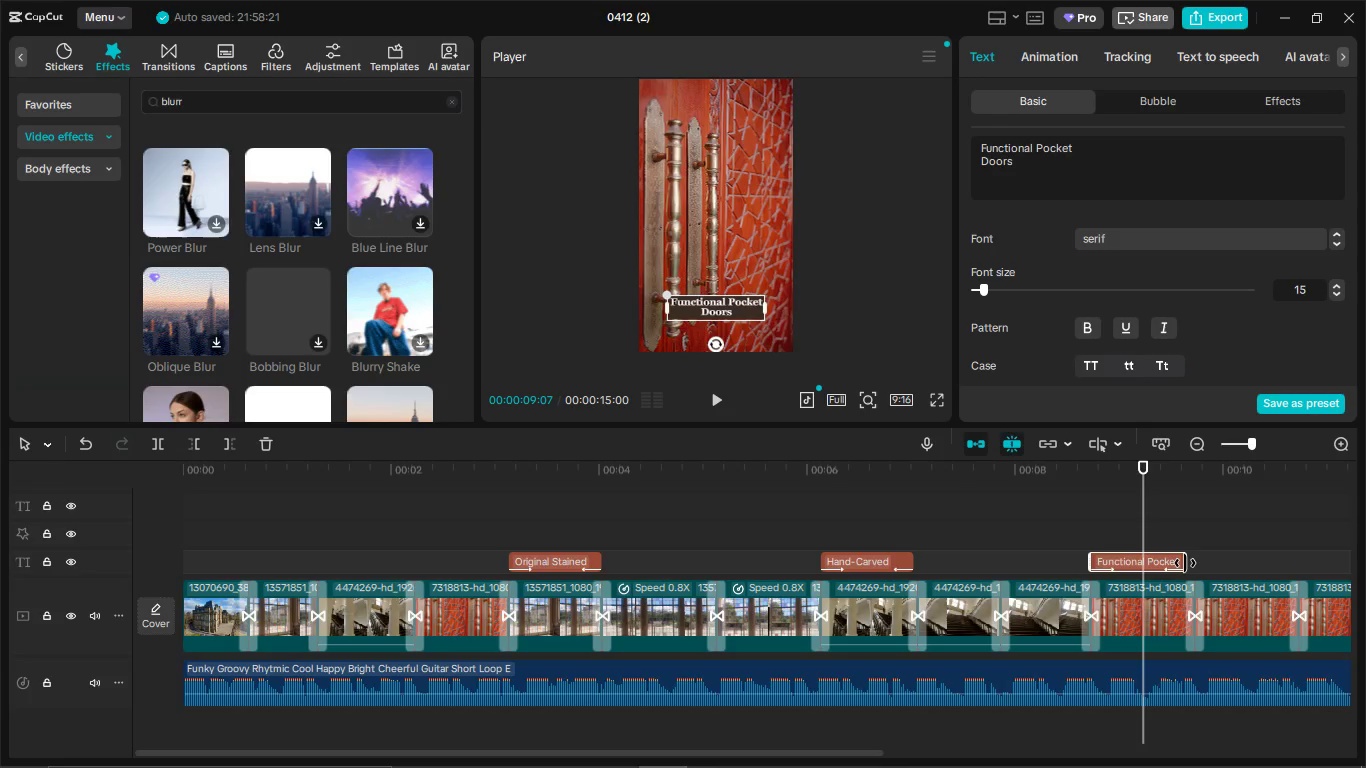 
wait(5.77)
 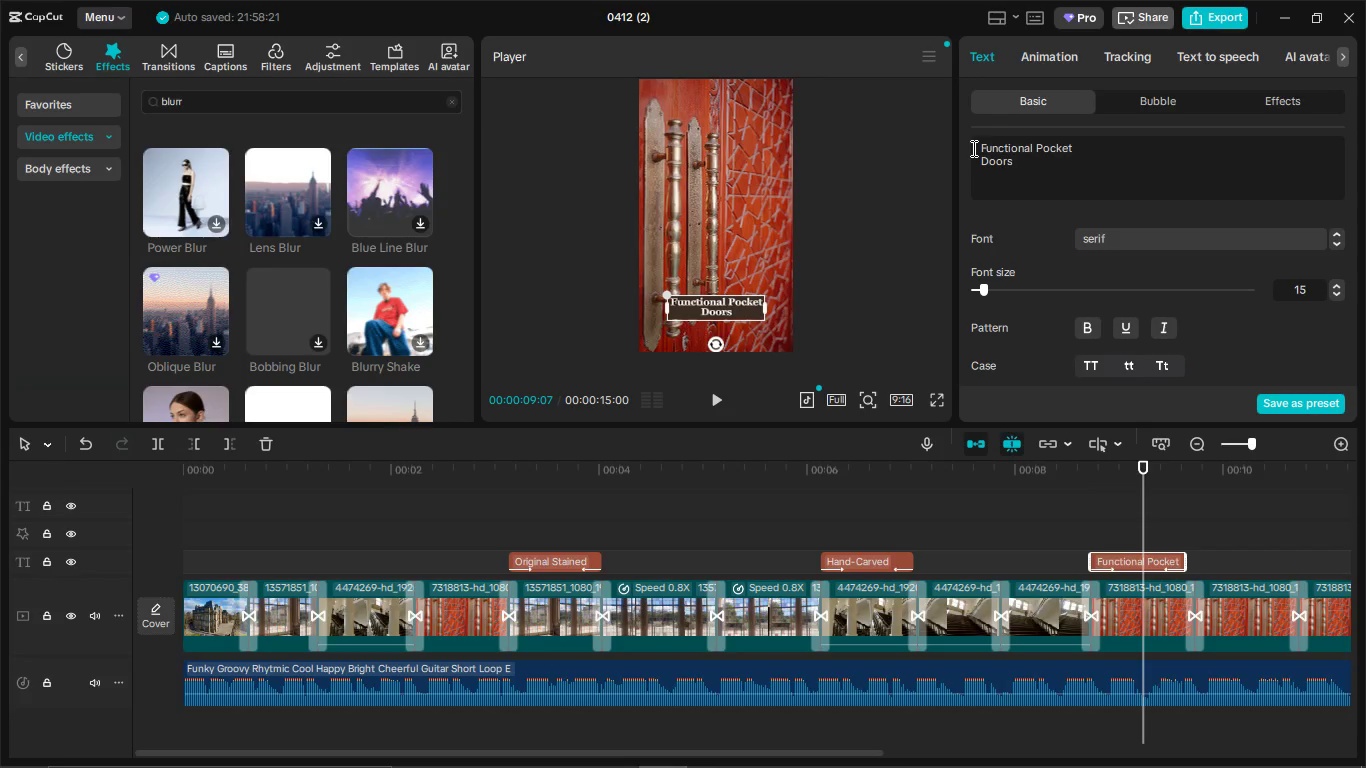 
left_click([473, 514])
 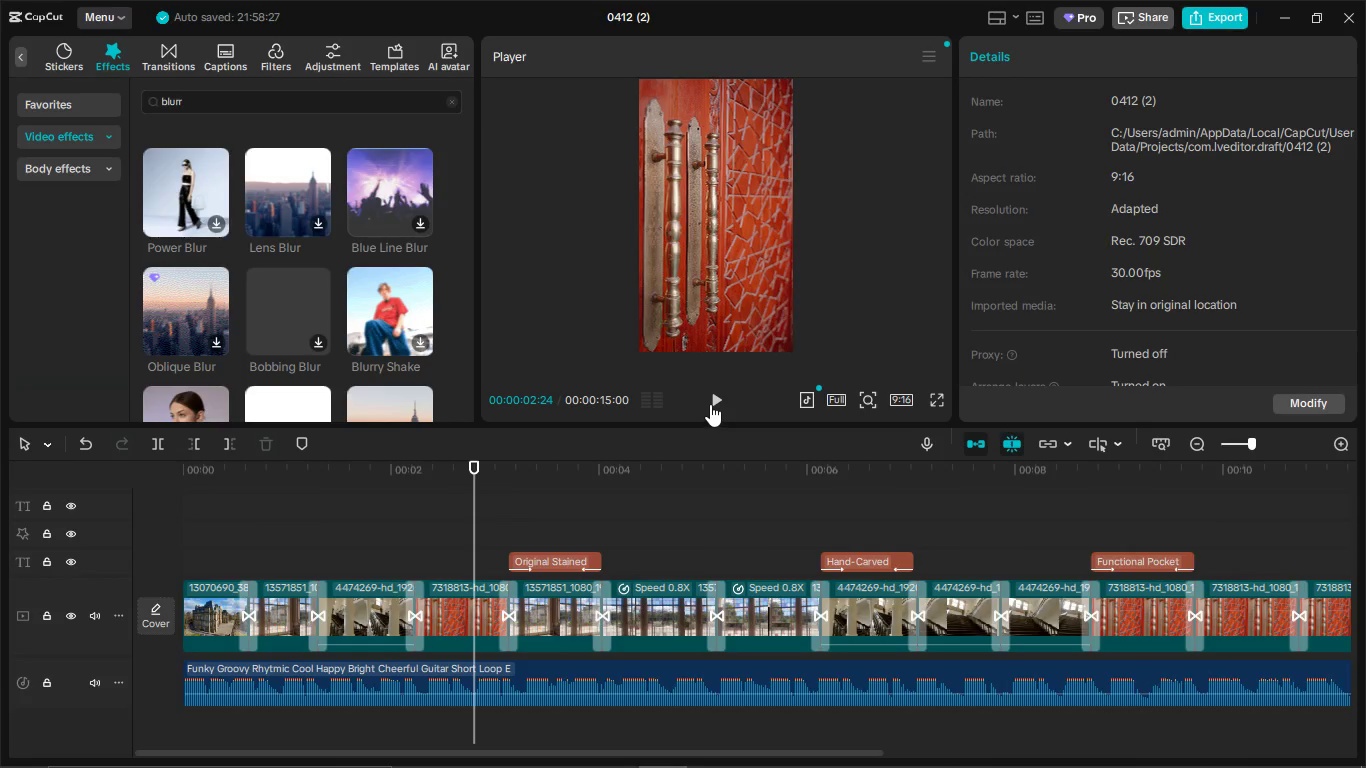 
left_click([710, 404])
 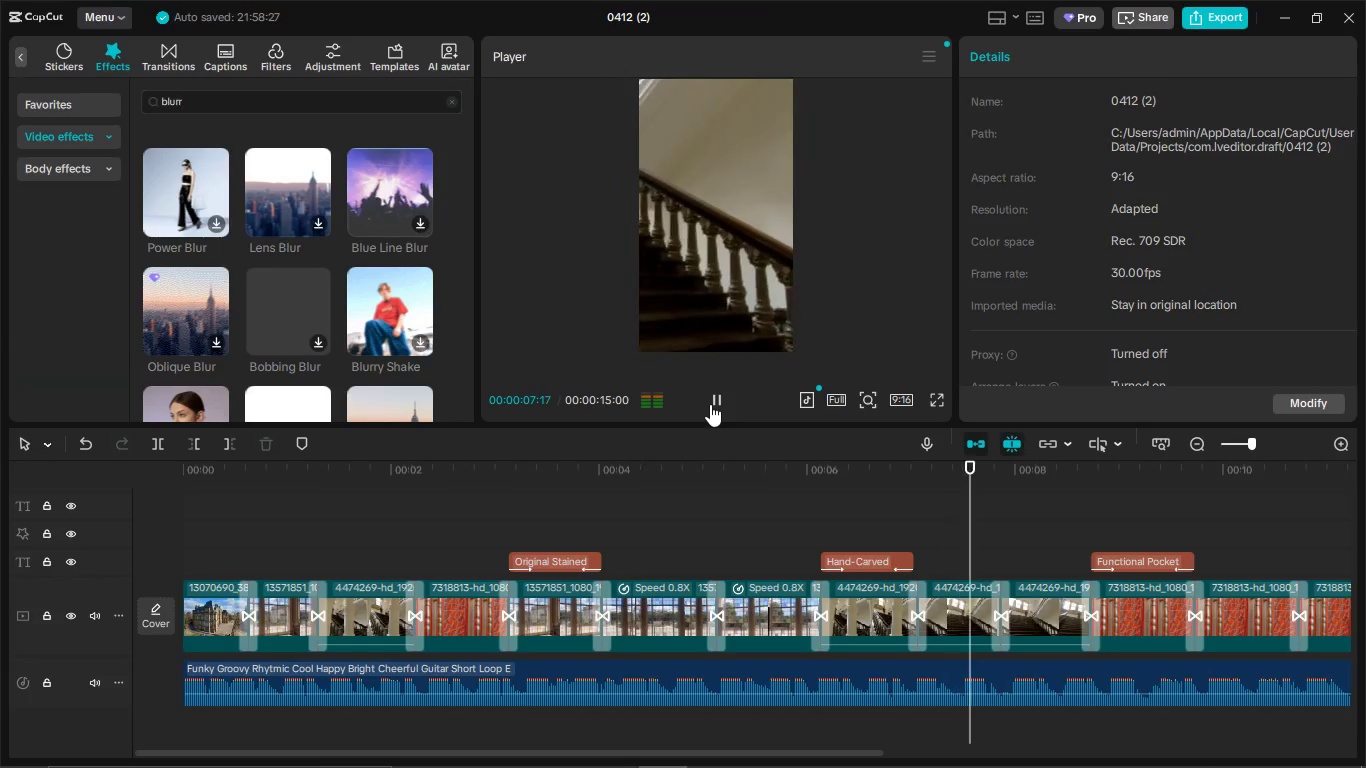 
wait(9.75)
 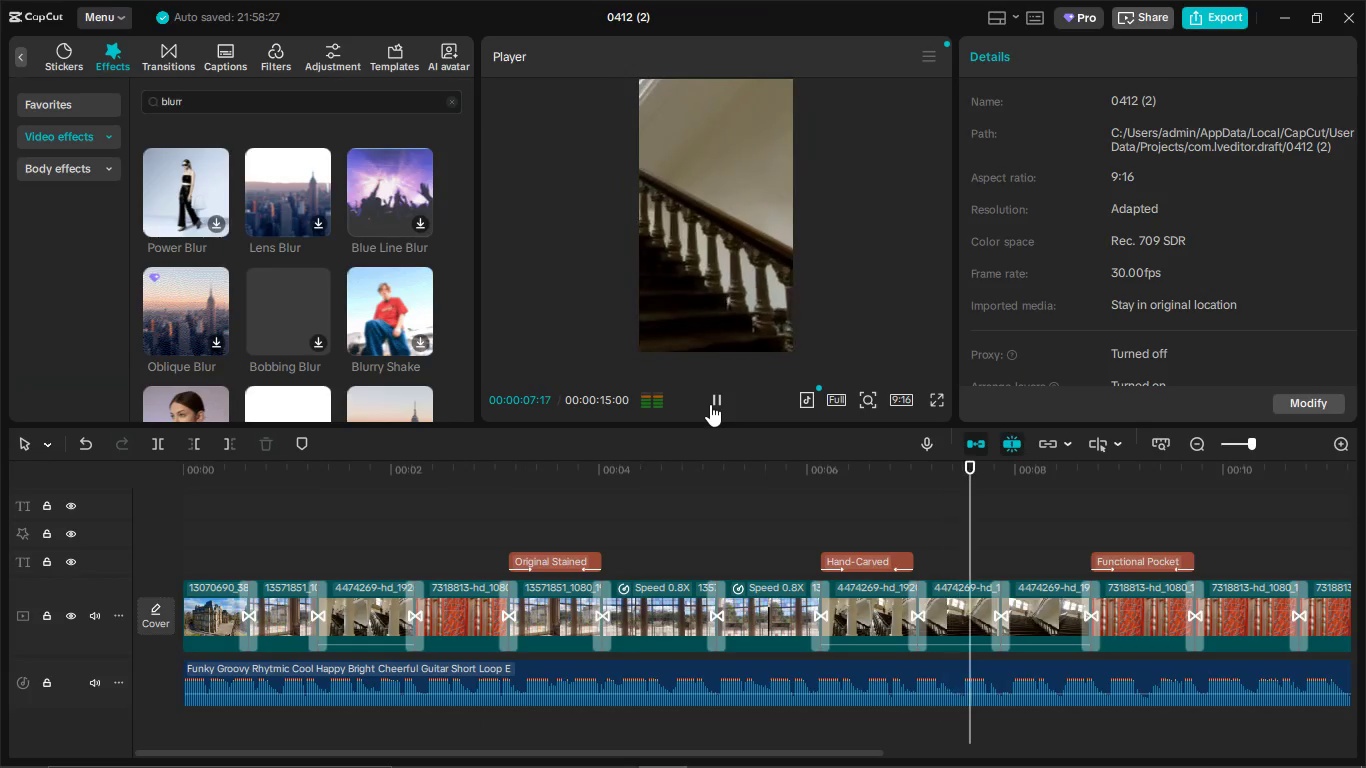 
left_click_drag(start_coordinate=[761, 754], to_coordinate=[950, 739])
 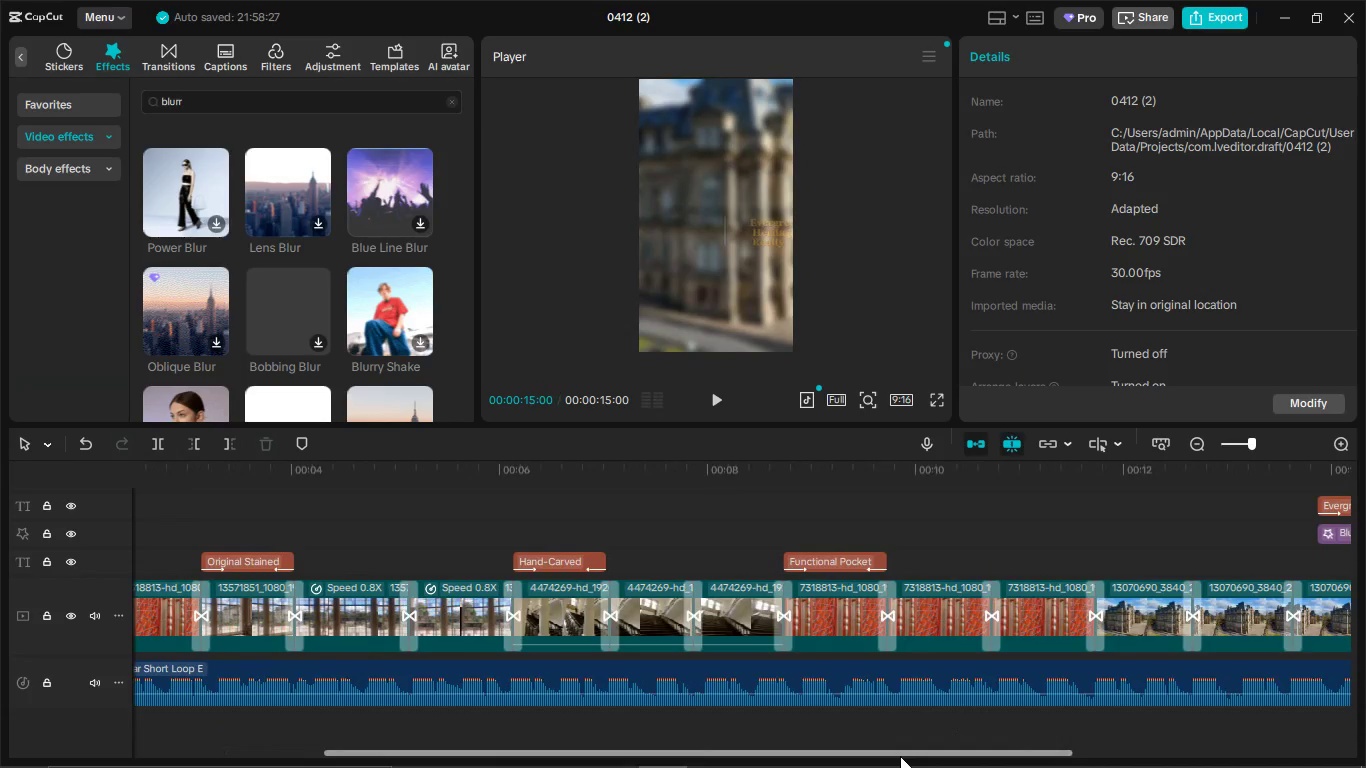 
left_click_drag(start_coordinate=[900, 756], to_coordinate=[1078, 733])
 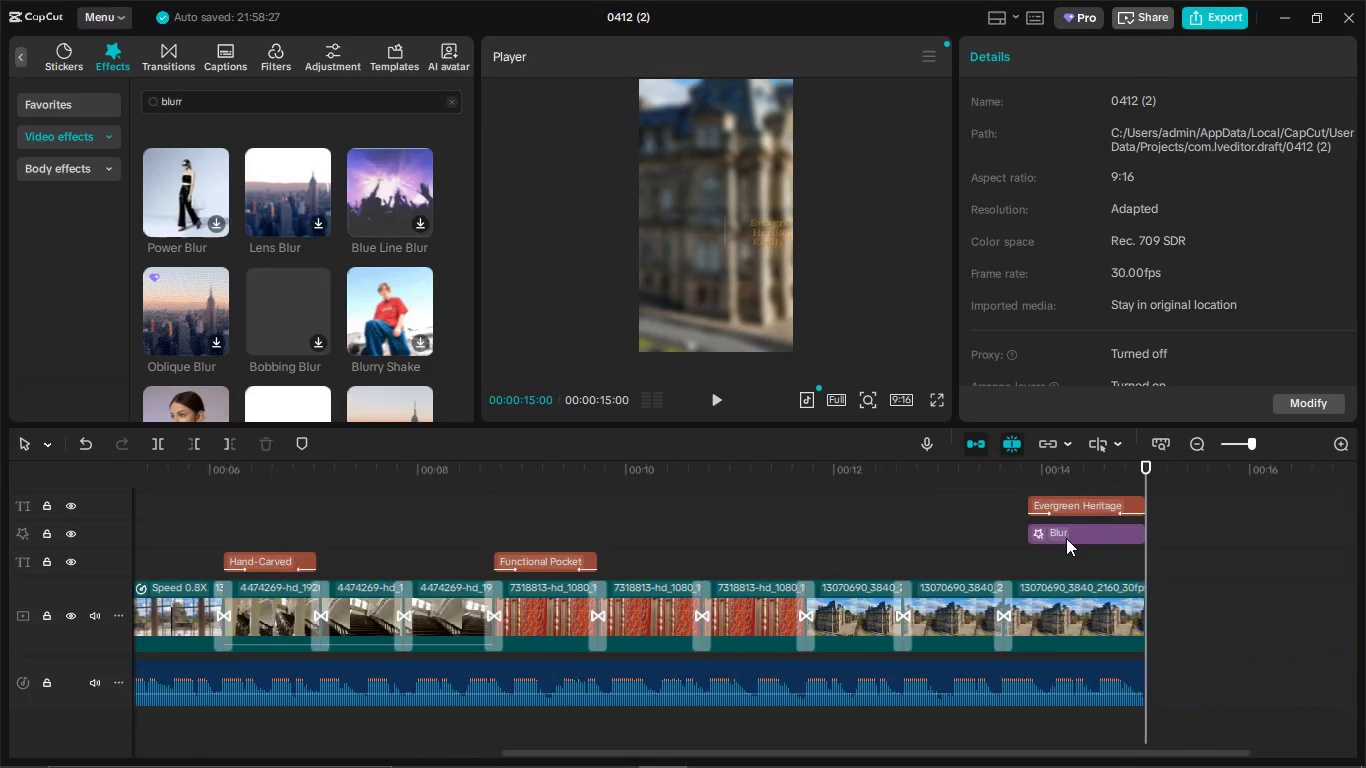 
left_click([1066, 538])
 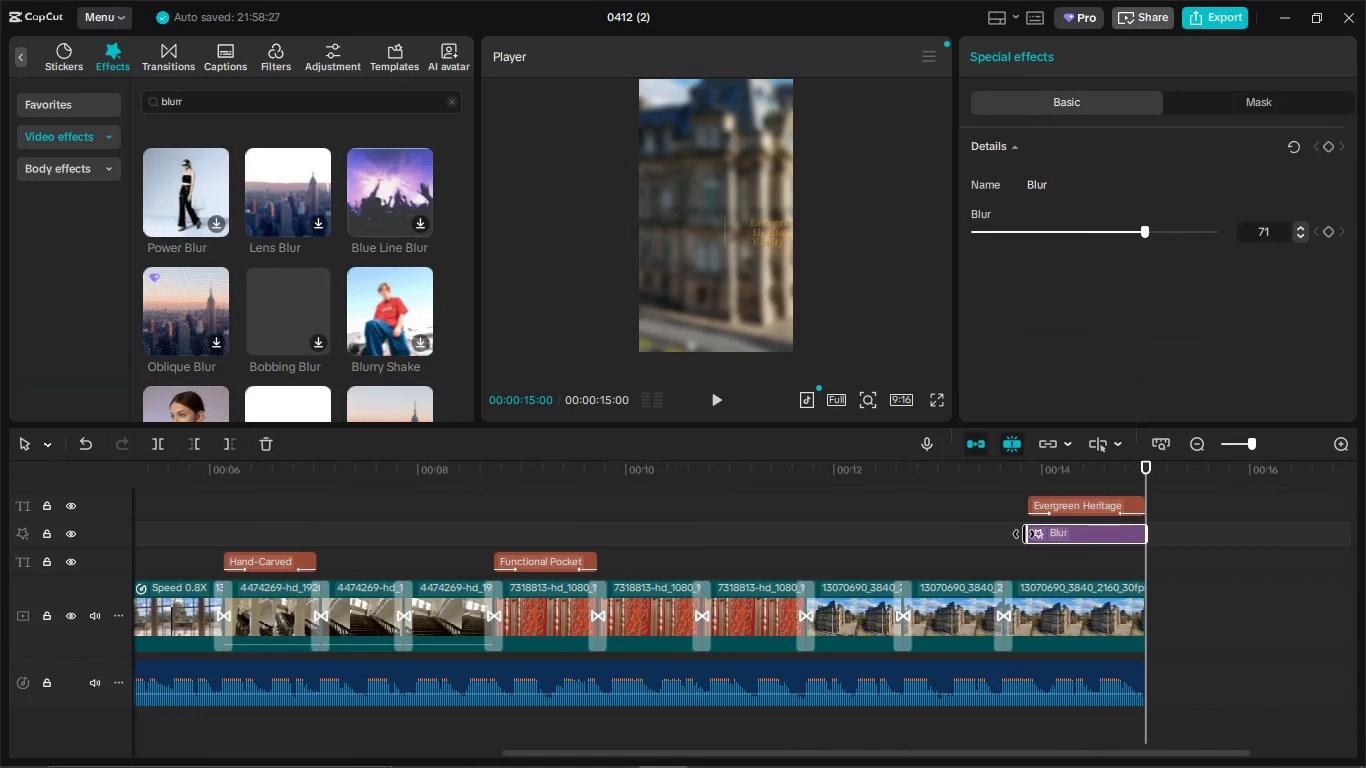 
left_click_drag(start_coordinate=[1024, 534], to_coordinate=[1019, 534])
 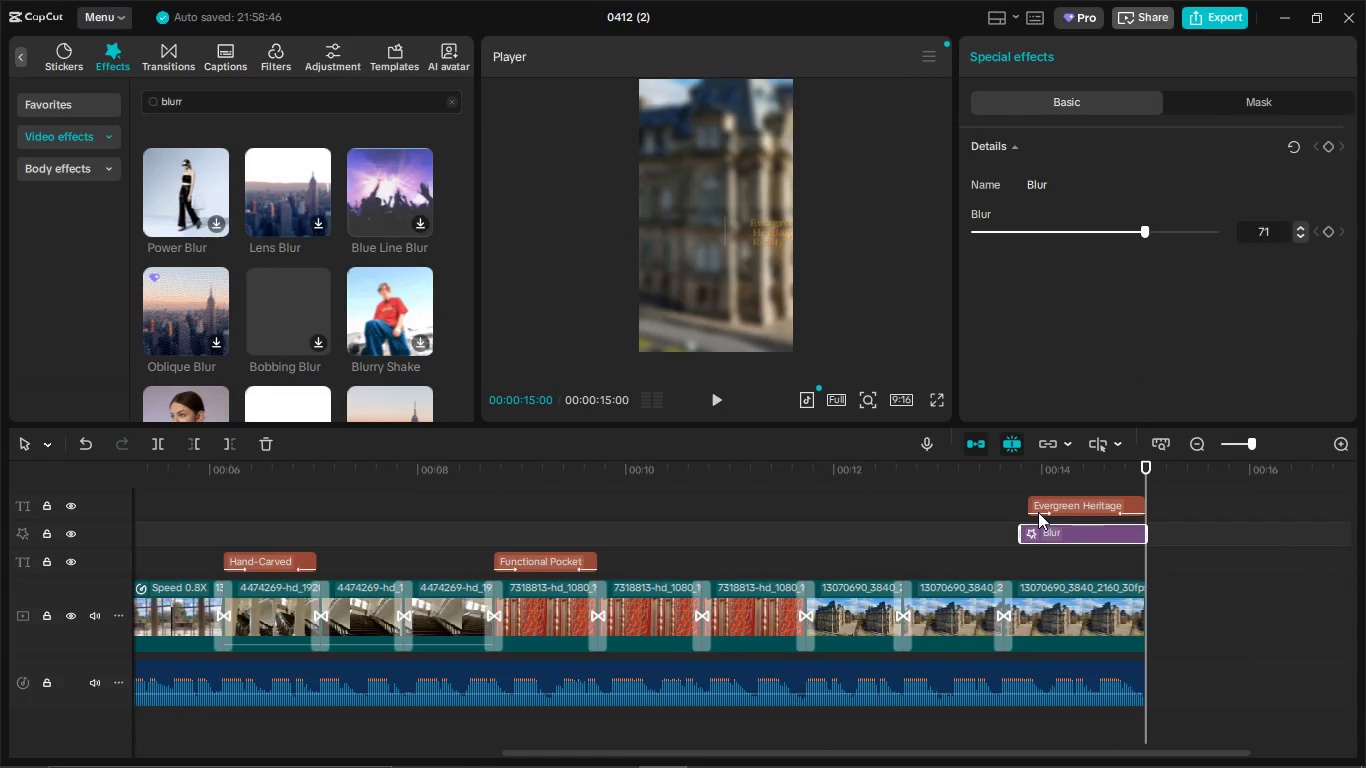 
left_click([1038, 512])
 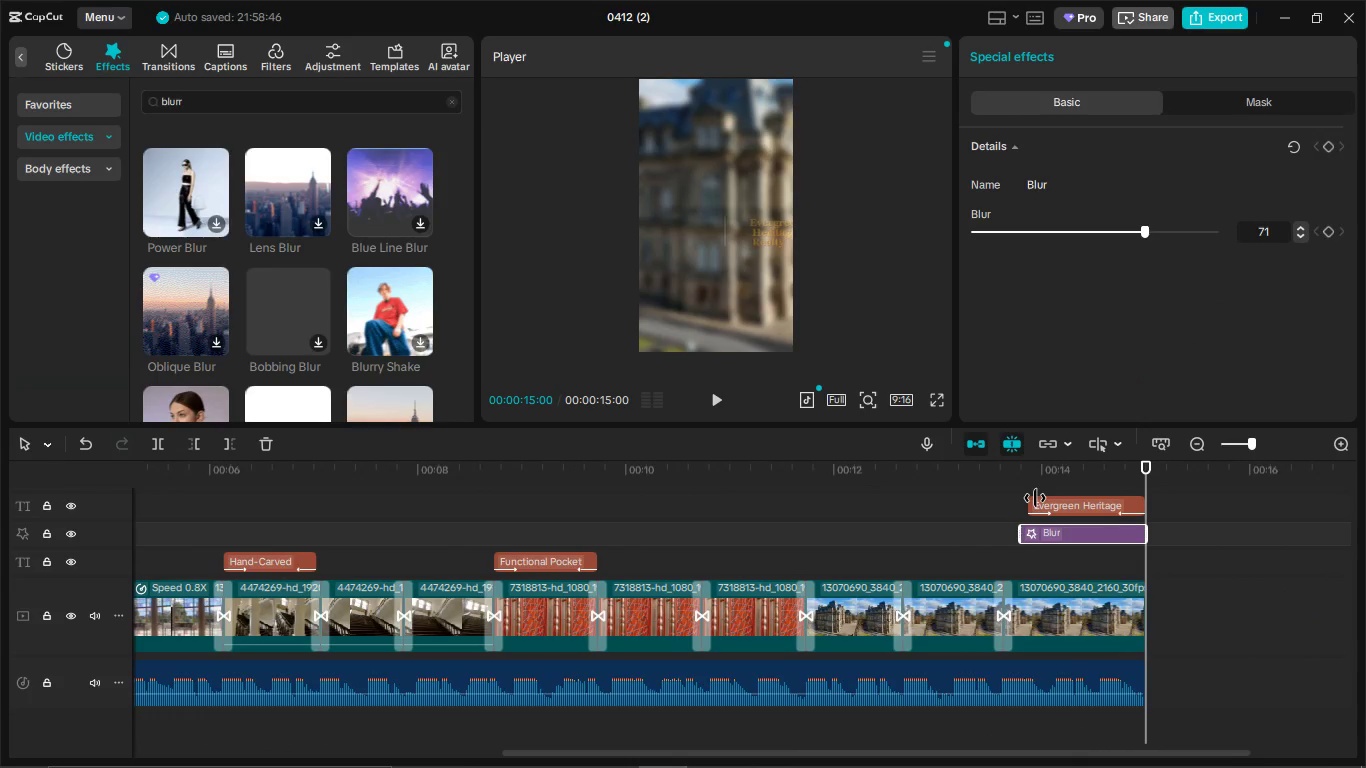 
left_click([1035, 498])
 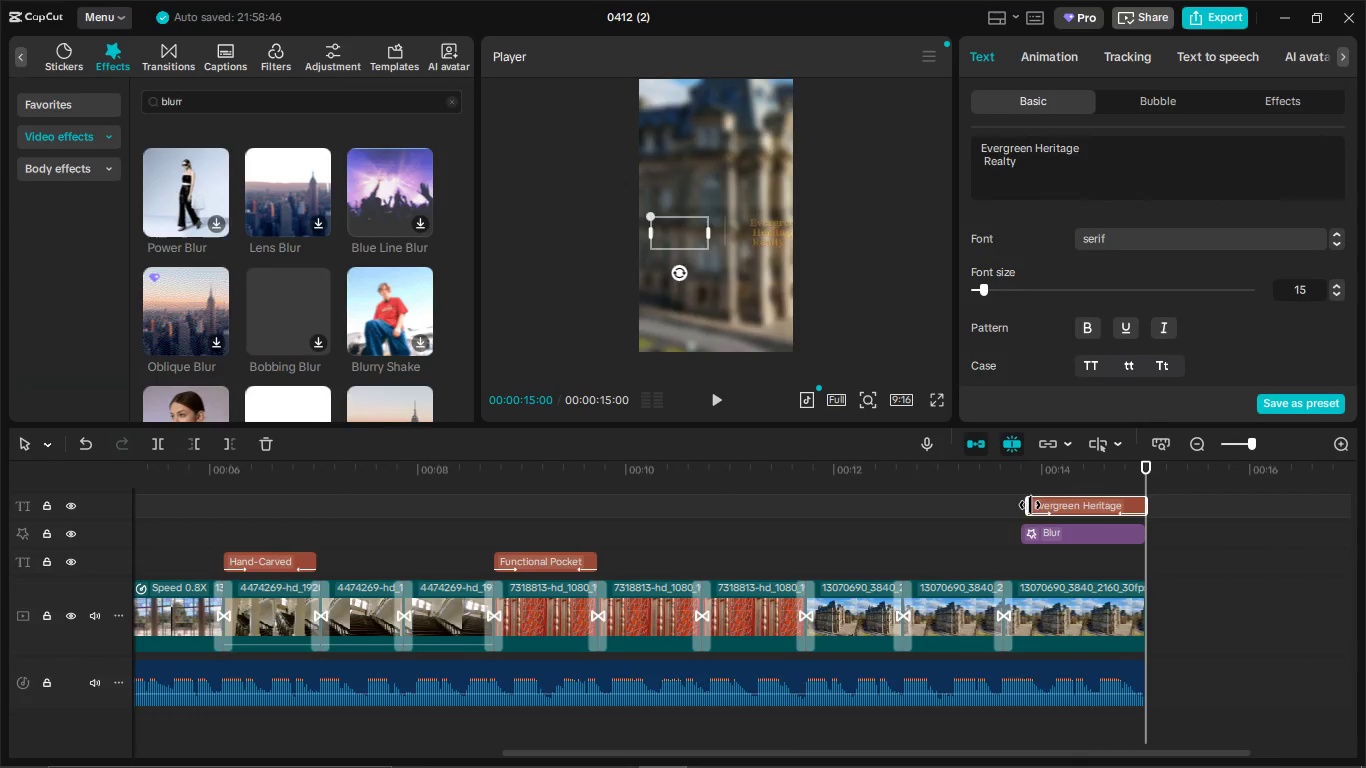 
left_click_drag(start_coordinate=[1030, 505], to_coordinate=[1024, 509])
 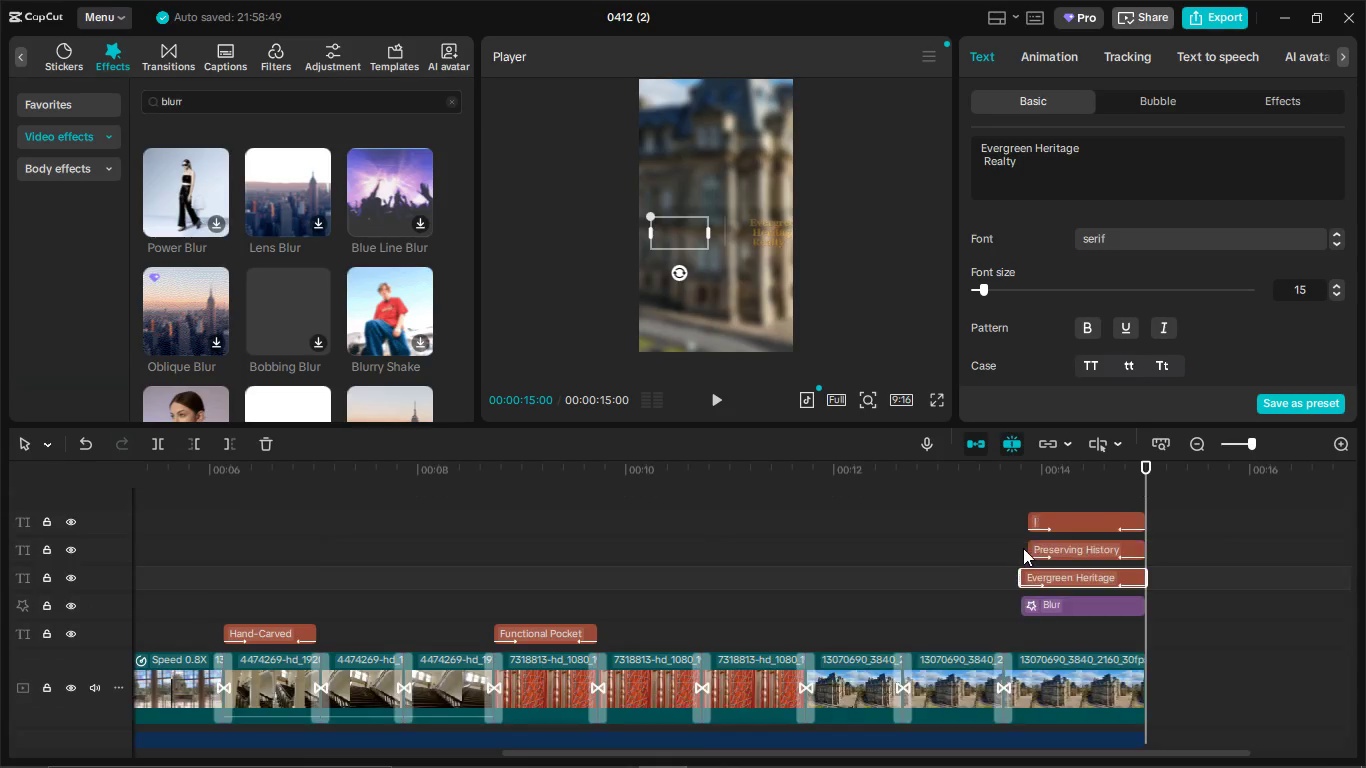 
scroll: coordinate [1023, 548], scroll_direction: up, amount: 2.0
 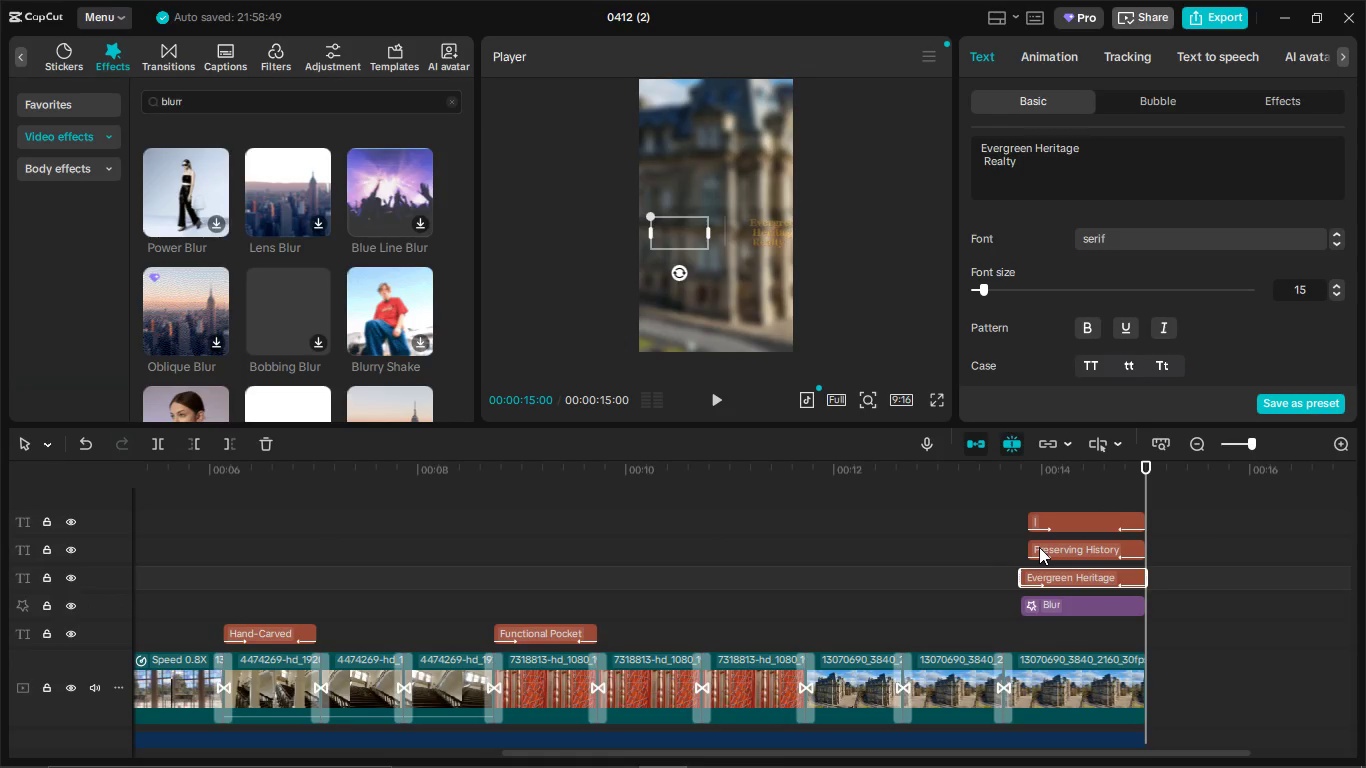 
left_click([1039, 547])
 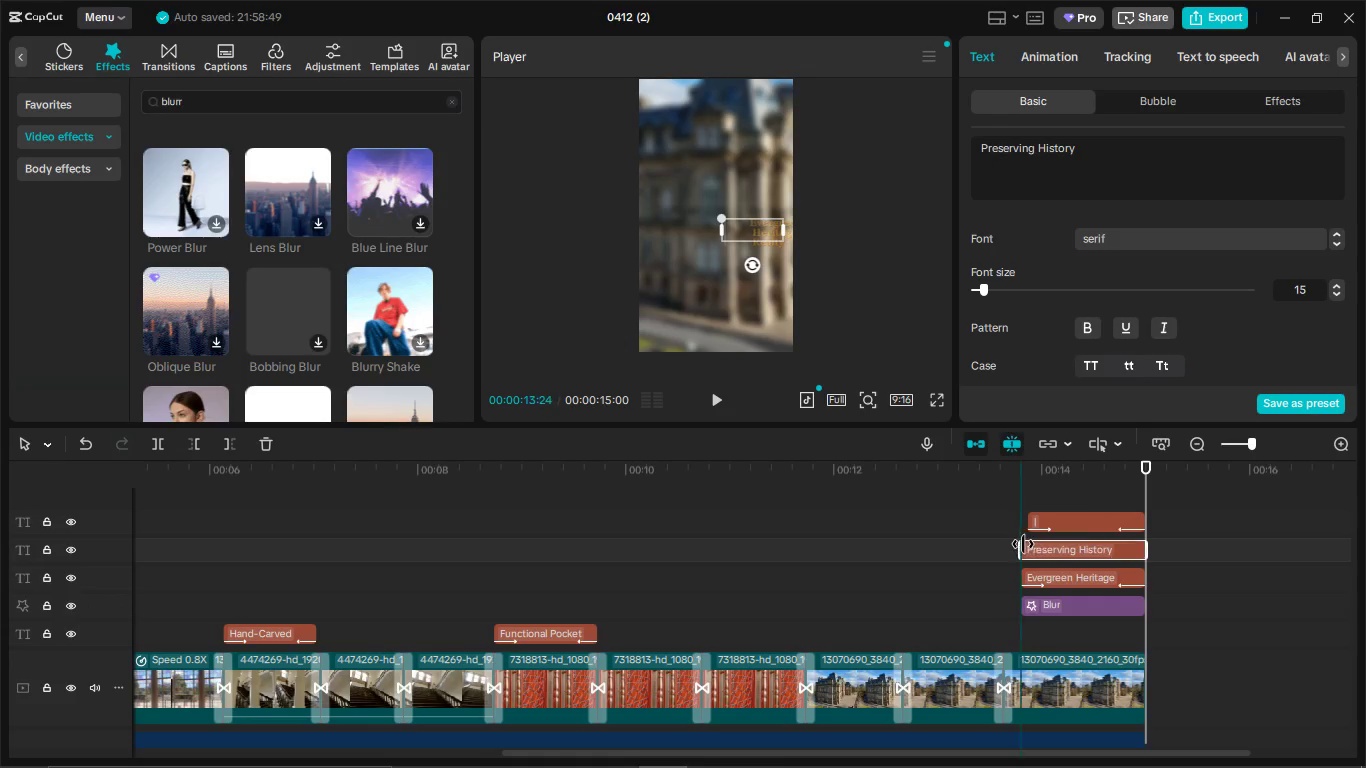 
left_click_drag(start_coordinate=[1029, 544], to_coordinate=[1022, 544])
 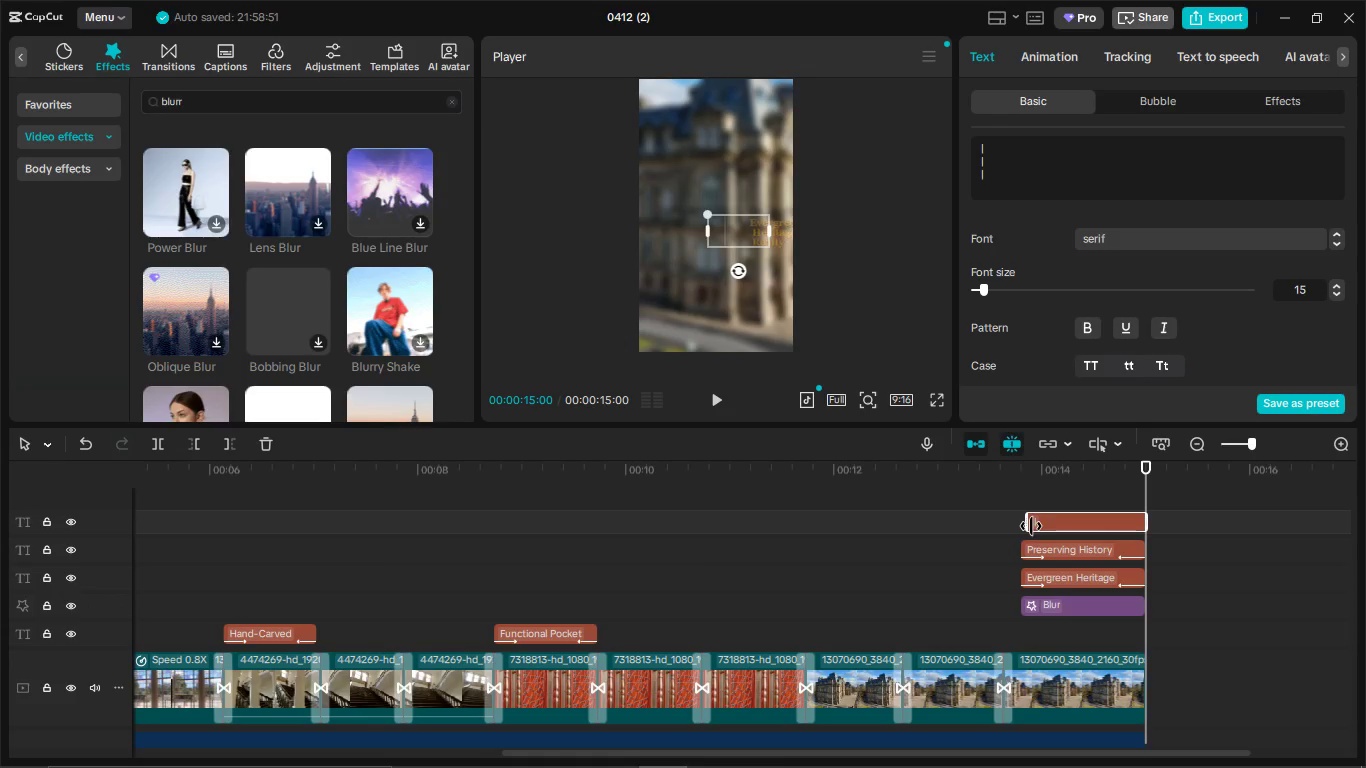 
left_click([1031, 526])
 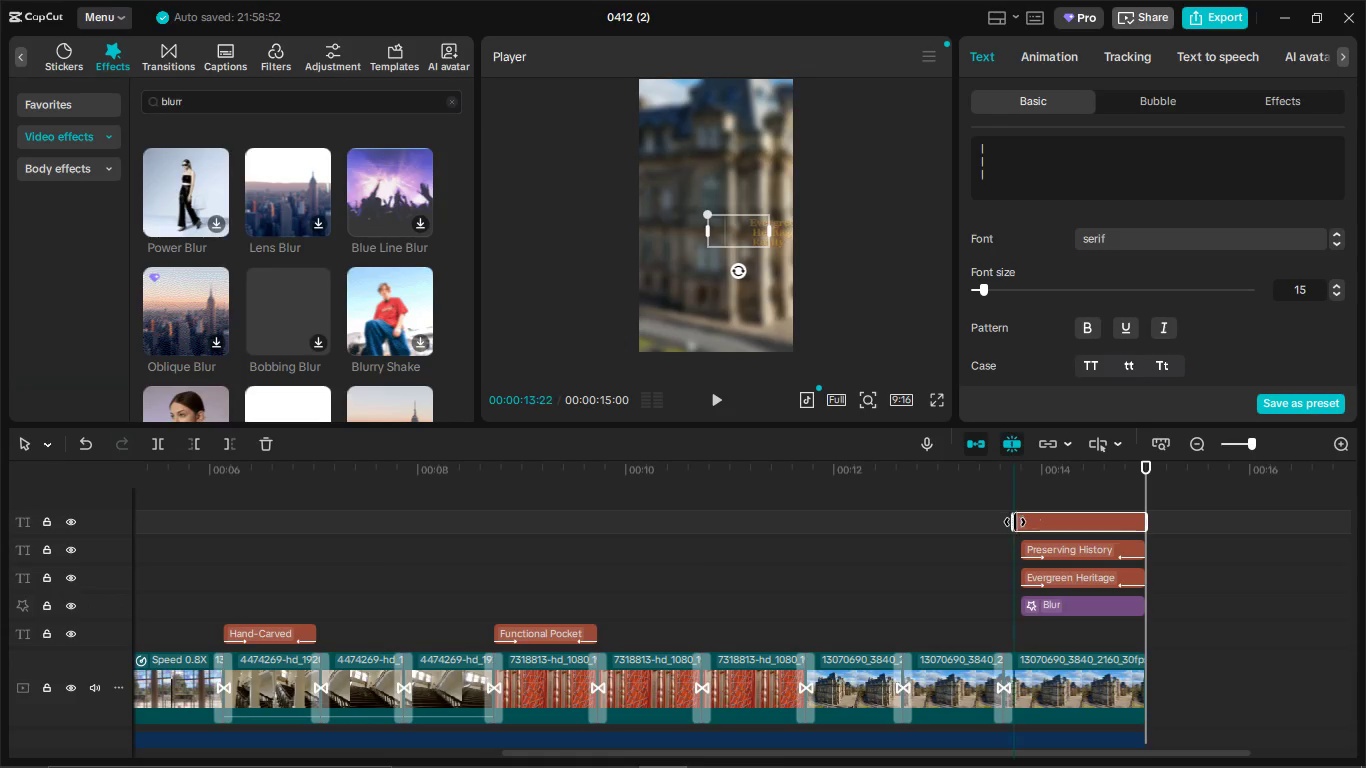 
left_click_drag(start_coordinate=[1029, 520], to_coordinate=[1019, 523])
 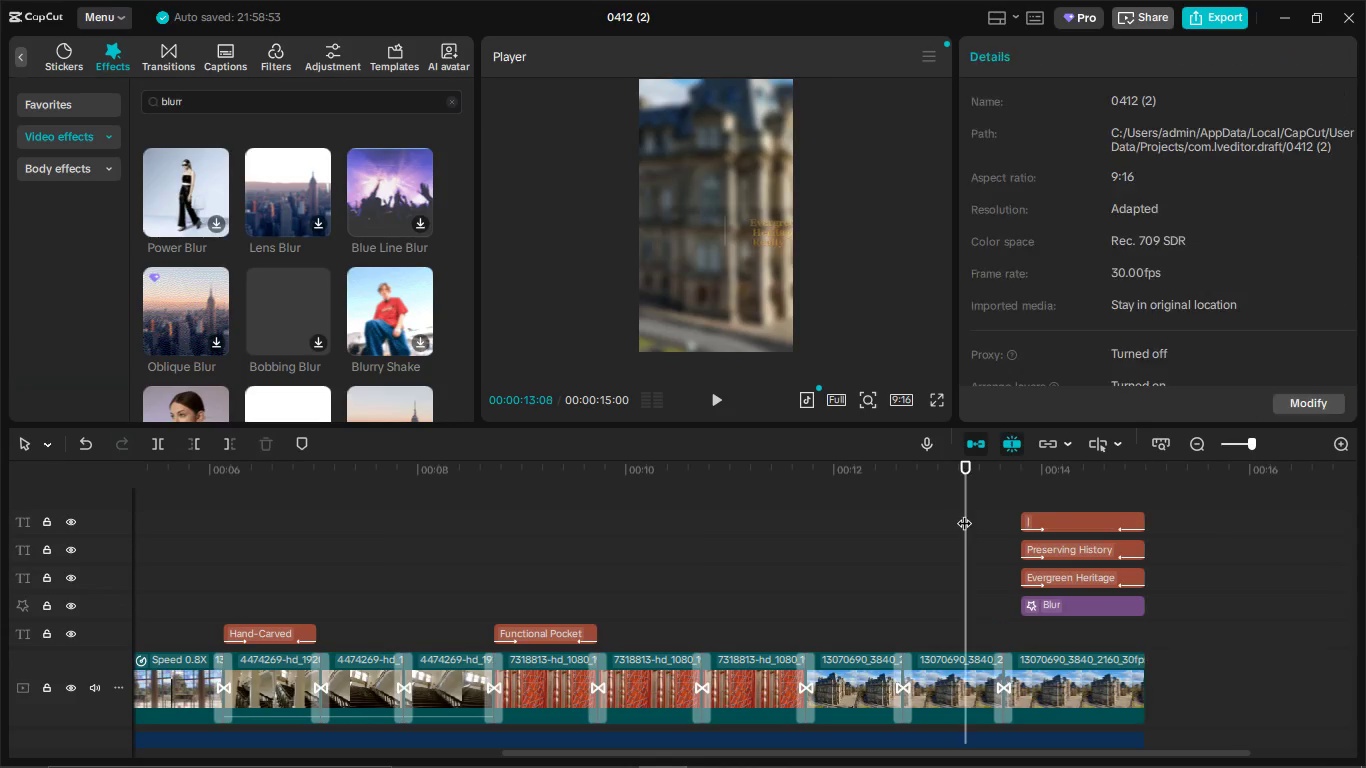 
left_click([964, 513])
 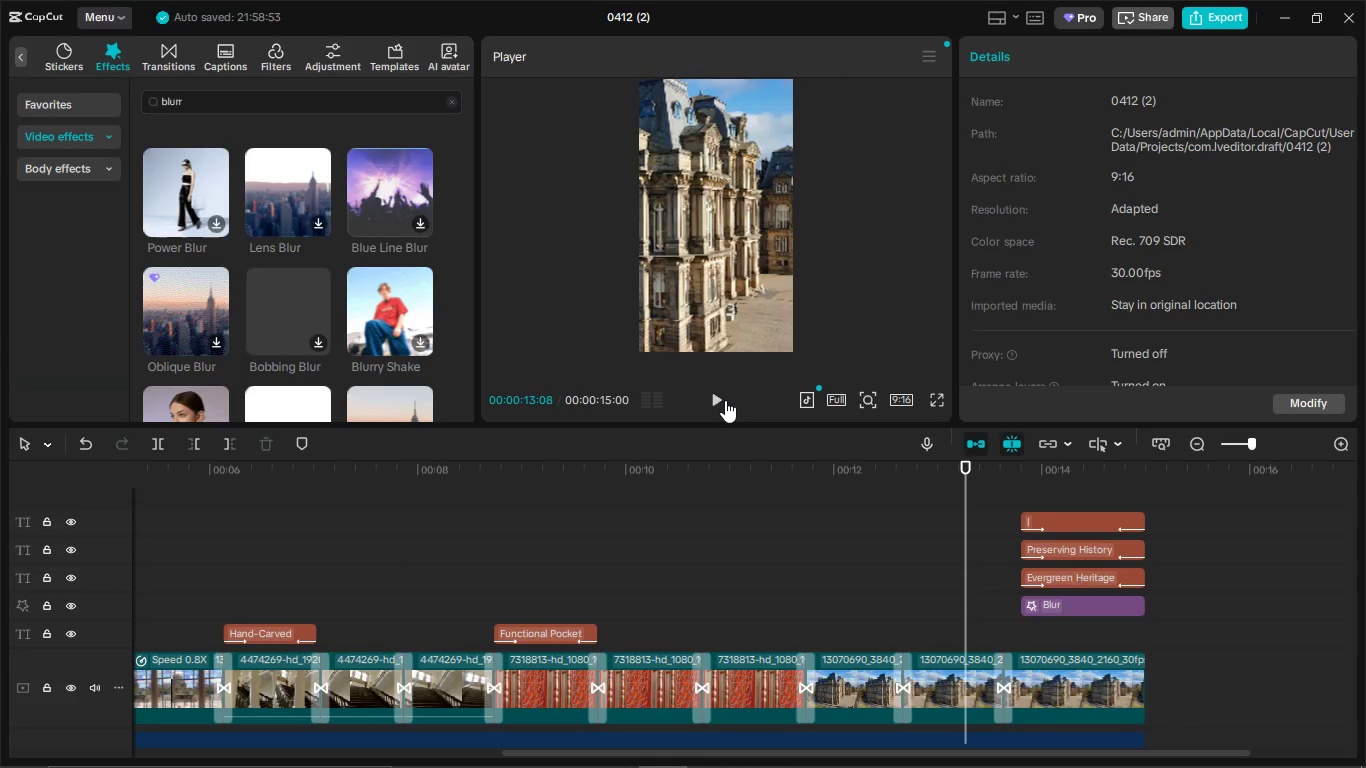 
left_click([725, 400])
 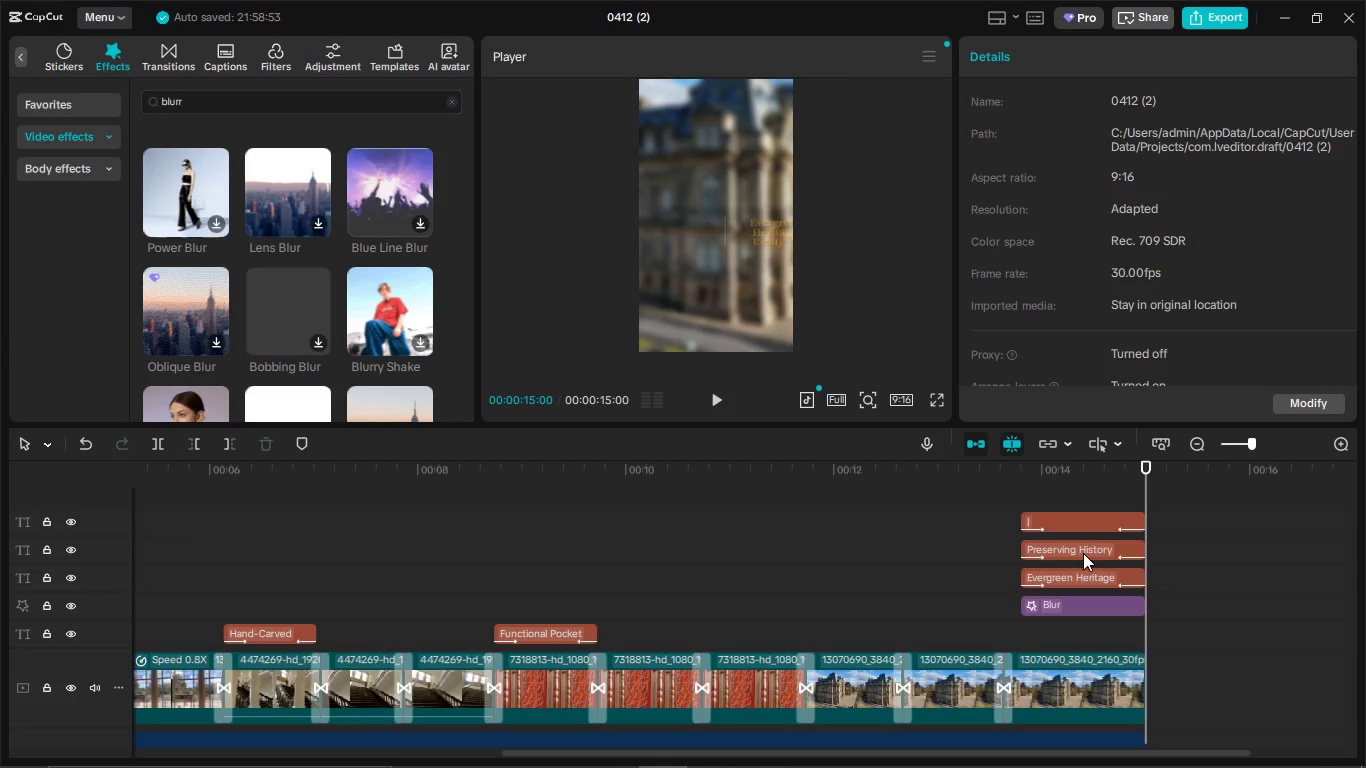 
left_click([1084, 554])
 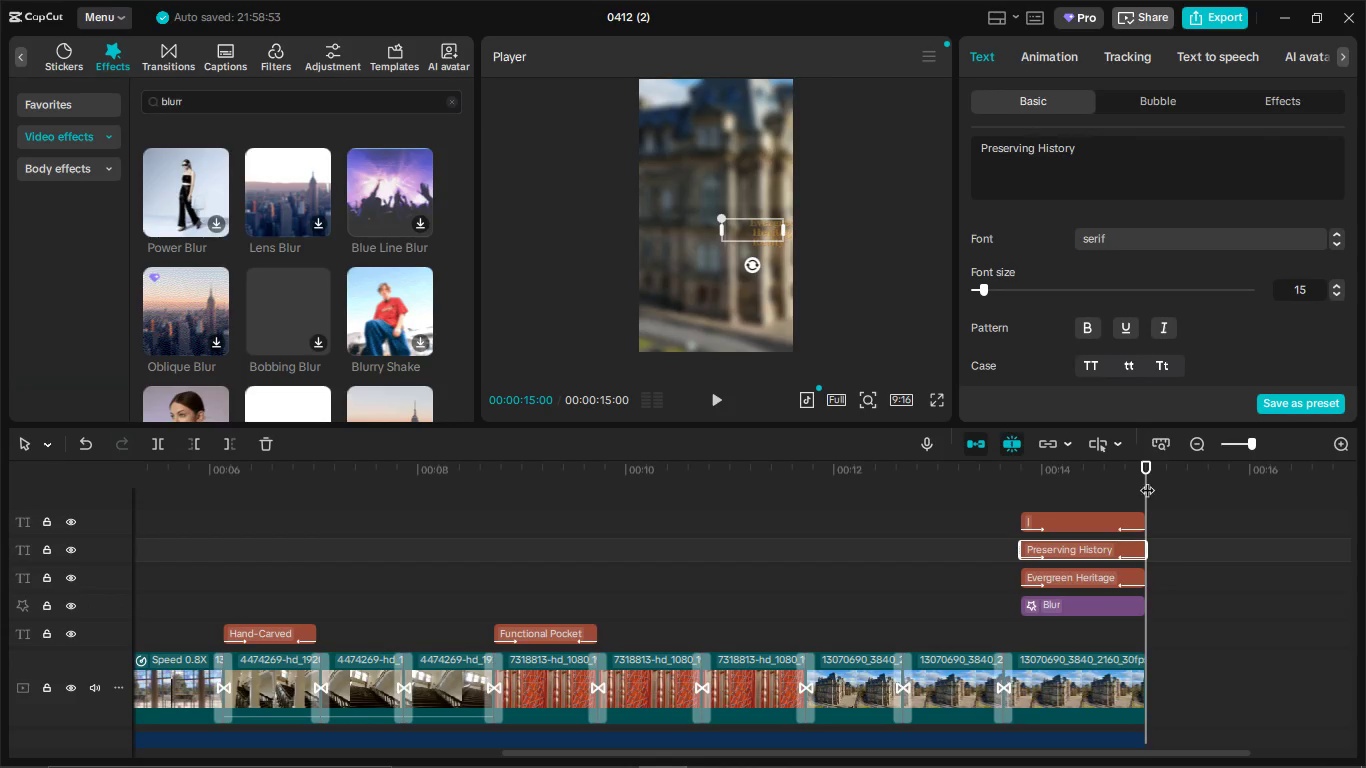 
left_click([1106, 487])
 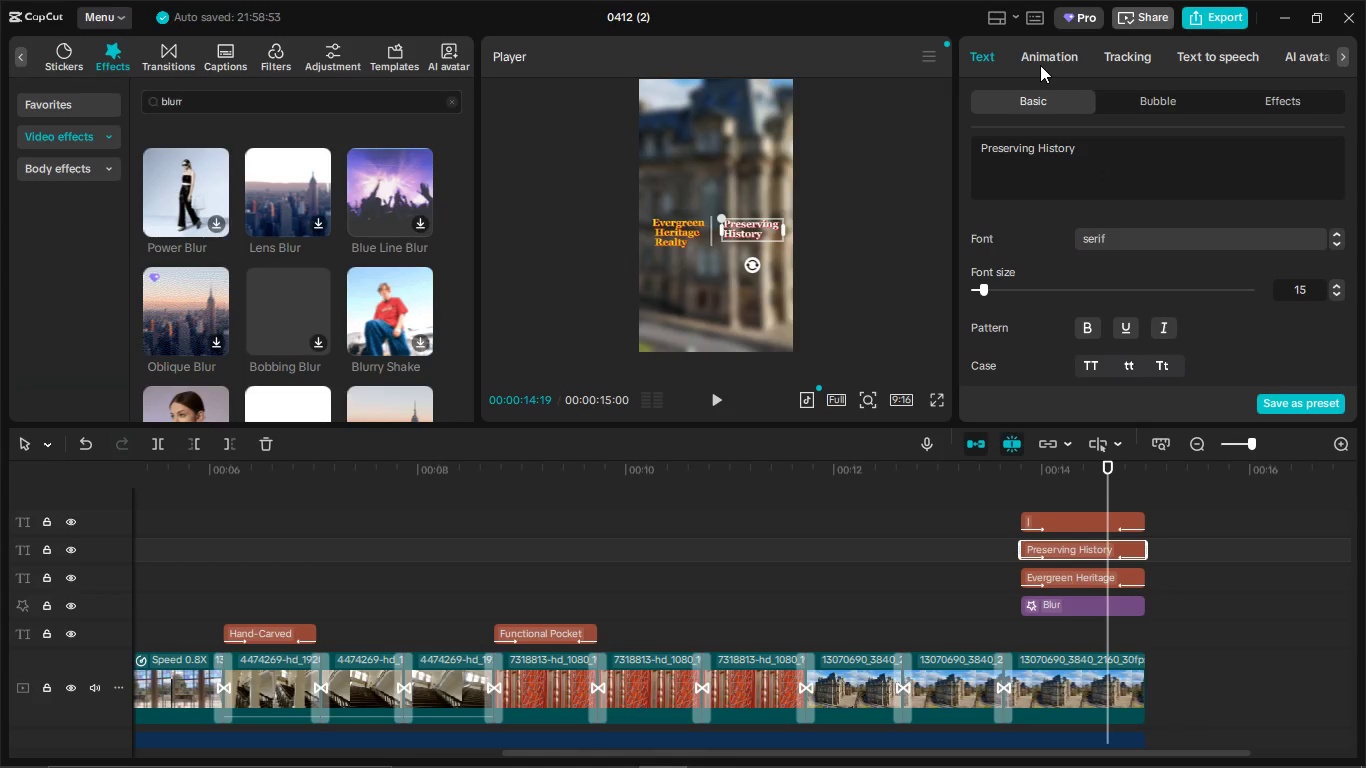 
left_click([1040, 65])
 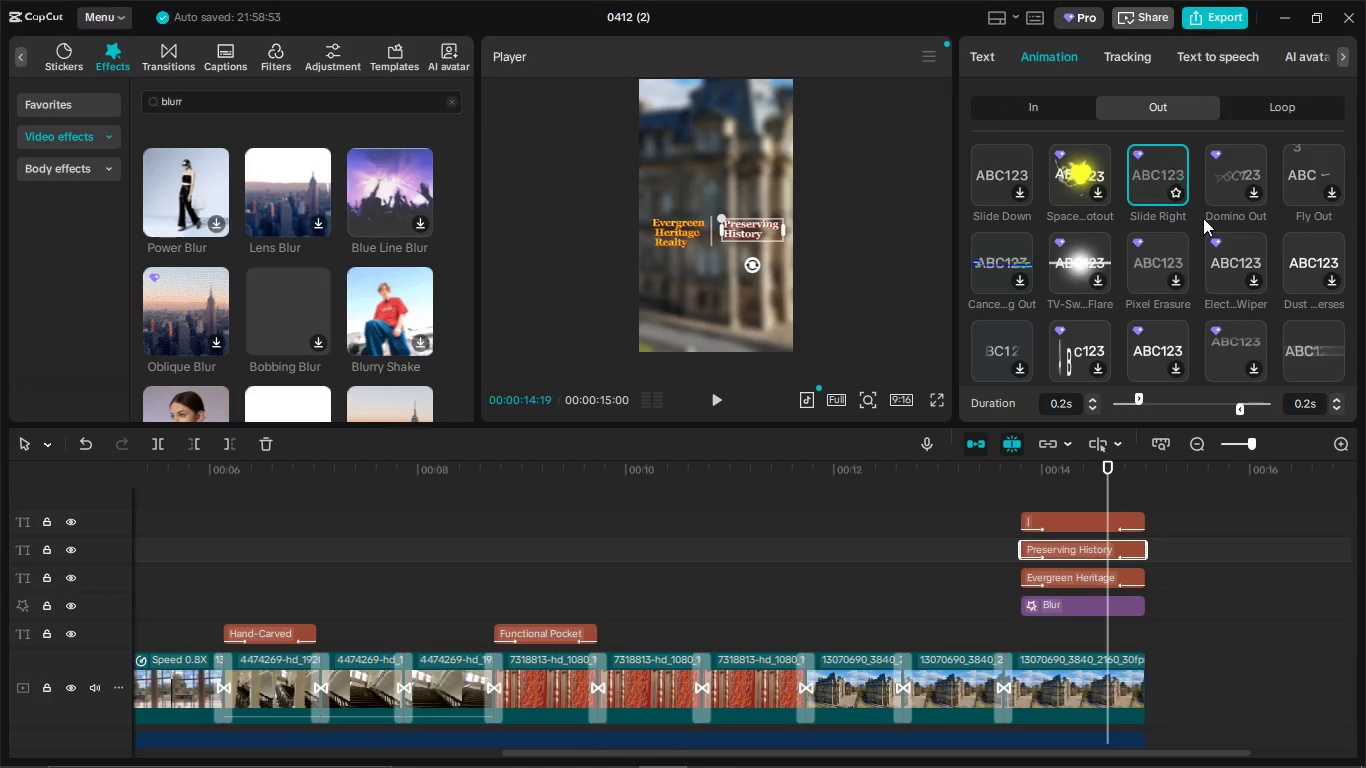 
scroll: coordinate [1201, 229], scroll_direction: up, amount: 9.0
 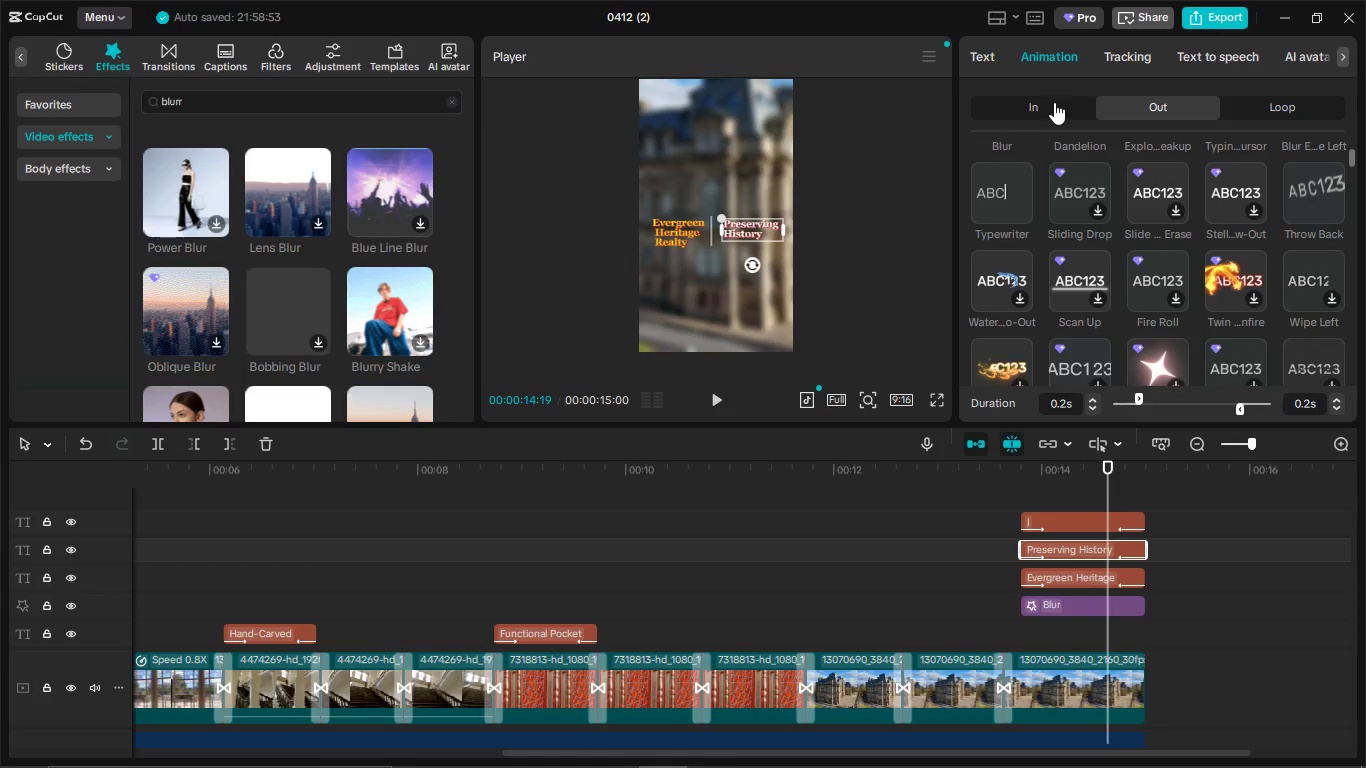 
left_click([1054, 102])
 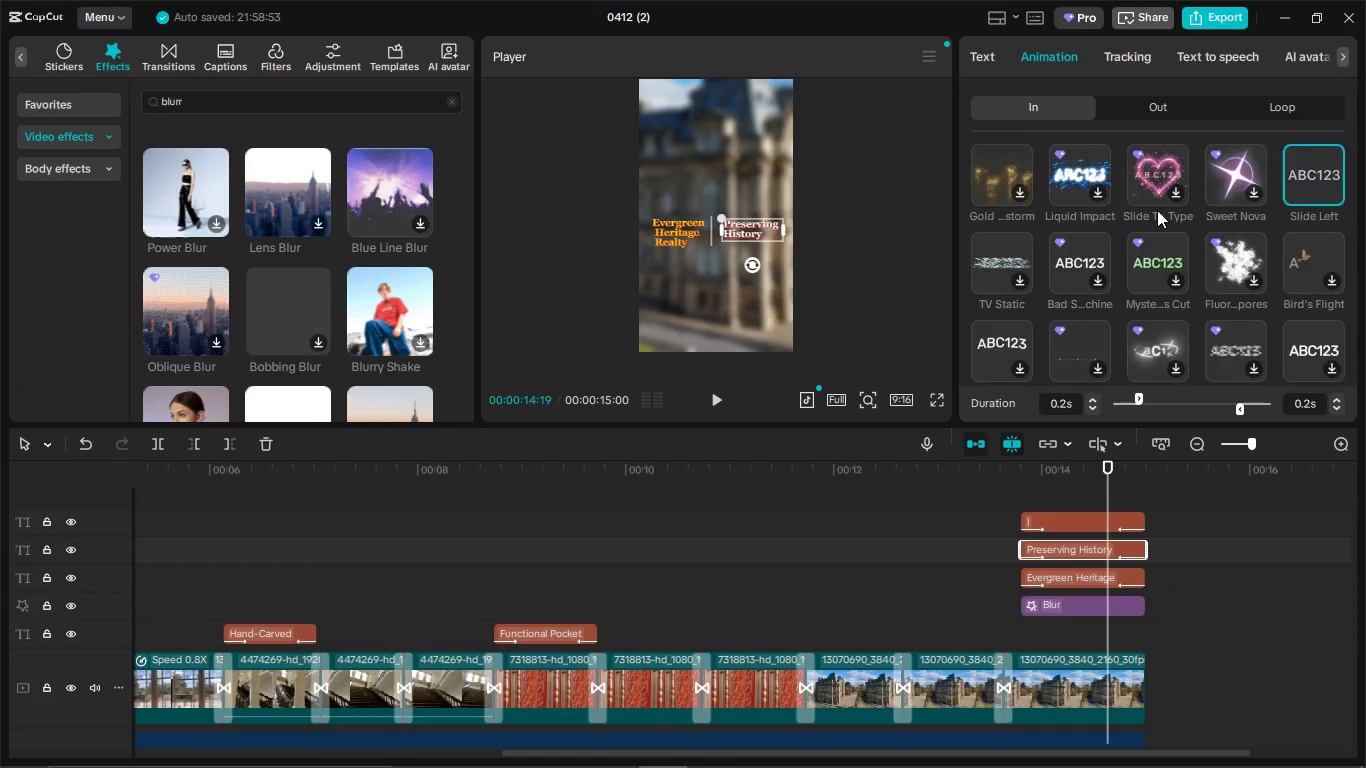 
scroll: coordinate [1158, 210], scroll_direction: up, amount: 8.0
 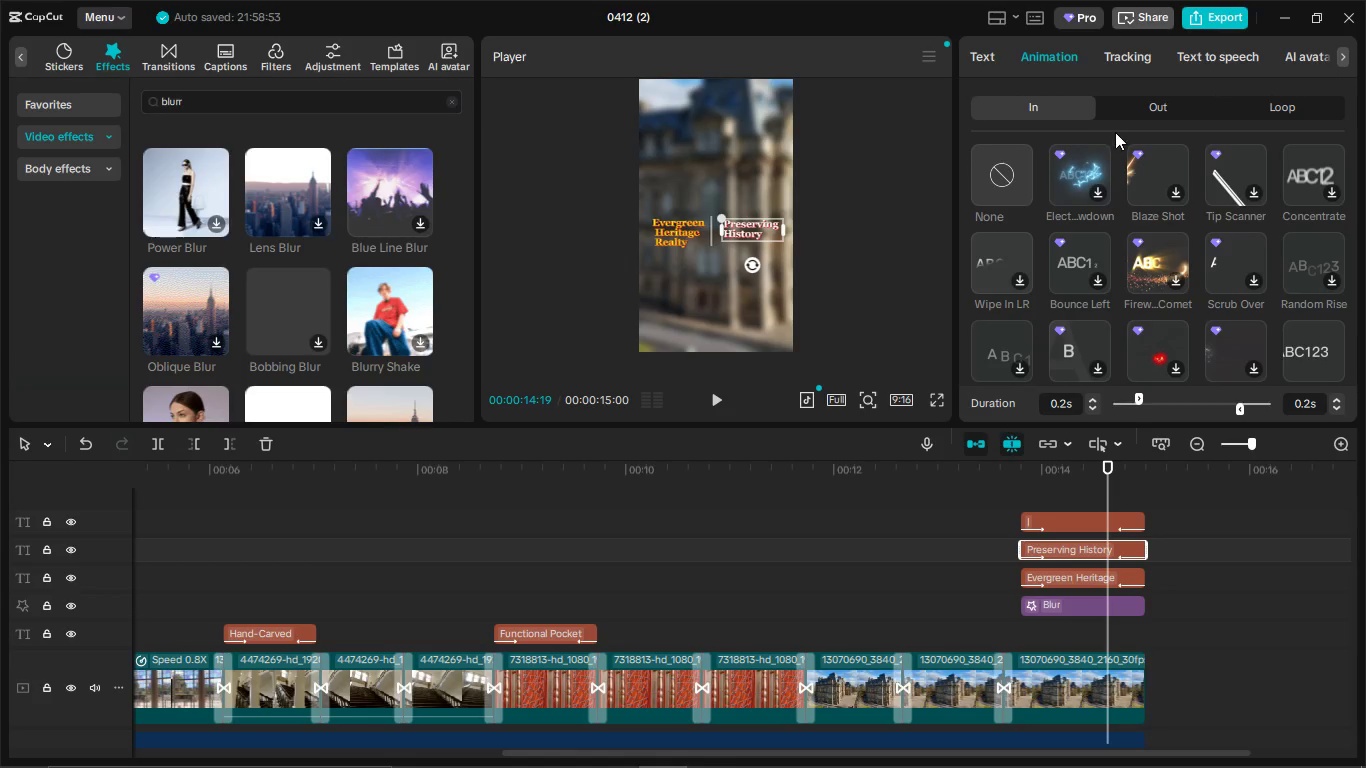 
left_click([1146, 114])
 